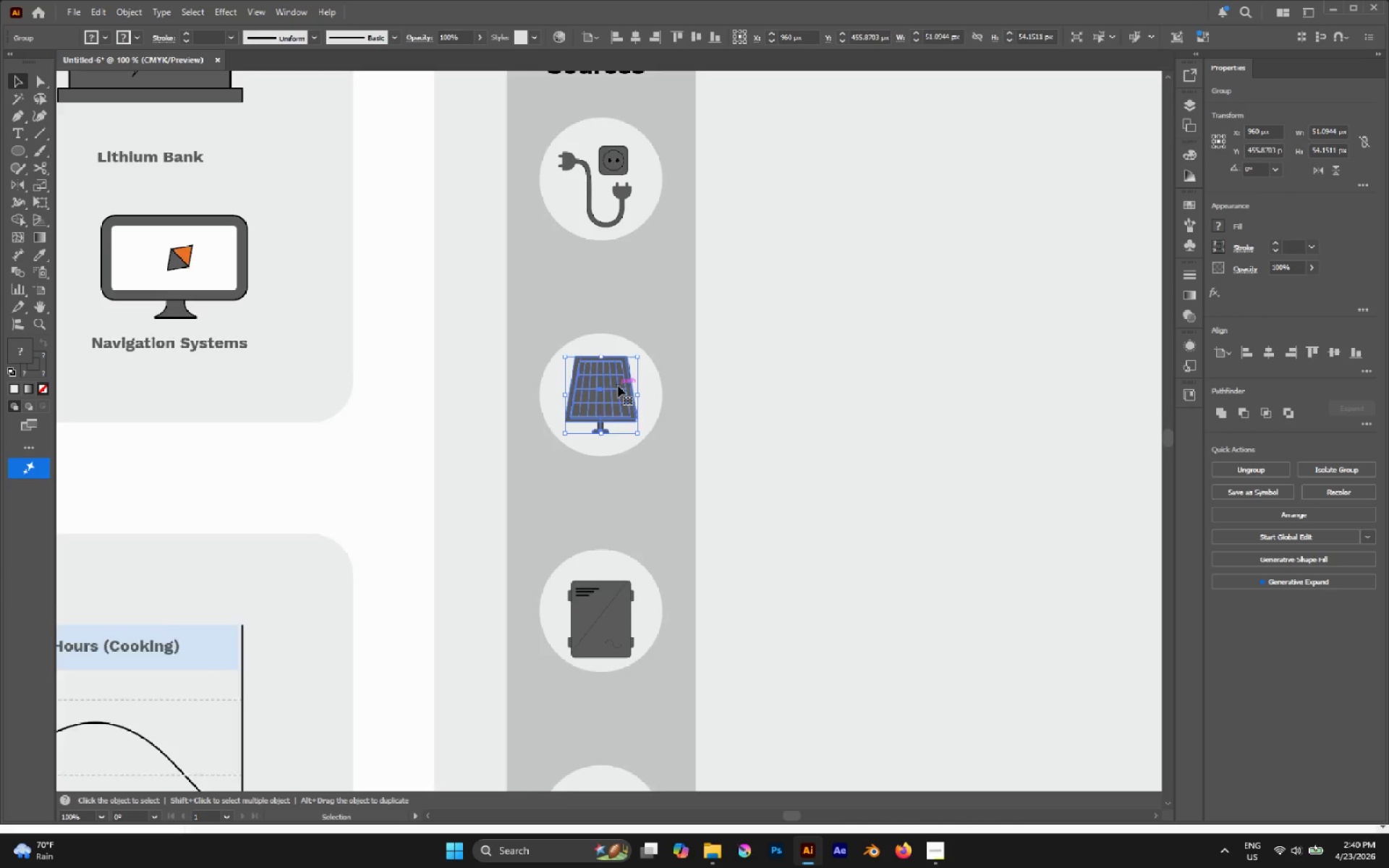 
scroll: coordinate [616, 388], scroll_direction: down, amount: 5.0
 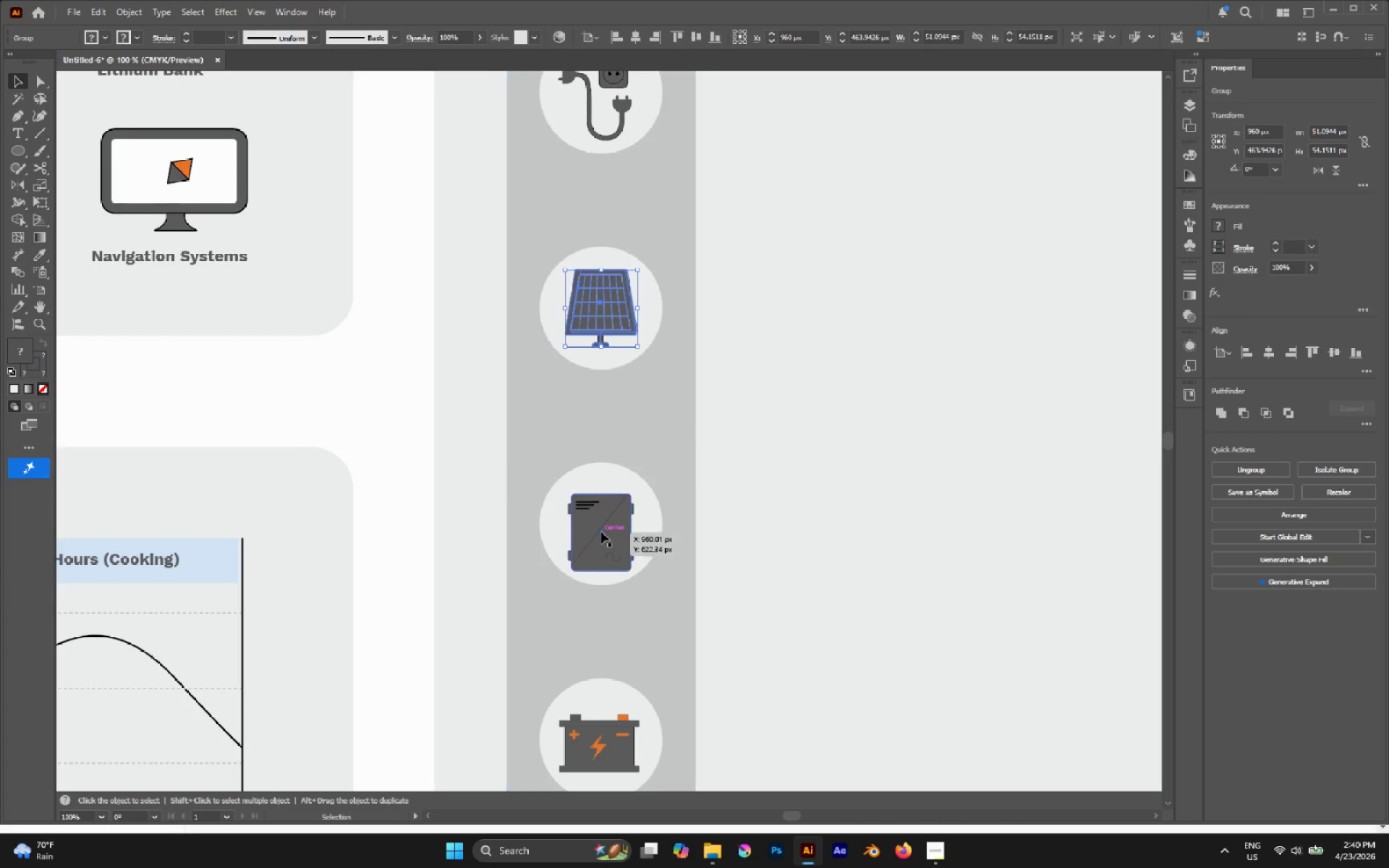 
left_click_drag(start_coordinate=[601, 532], to_coordinate=[601, 525])
 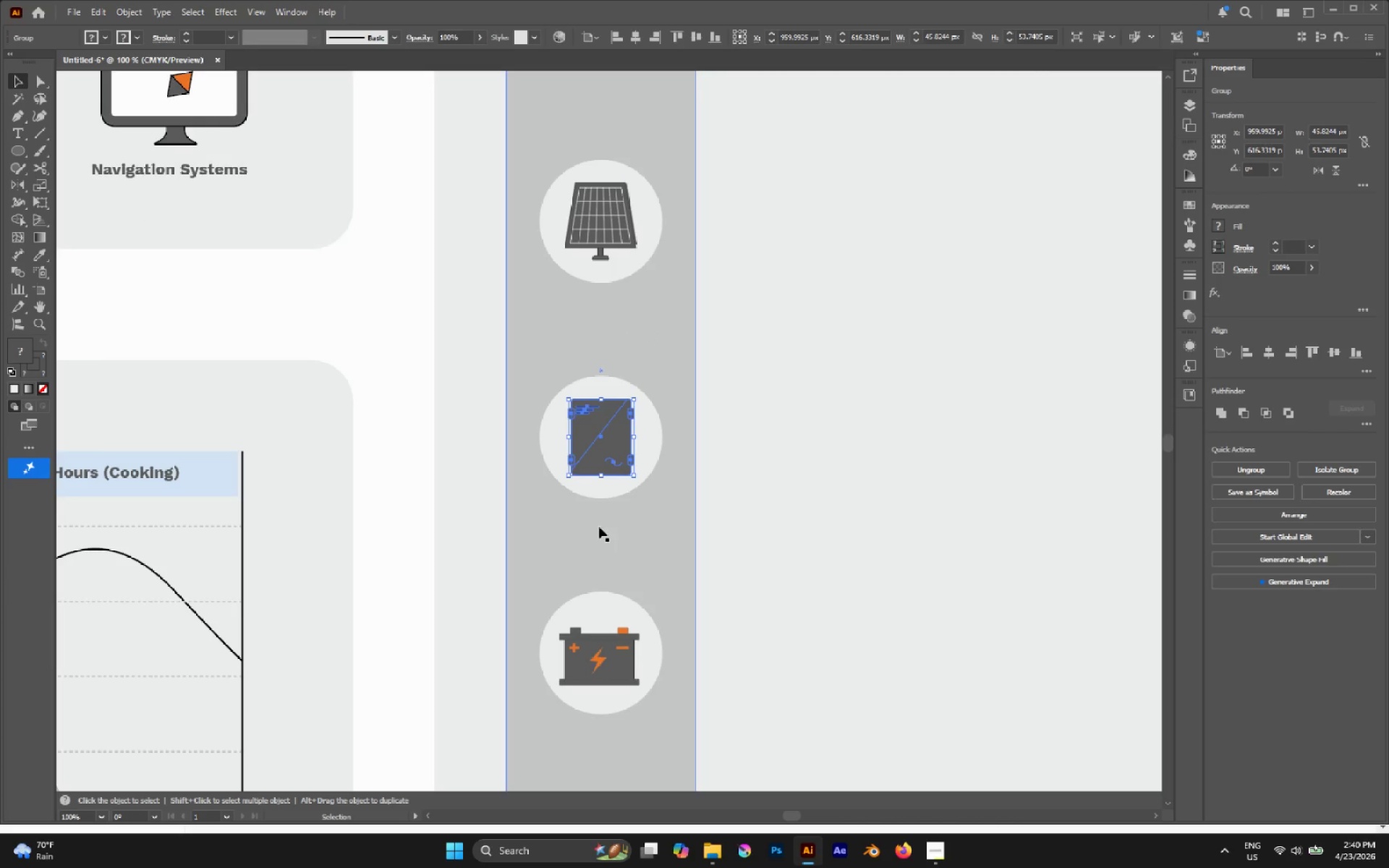 
hold_key(key=CapsLock, duration=1.5)
 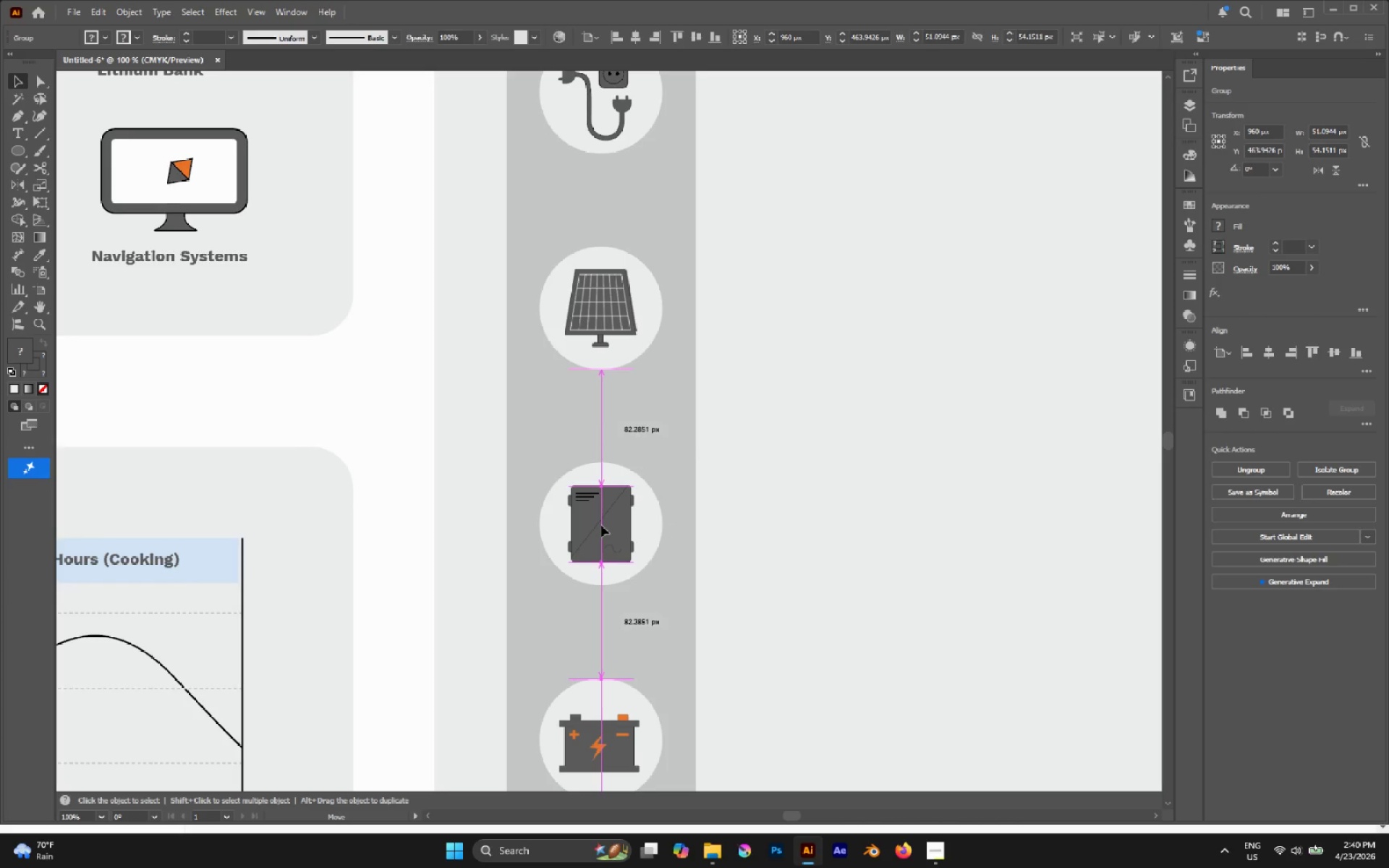 
hold_key(key=CapsLock, duration=1.08)
 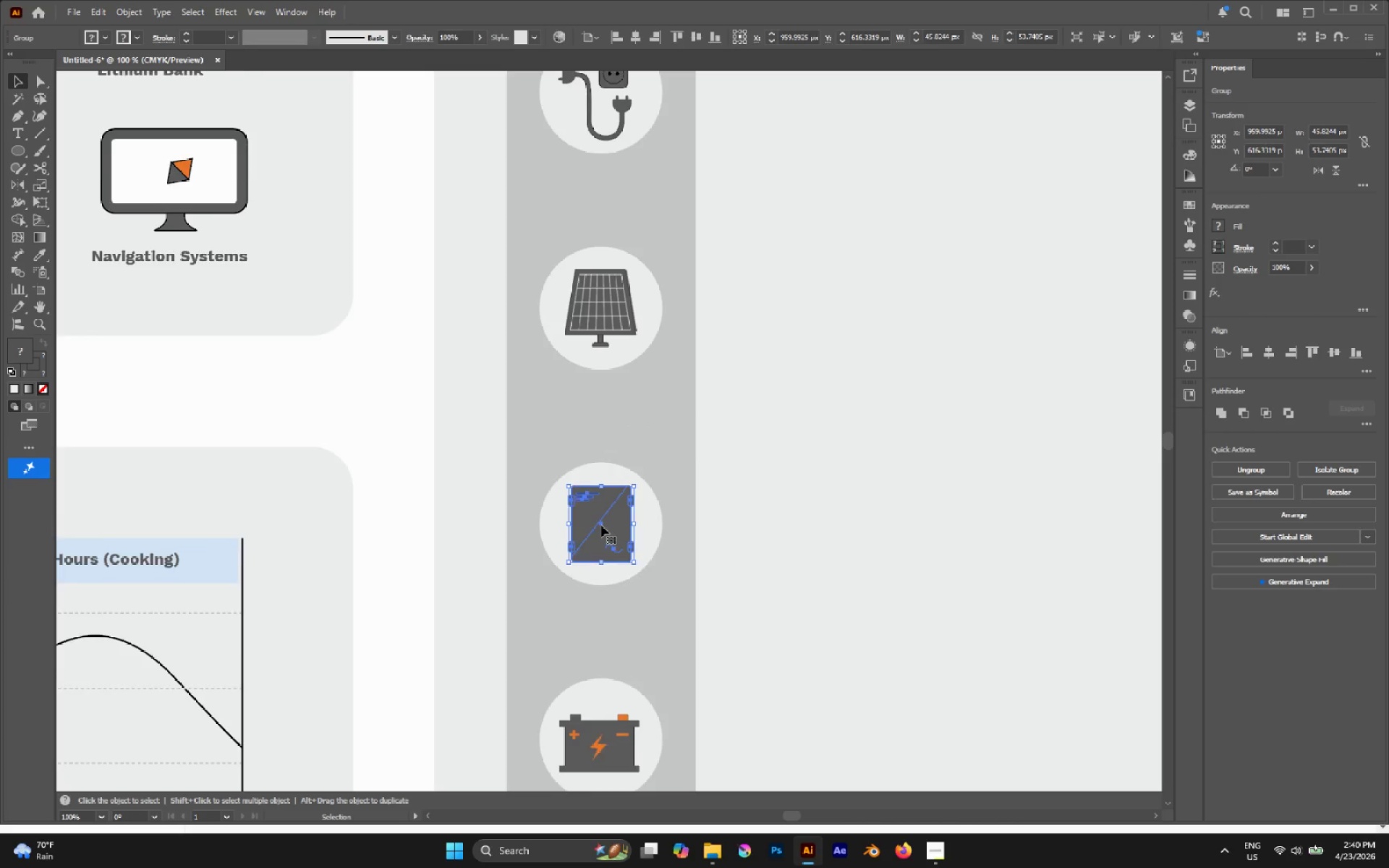 
scroll: coordinate [599, 527], scroll_direction: down, amount: 5.0
 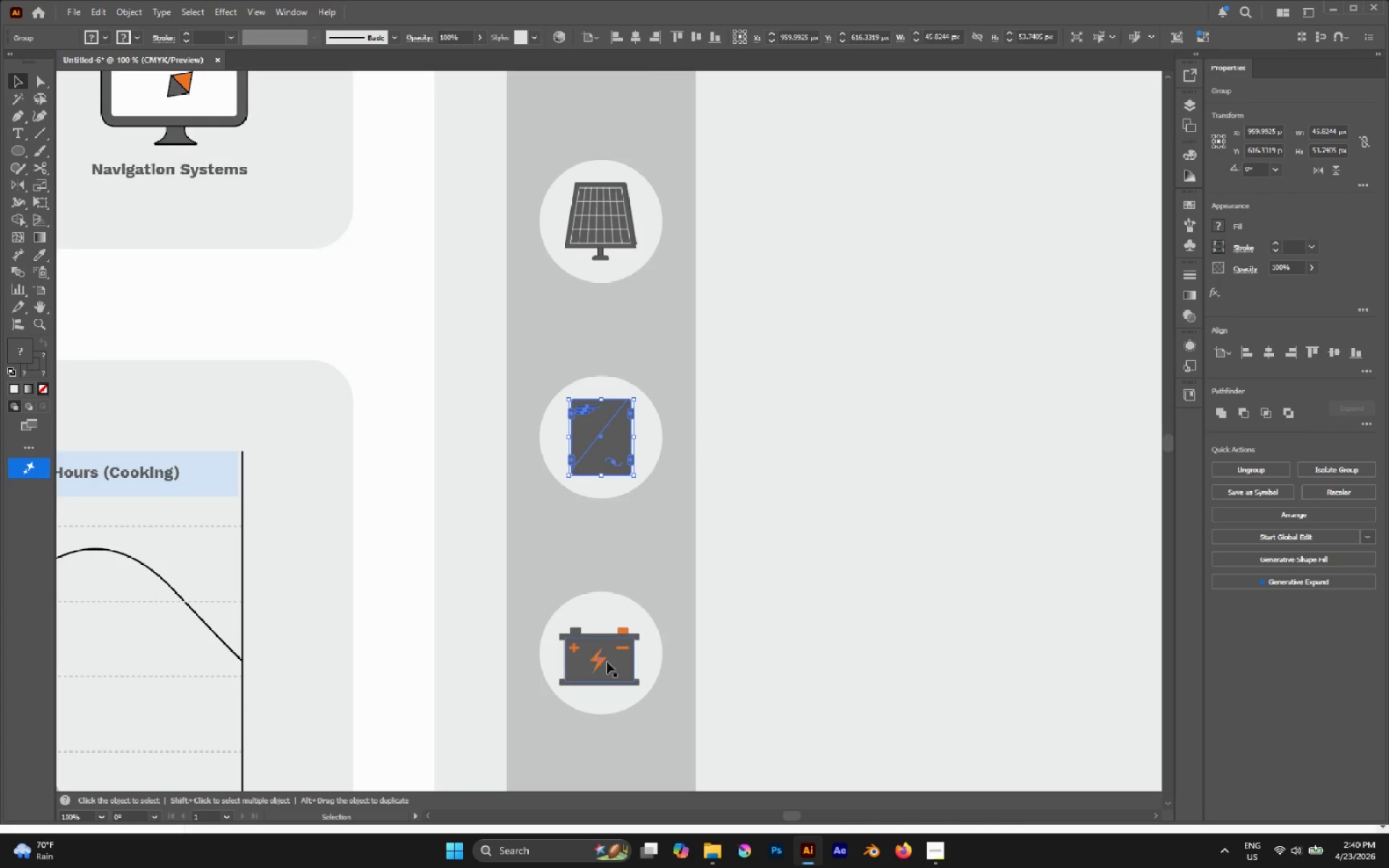 
left_click_drag(start_coordinate=[607, 660], to_coordinate=[607, 655])
 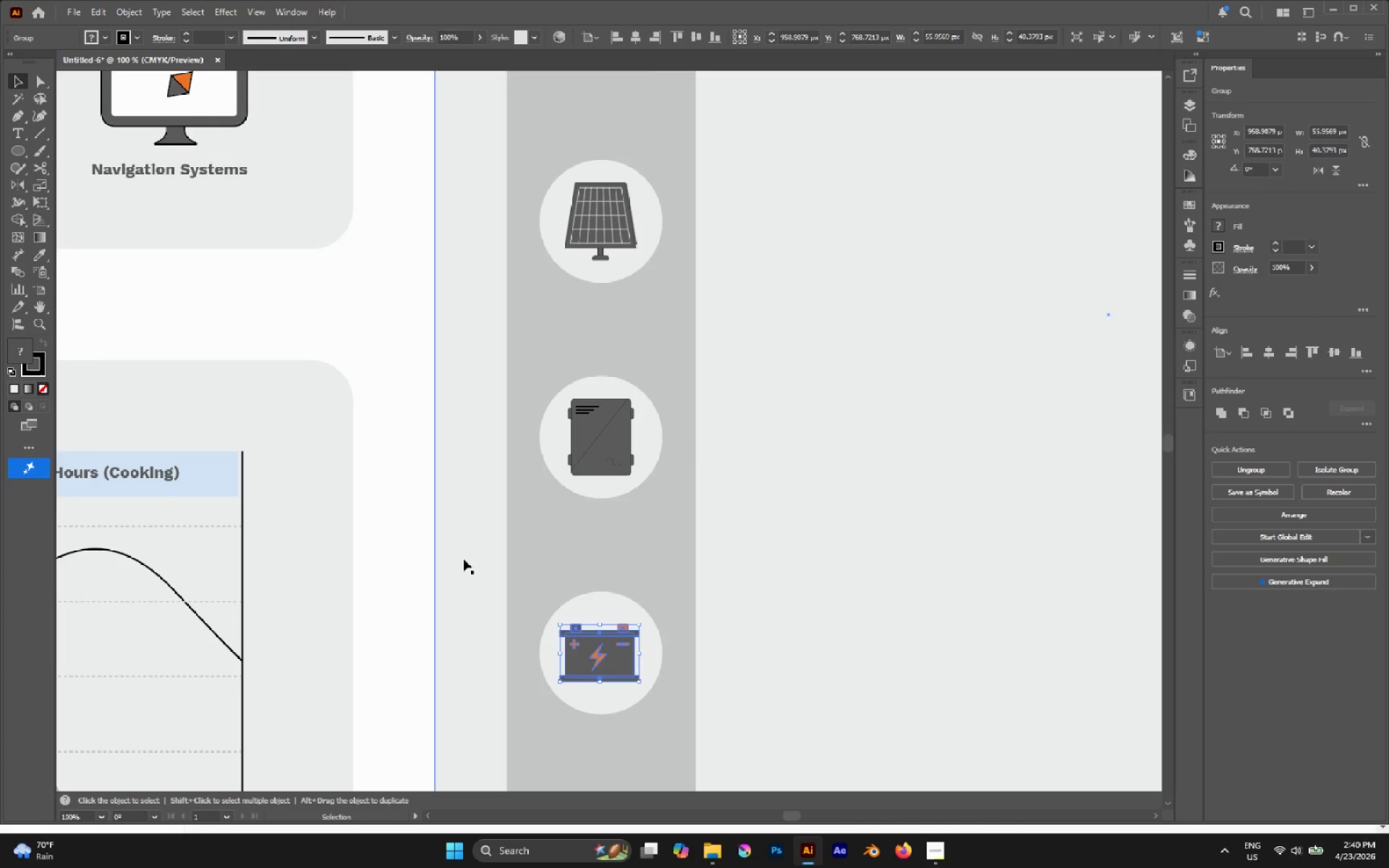 
hold_key(key=CapsLock, duration=0.94)
 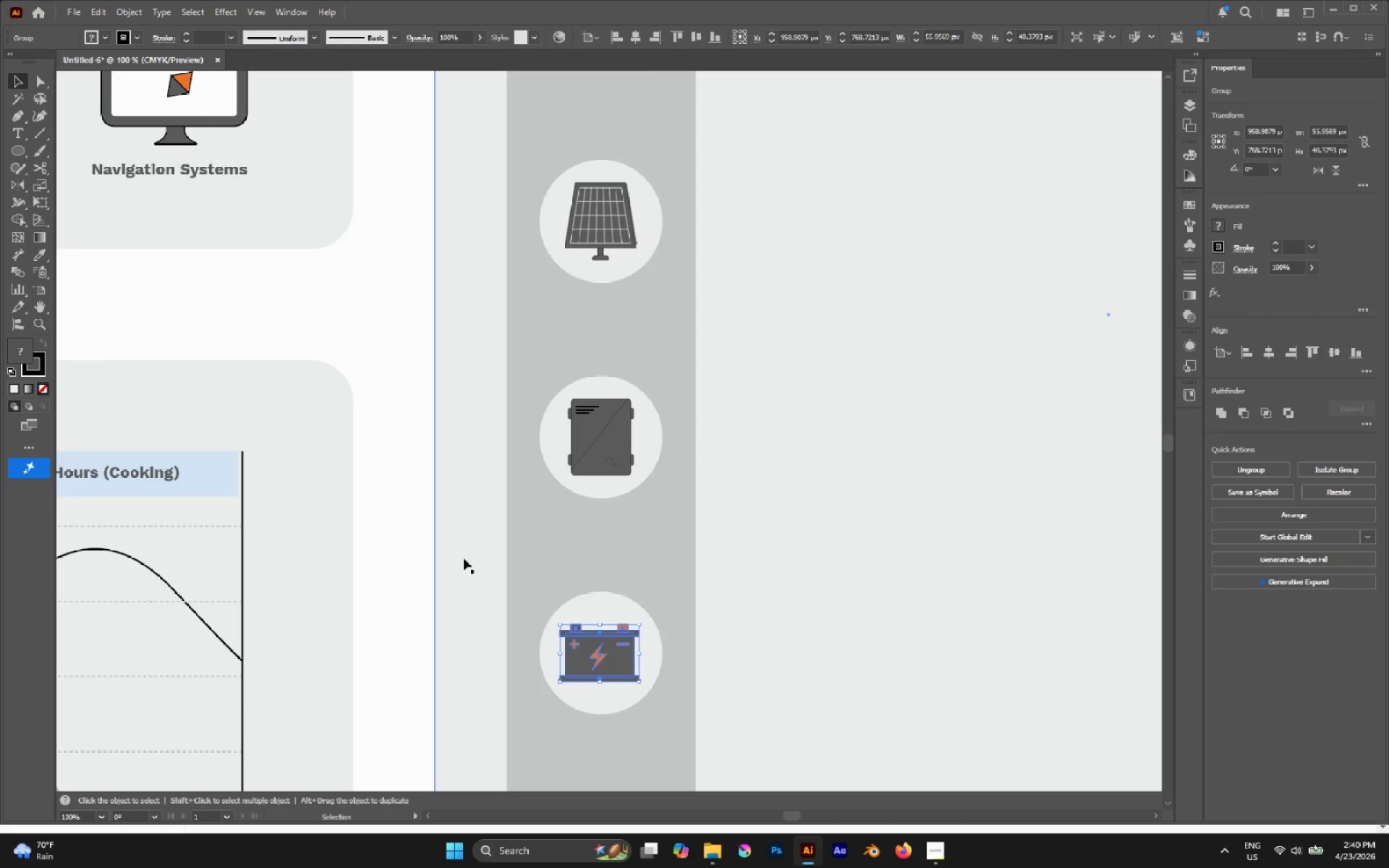 
left_click([464, 558])
 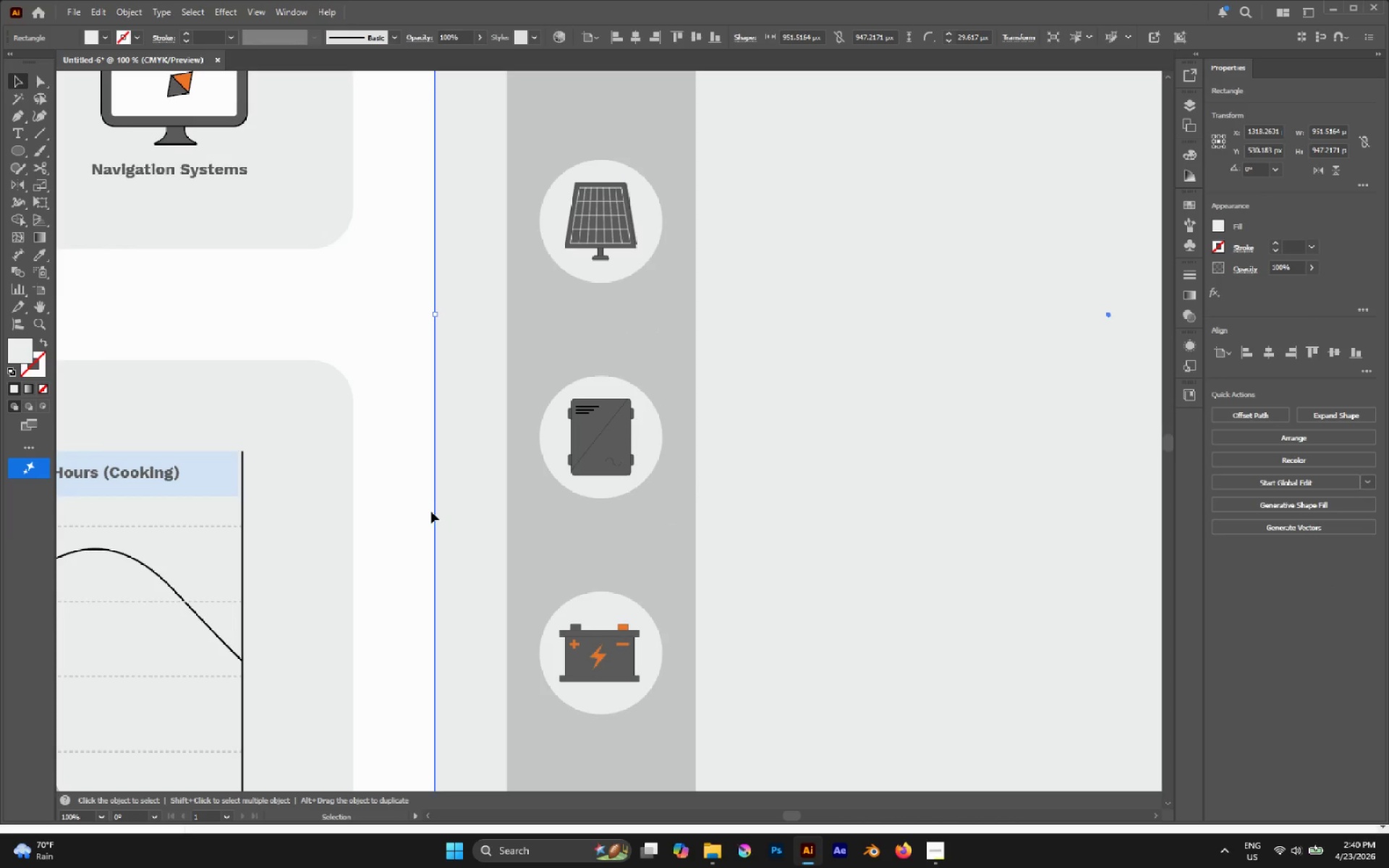 
left_click([427, 504])
 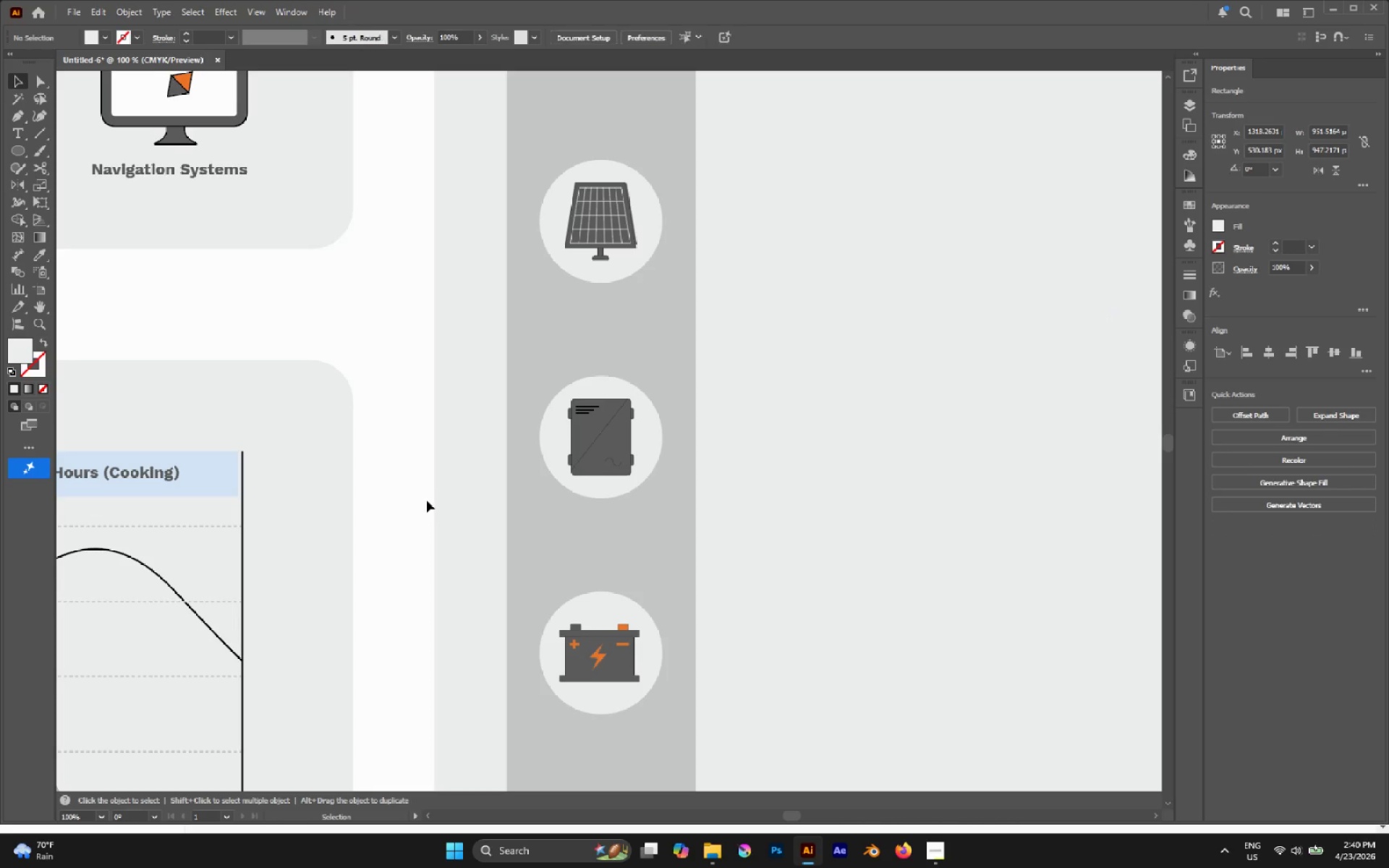 
hold_key(key=Z, duration=1.28)
 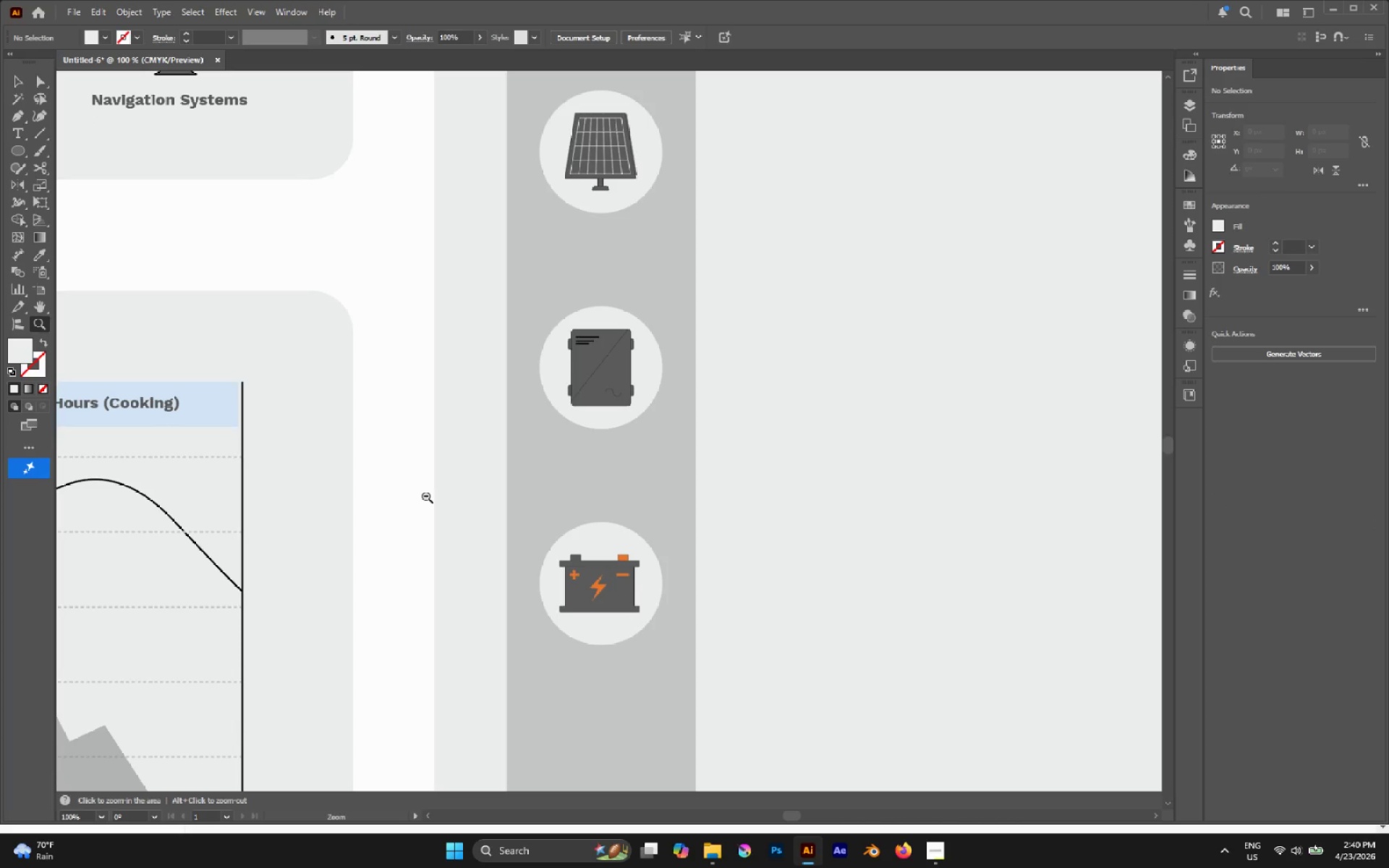 
scroll: coordinate [426, 498], scroll_direction: down, amount: 4.0
 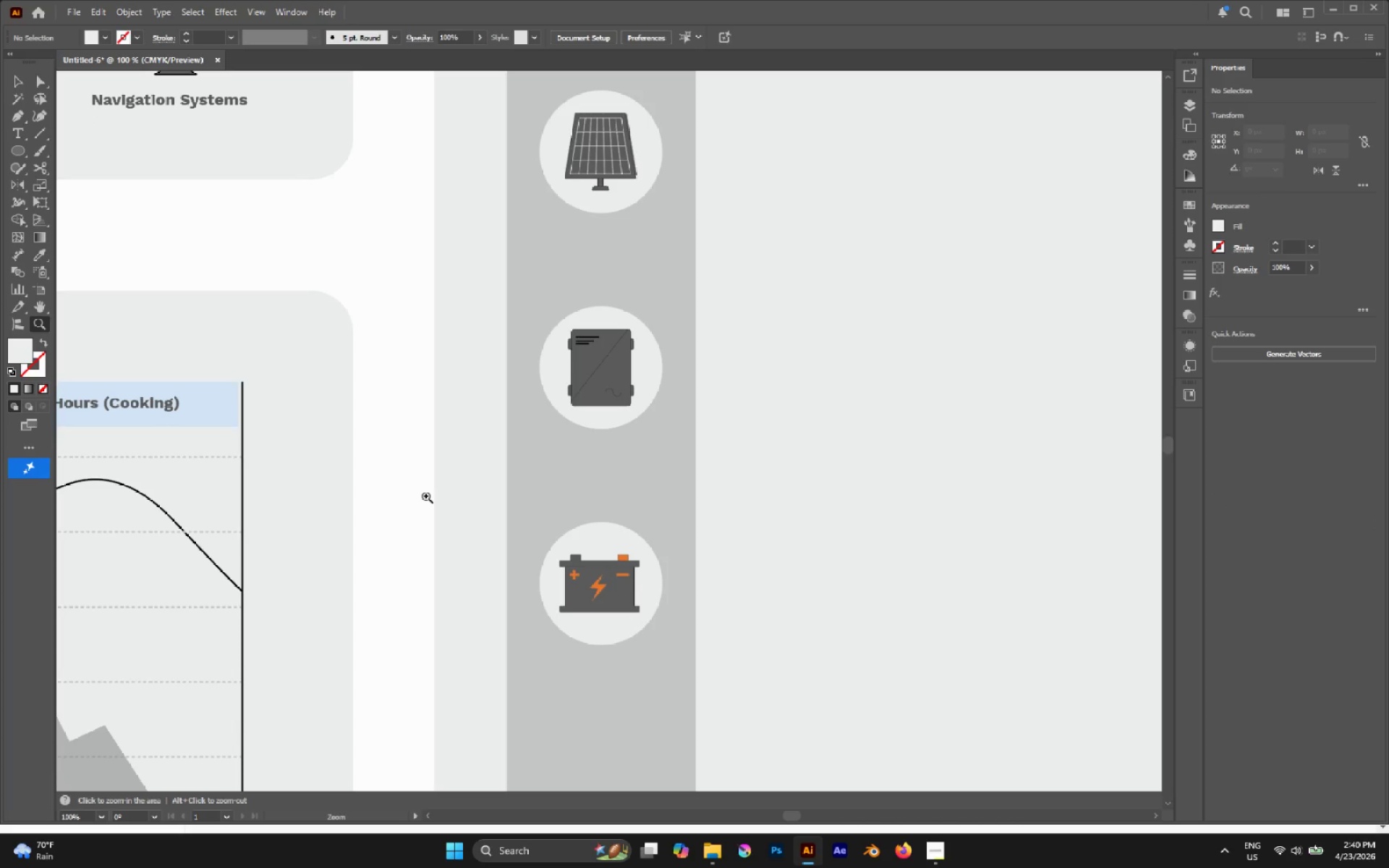 
hold_key(key=AltLeft, duration=0.52)
scroll: coordinate [426, 496], scroll_direction: down, amount: 3.0
 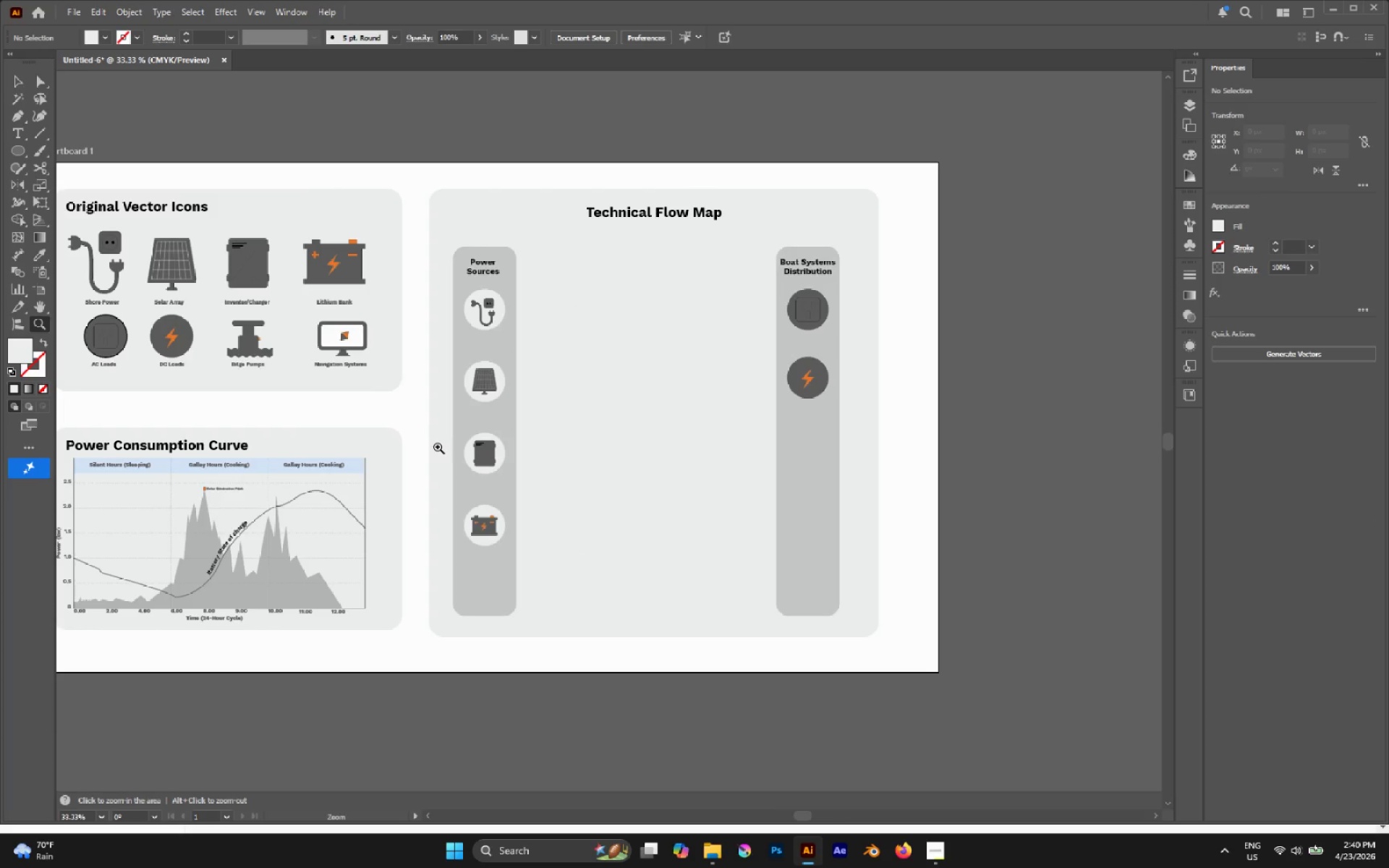 
hold_key(key=AltLeft, duration=0.48)
scroll: coordinate [456, 435], scroll_direction: up, amount: 2.0
 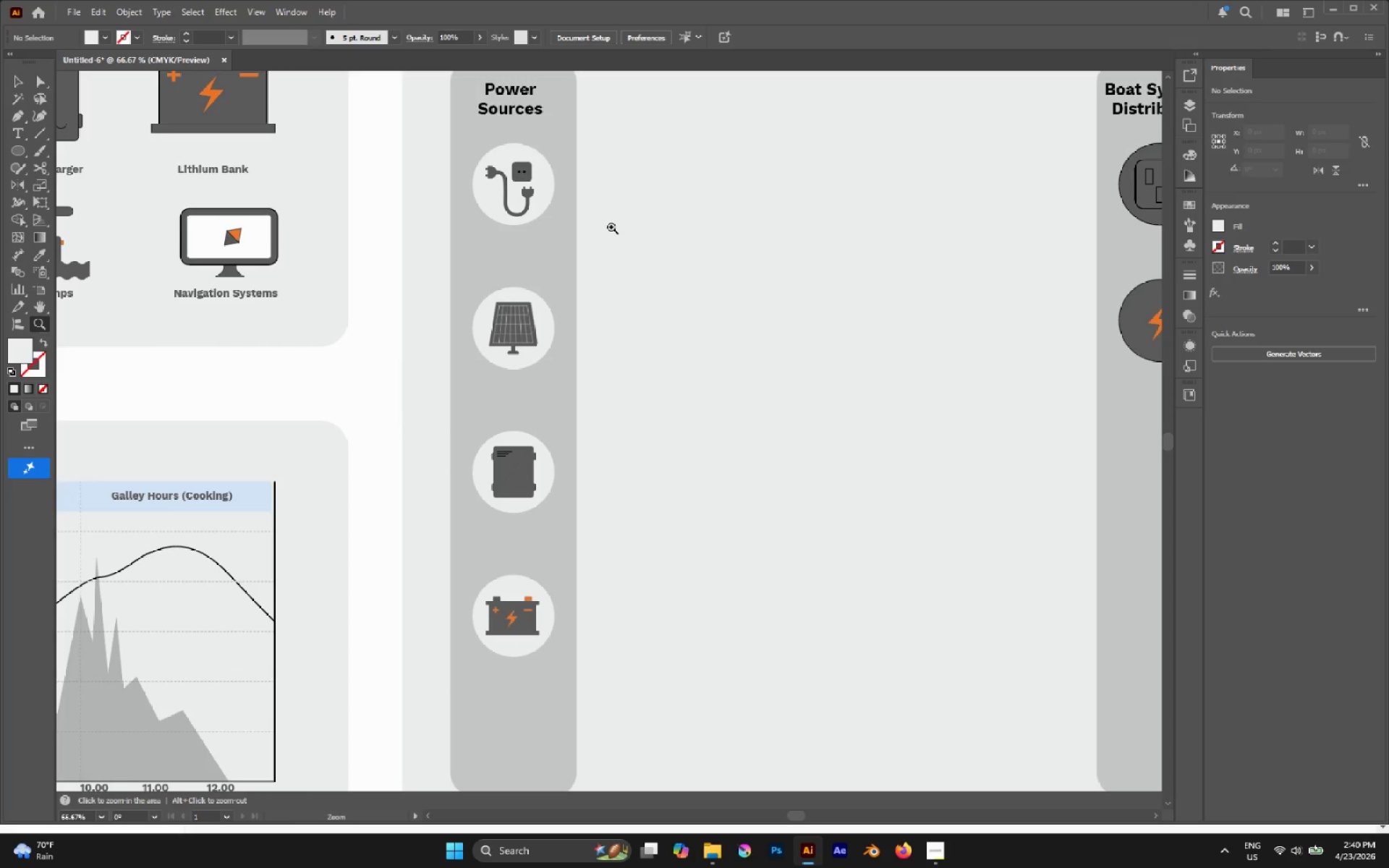 
key(V)
 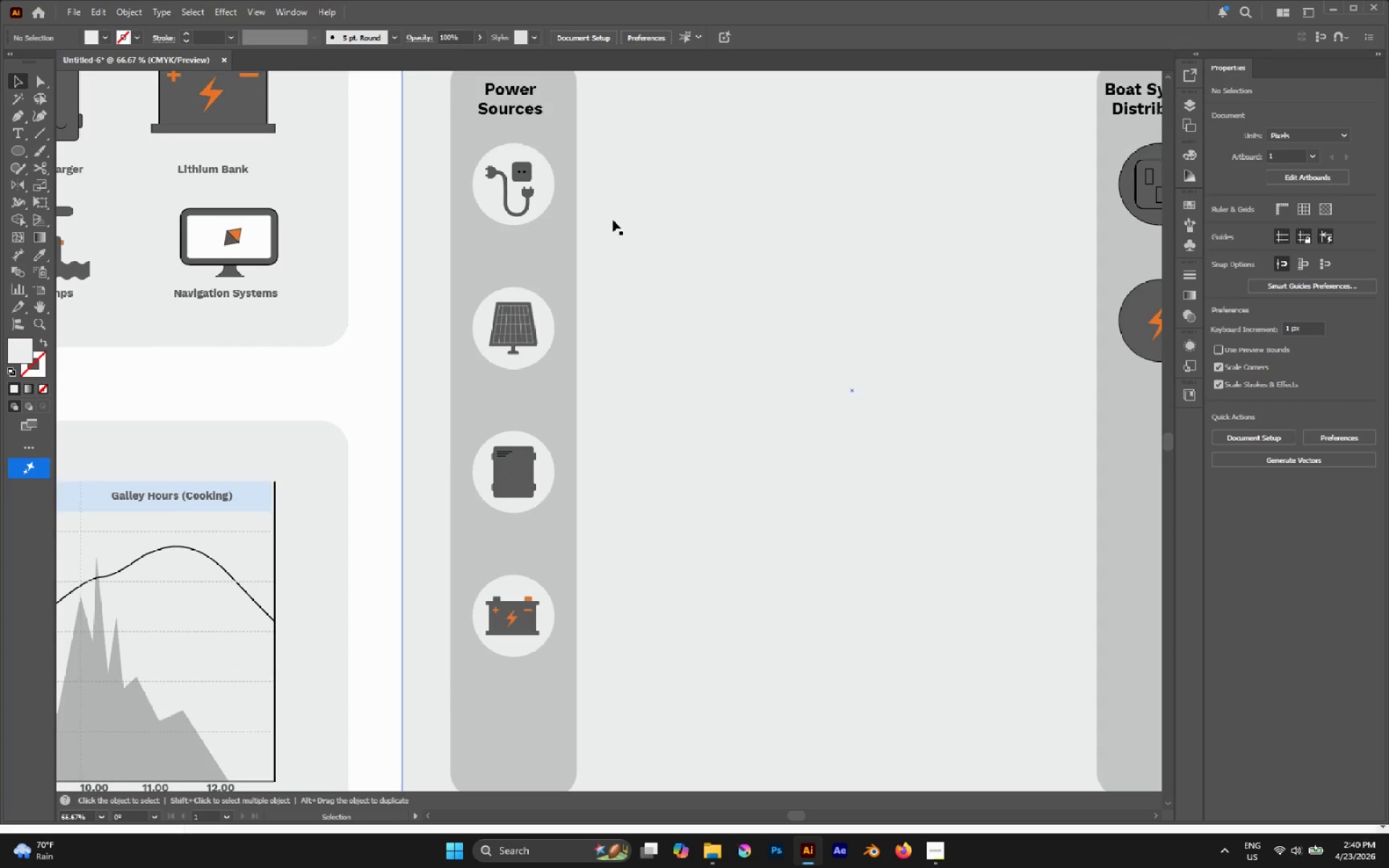 
left_click_drag(start_coordinate=[613, 219], to_coordinate=[574, 198])
 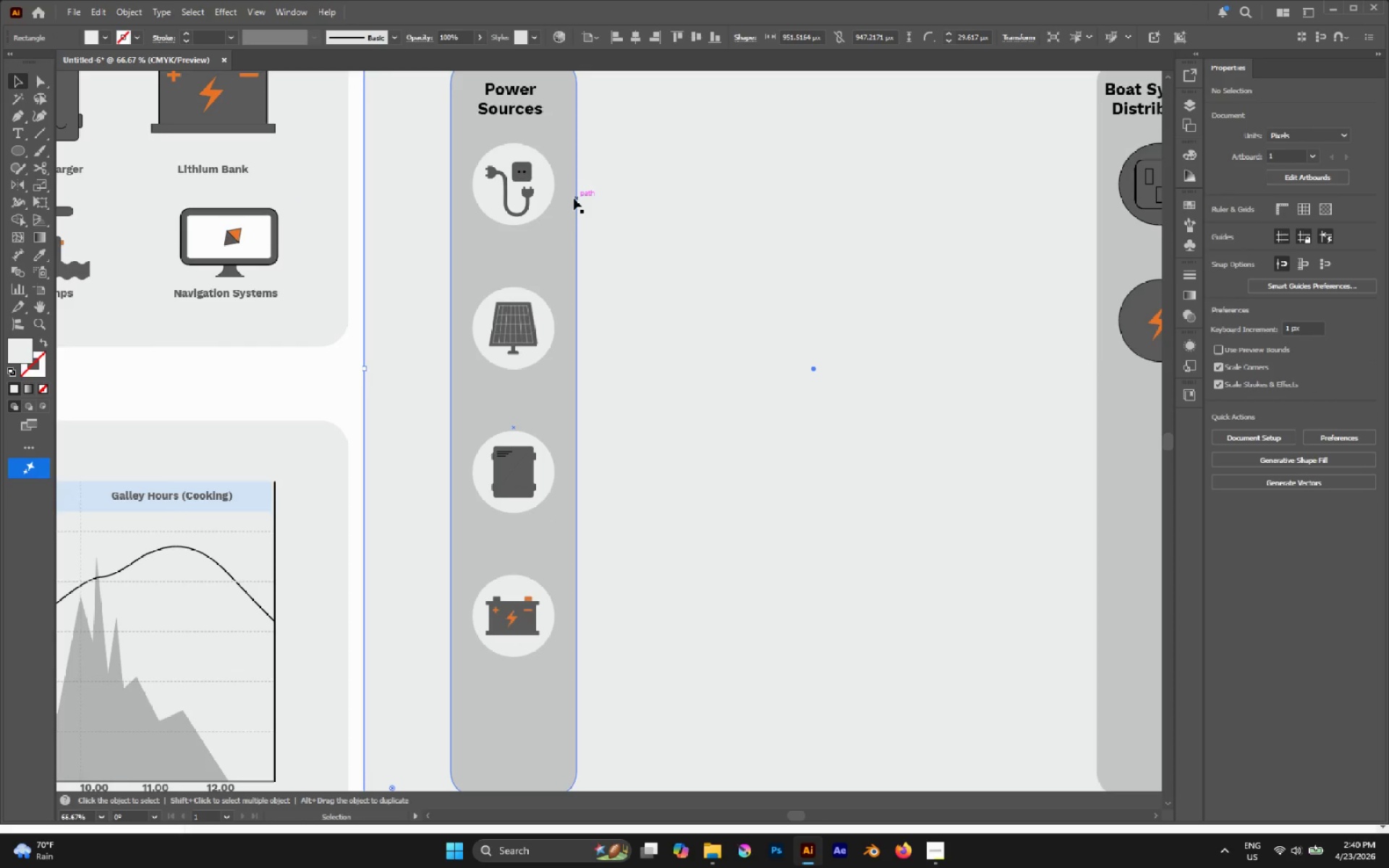 
key(Control+Z)
 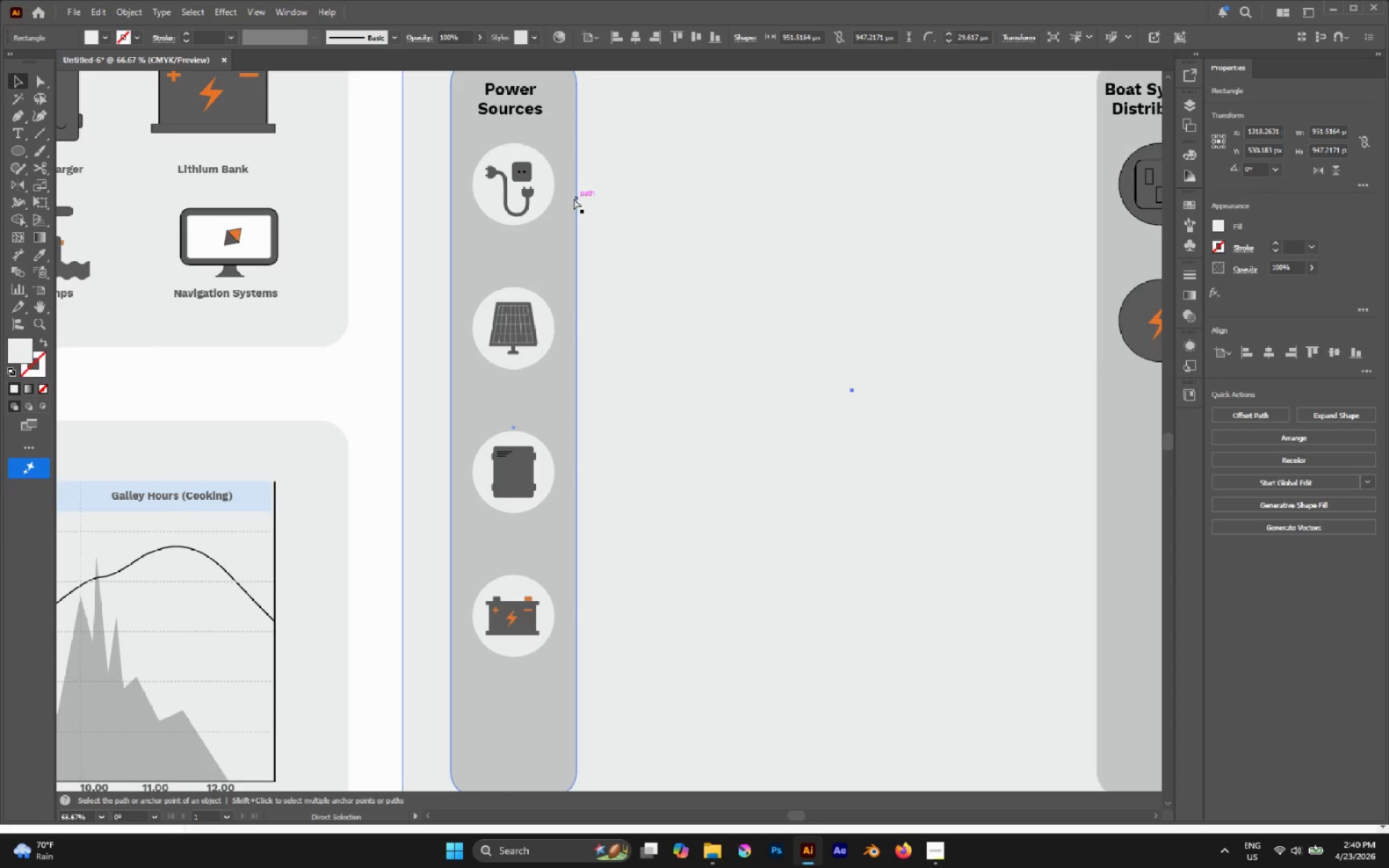 
key(Control+2)
 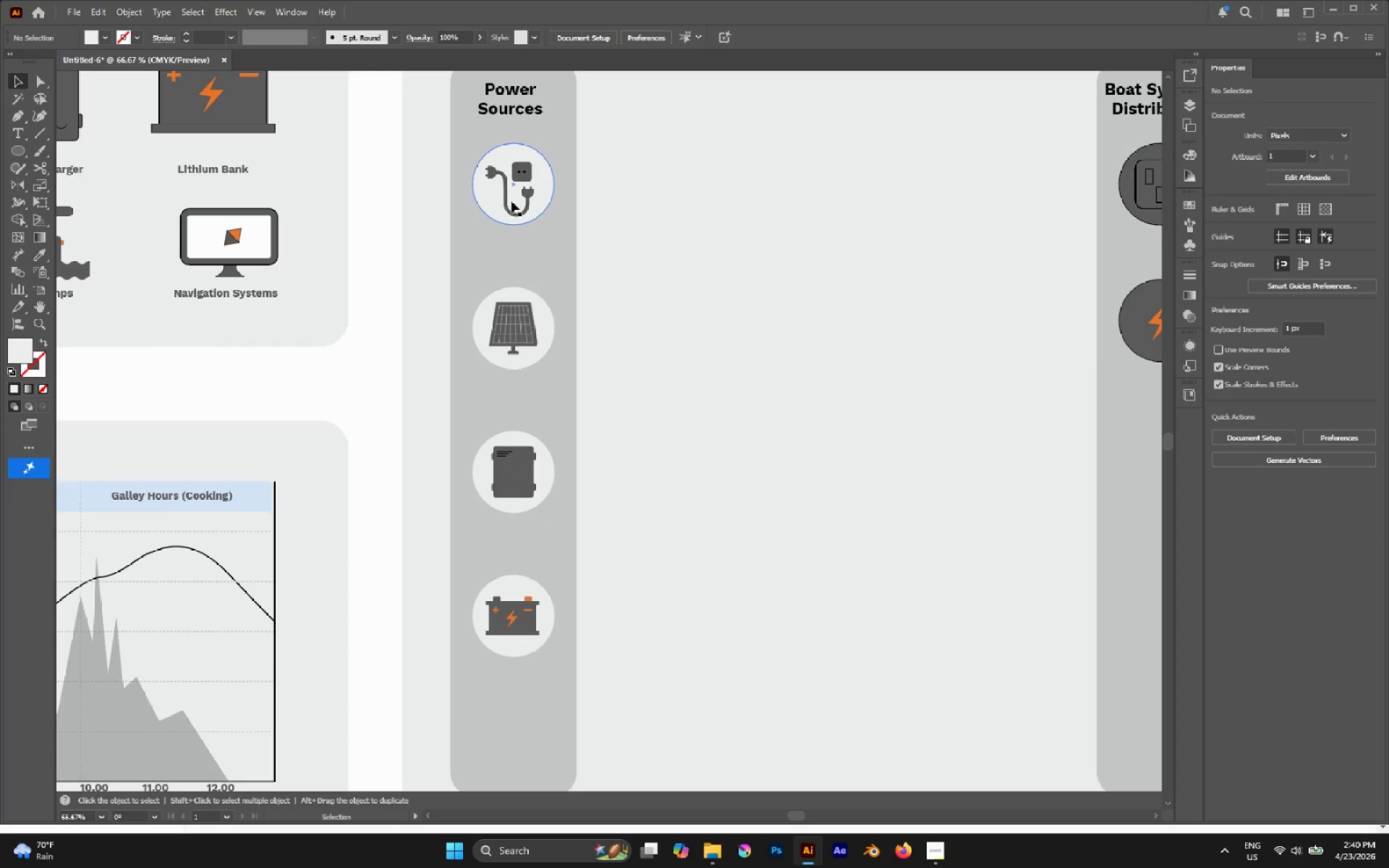 
hold_key(key=AltLeft, duration=0.53)
scroll: coordinate [525, 304], scroll_direction: down, amount: 3.0
 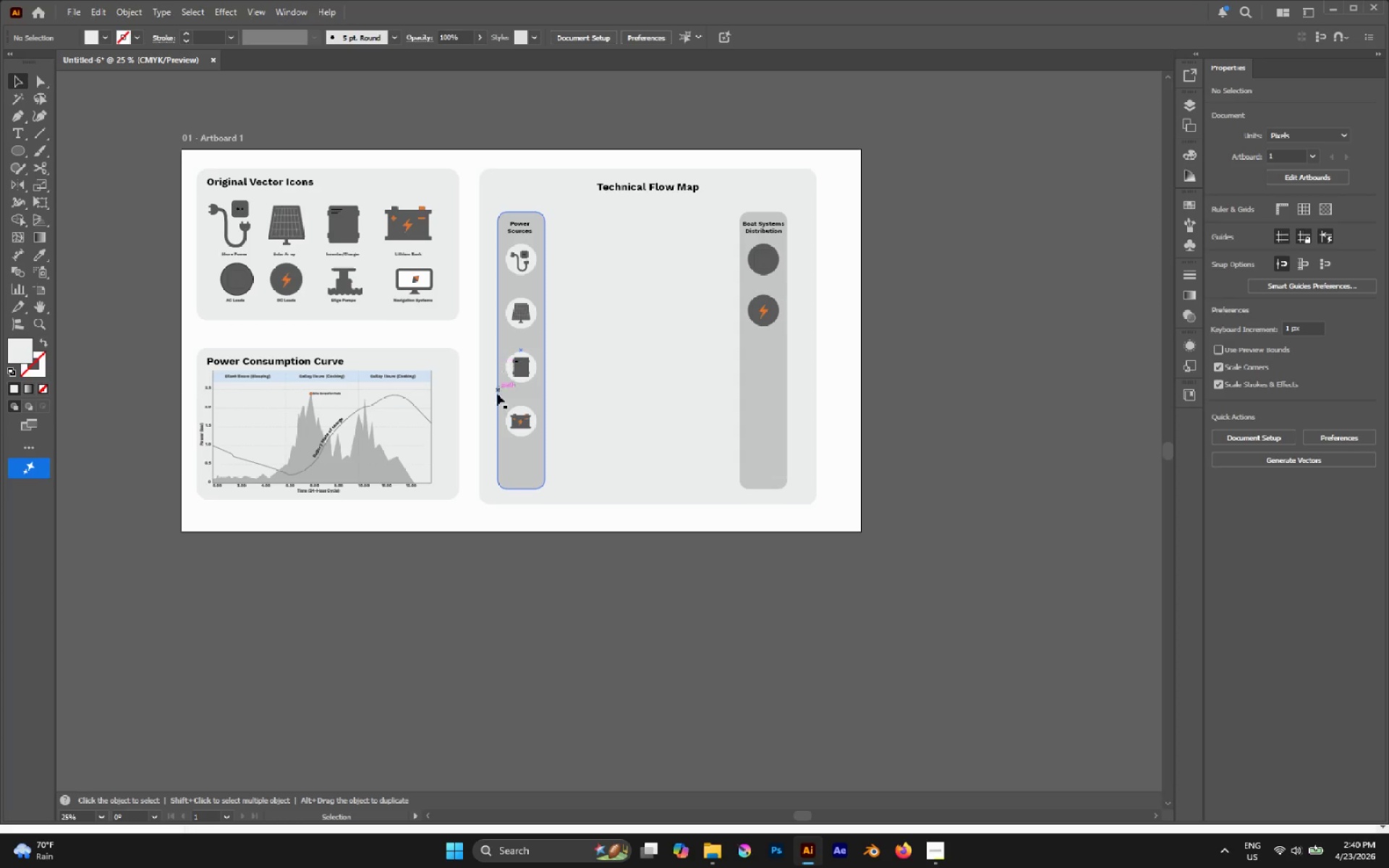 
hold_key(key=AltLeft, duration=0.48)
scroll: coordinate [505, 403], scroll_direction: up, amount: 3.0
 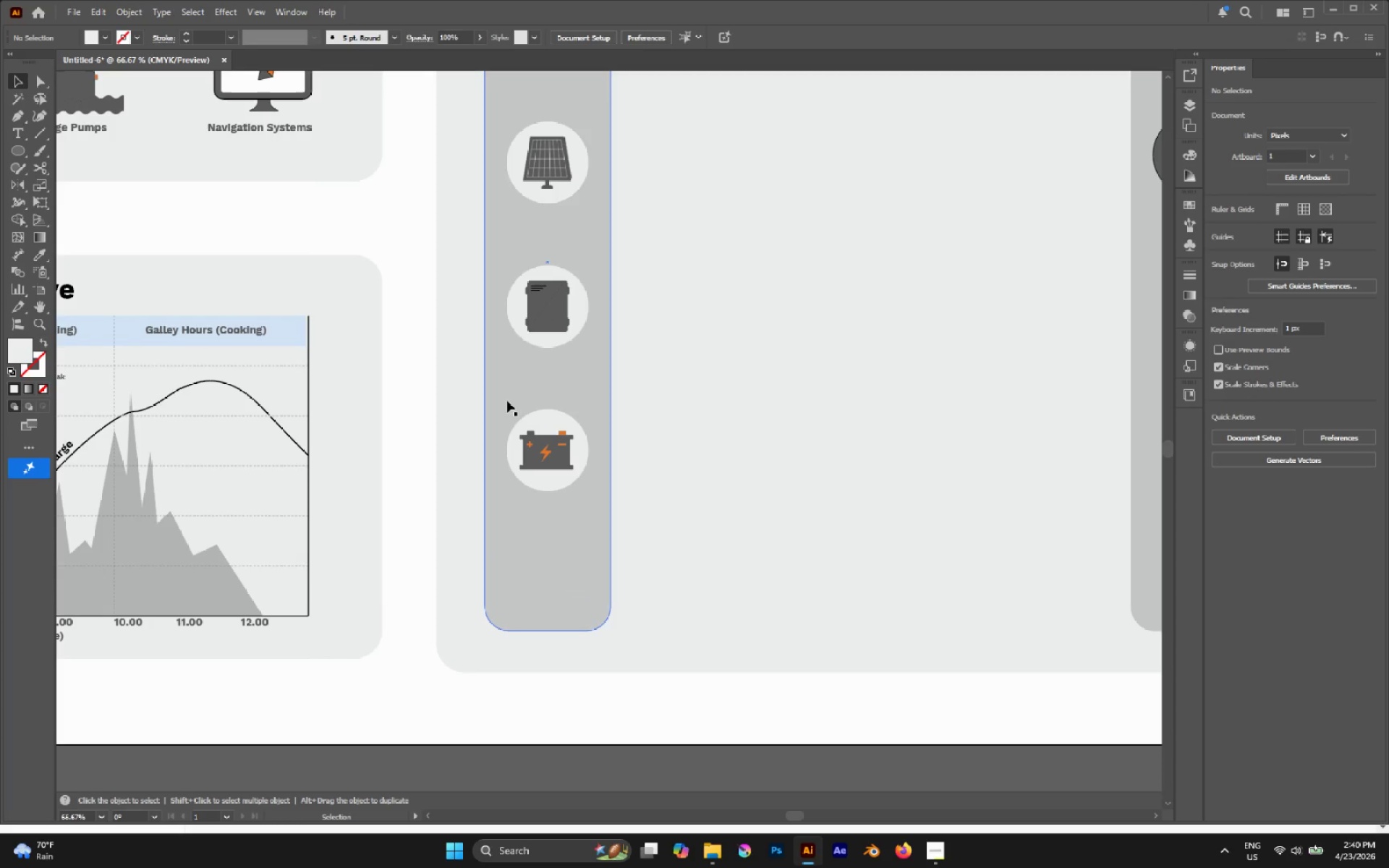 
left_click([507, 401])
 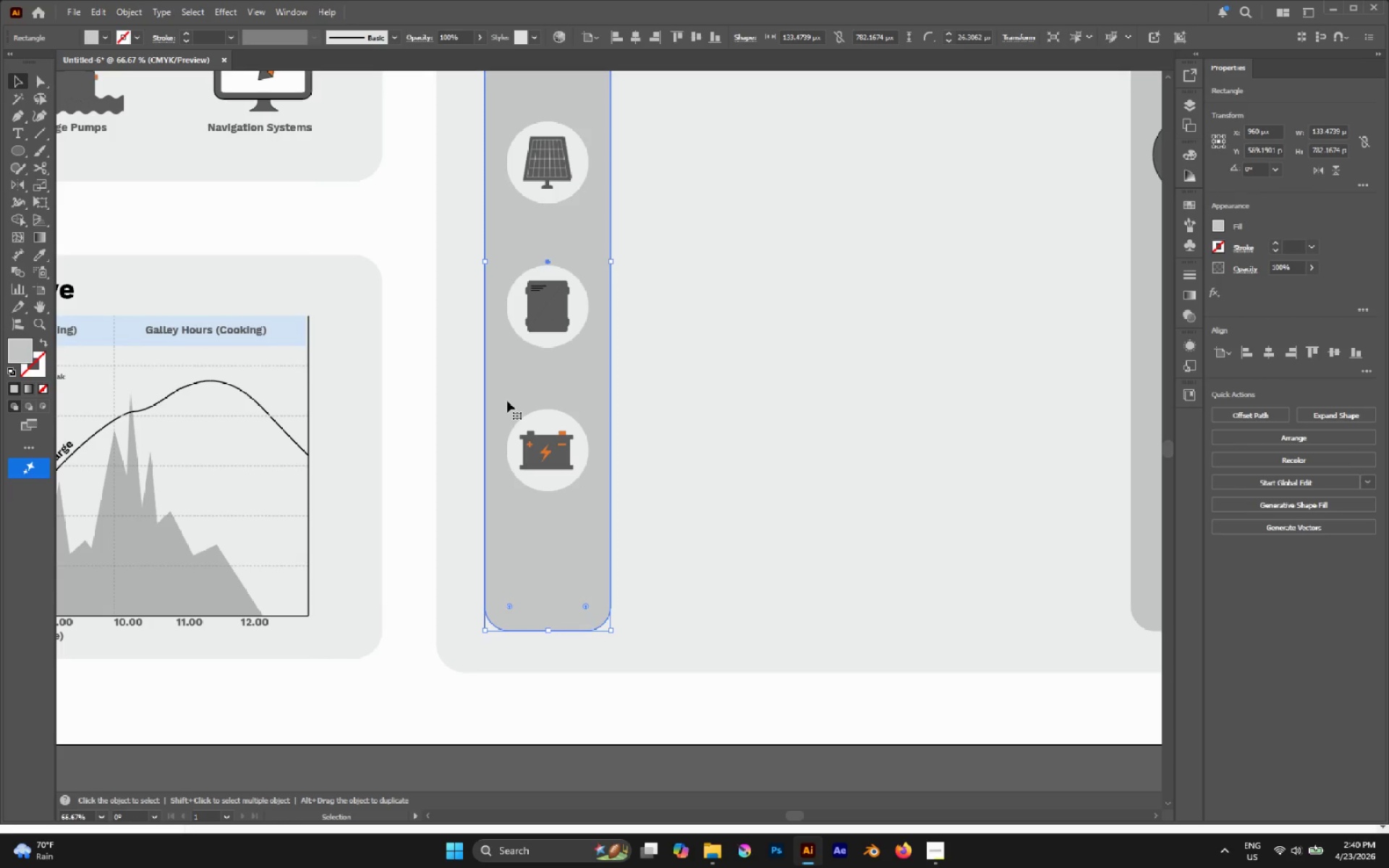 
key(Control+ControlLeft)
 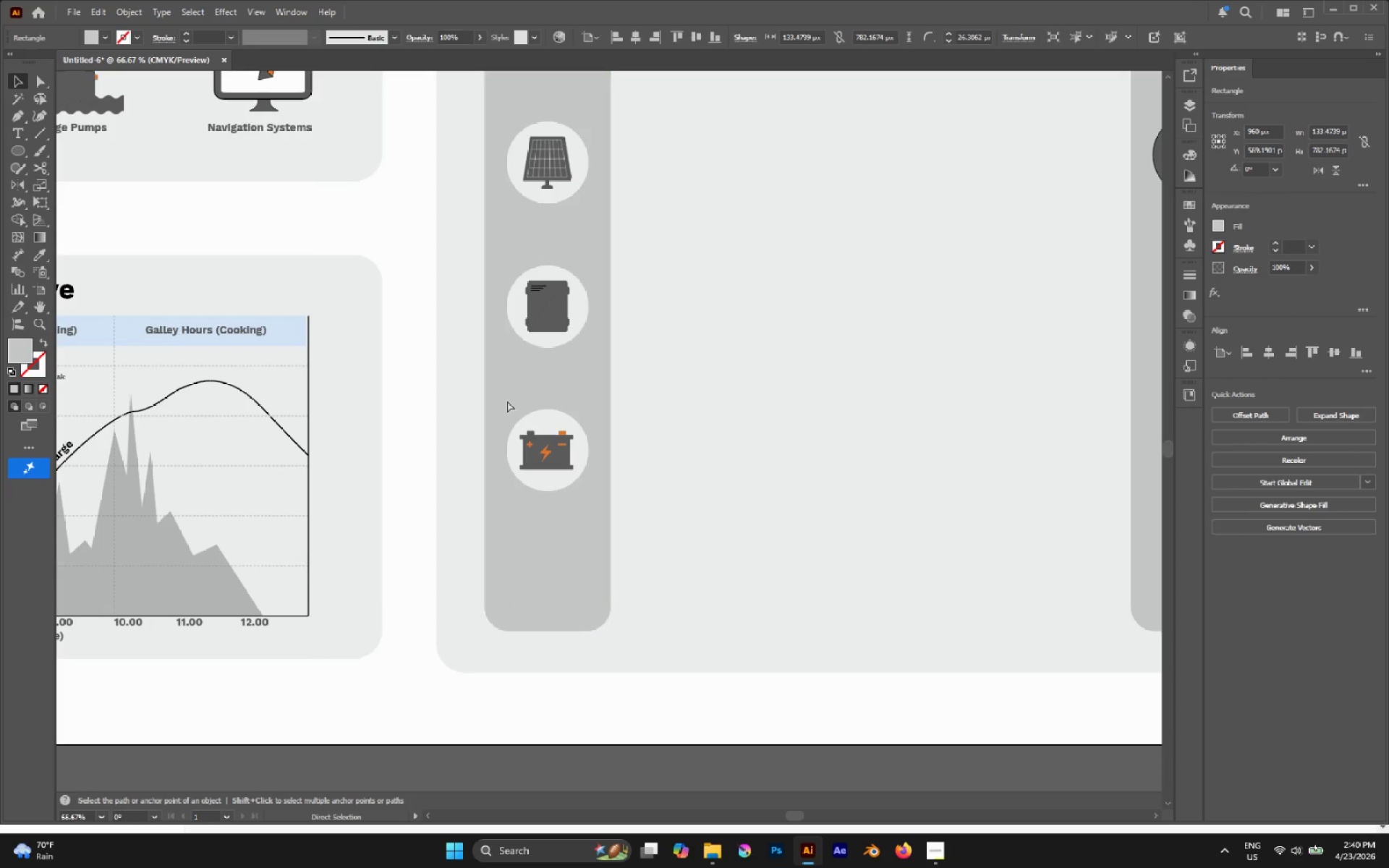 
key(Control+2)
 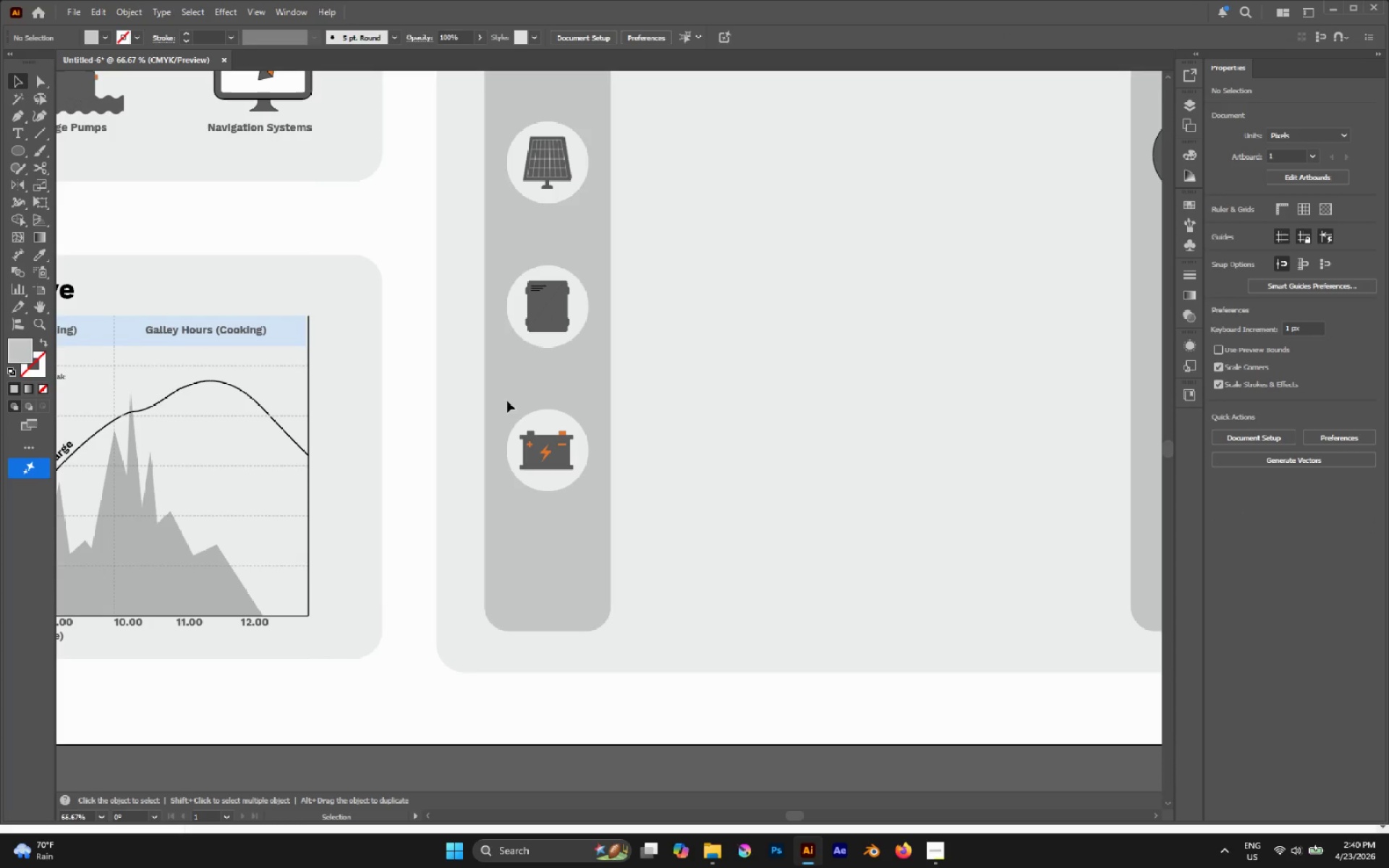 
left_click_drag(start_coordinate=[507, 401], to_coordinate=[565, 487])
 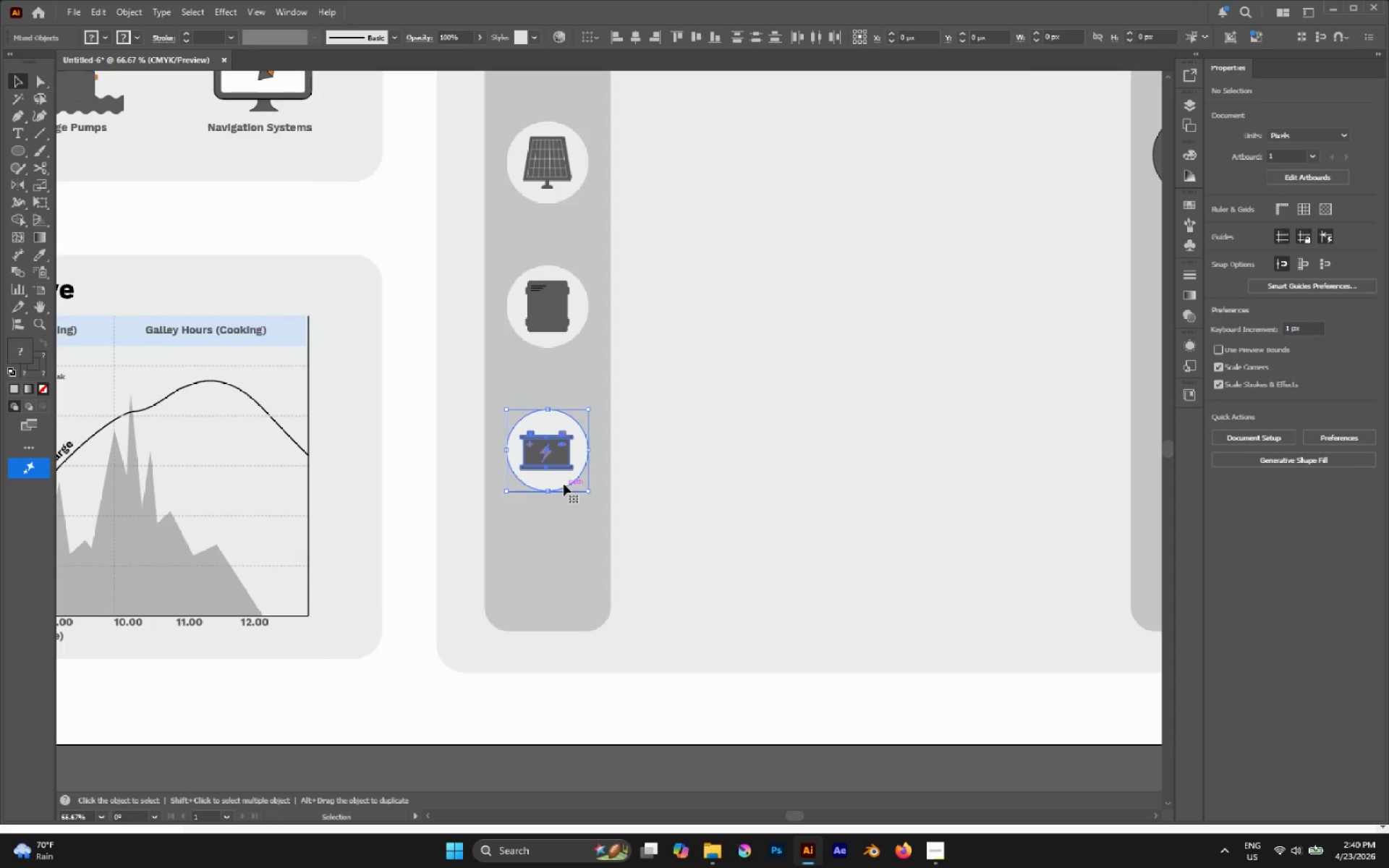 
key(Control+G)
 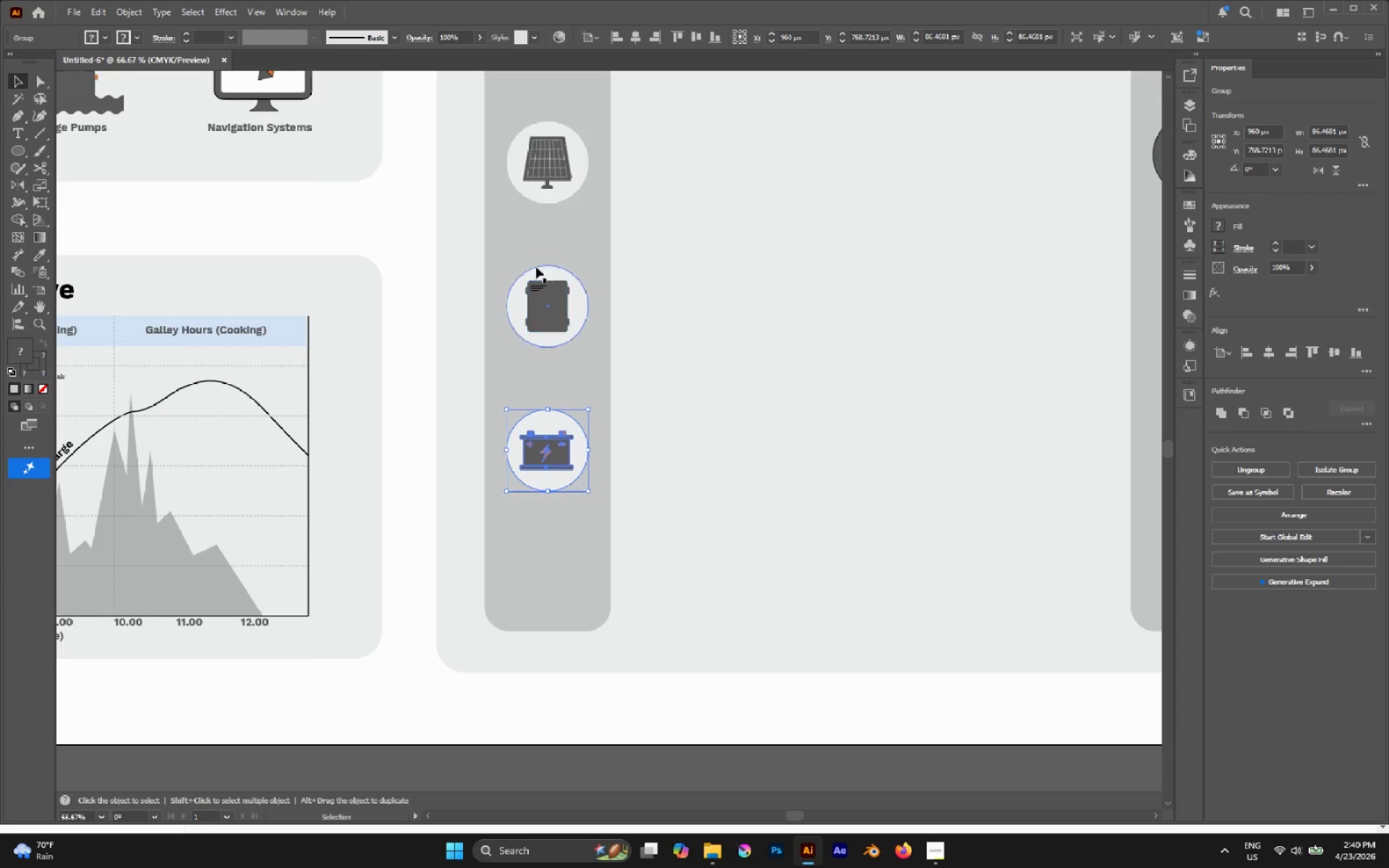 
left_click_drag(start_coordinate=[500, 244], to_coordinate=[564, 335])
 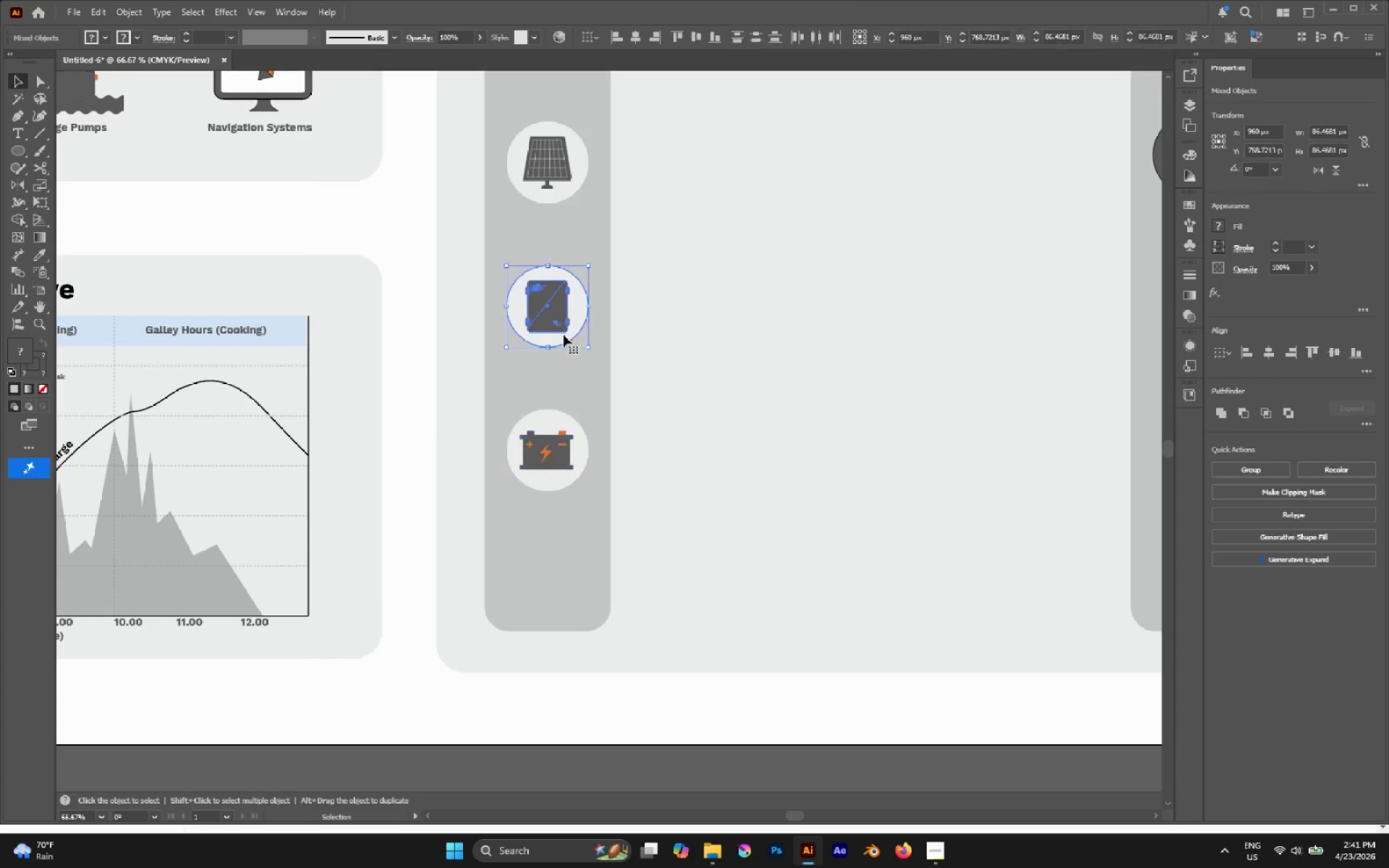 
key(Control+G)
 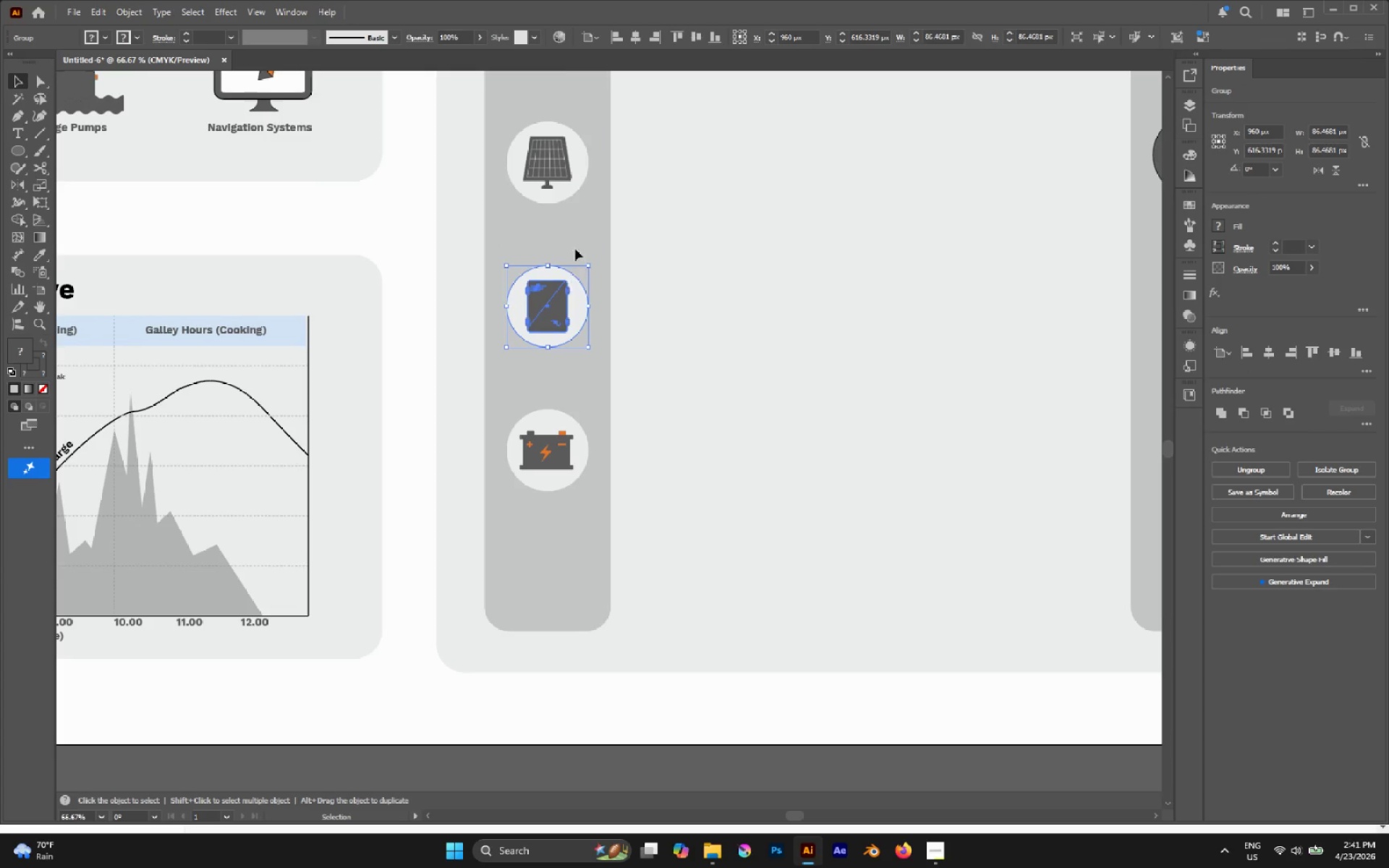 
left_click_drag(start_coordinate=[585, 278], to_coordinate=[540, 208])
 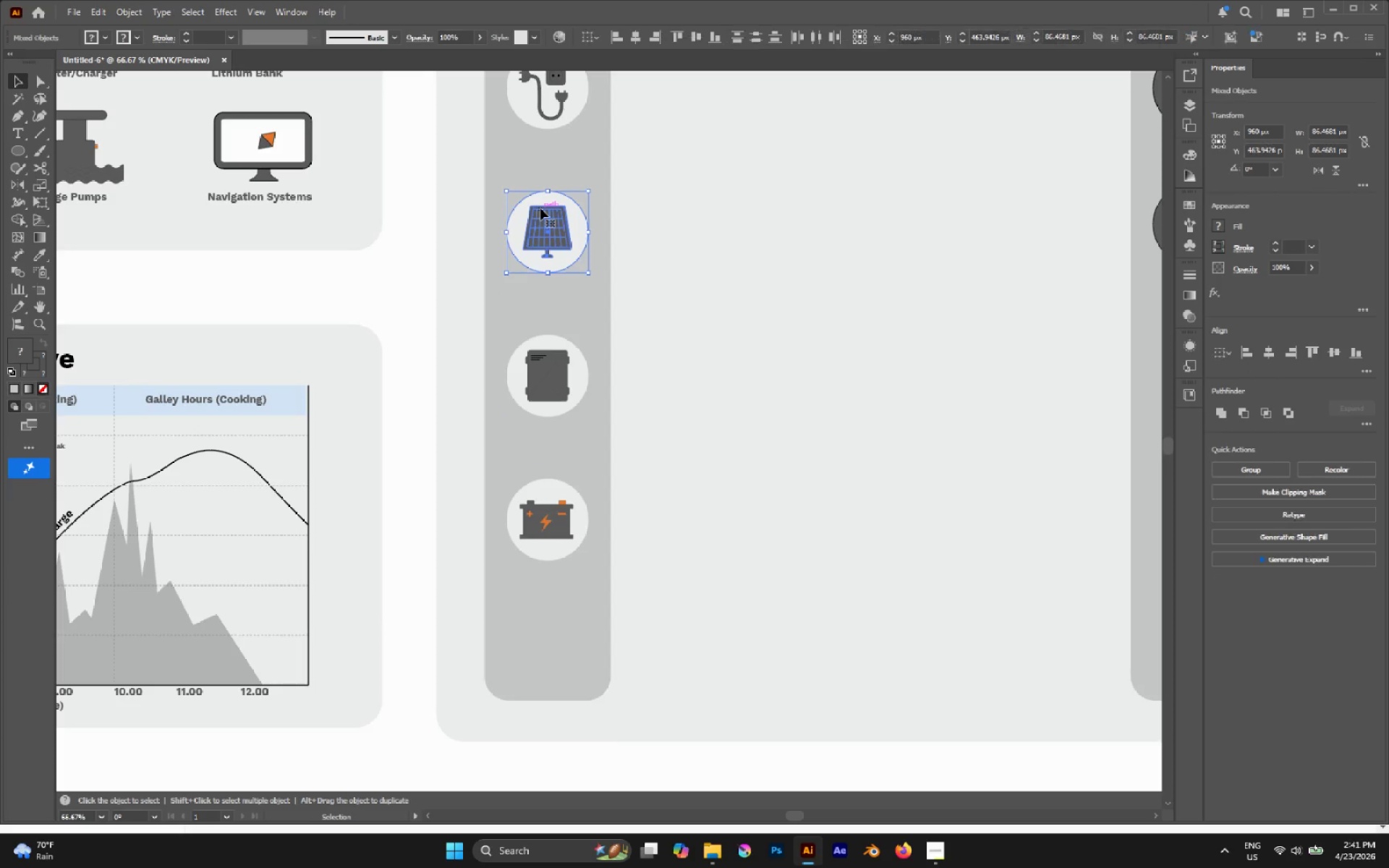 
scroll: coordinate [575, 247], scroll_direction: up, amount: 4.0
 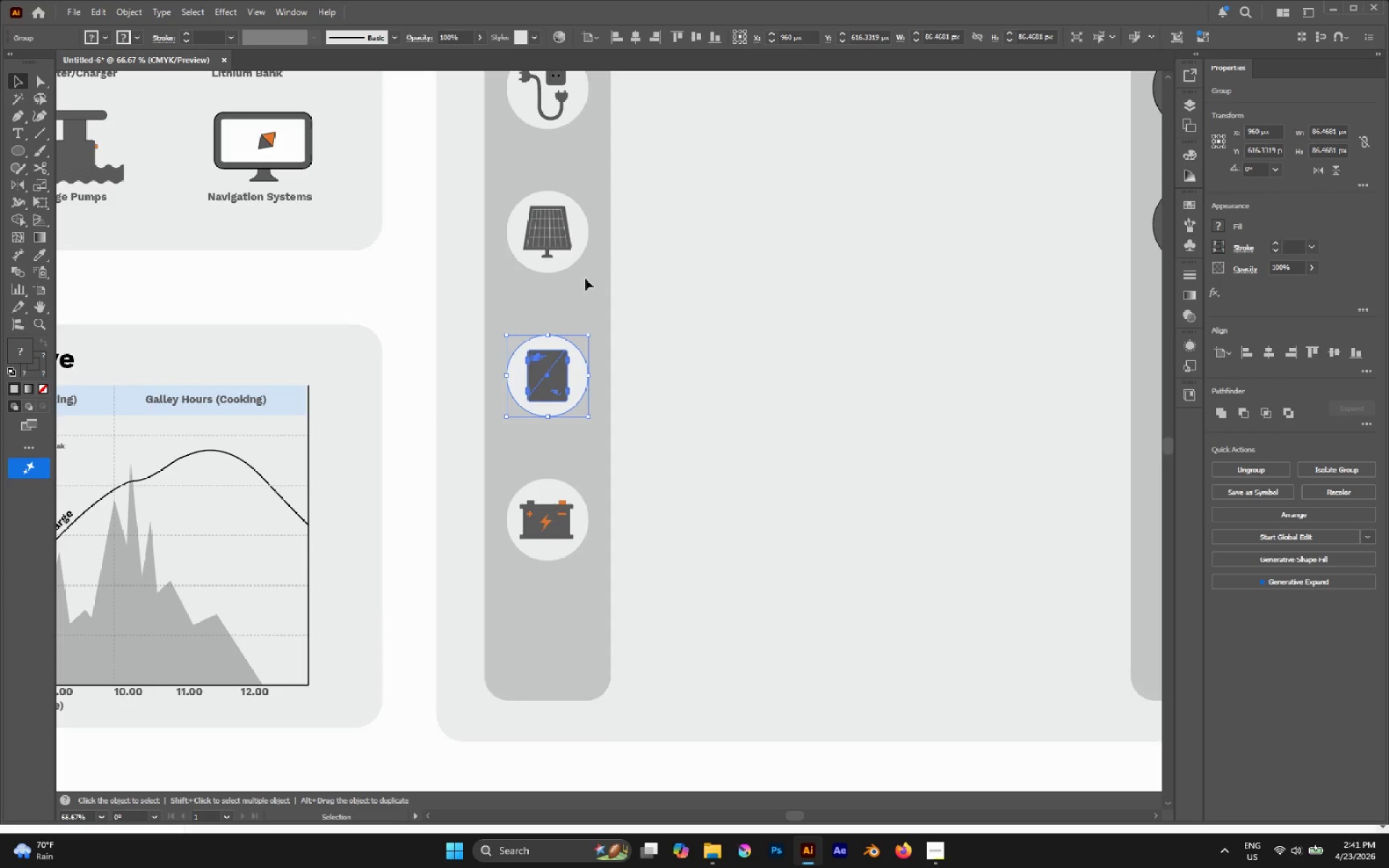 
key(Control+G)
 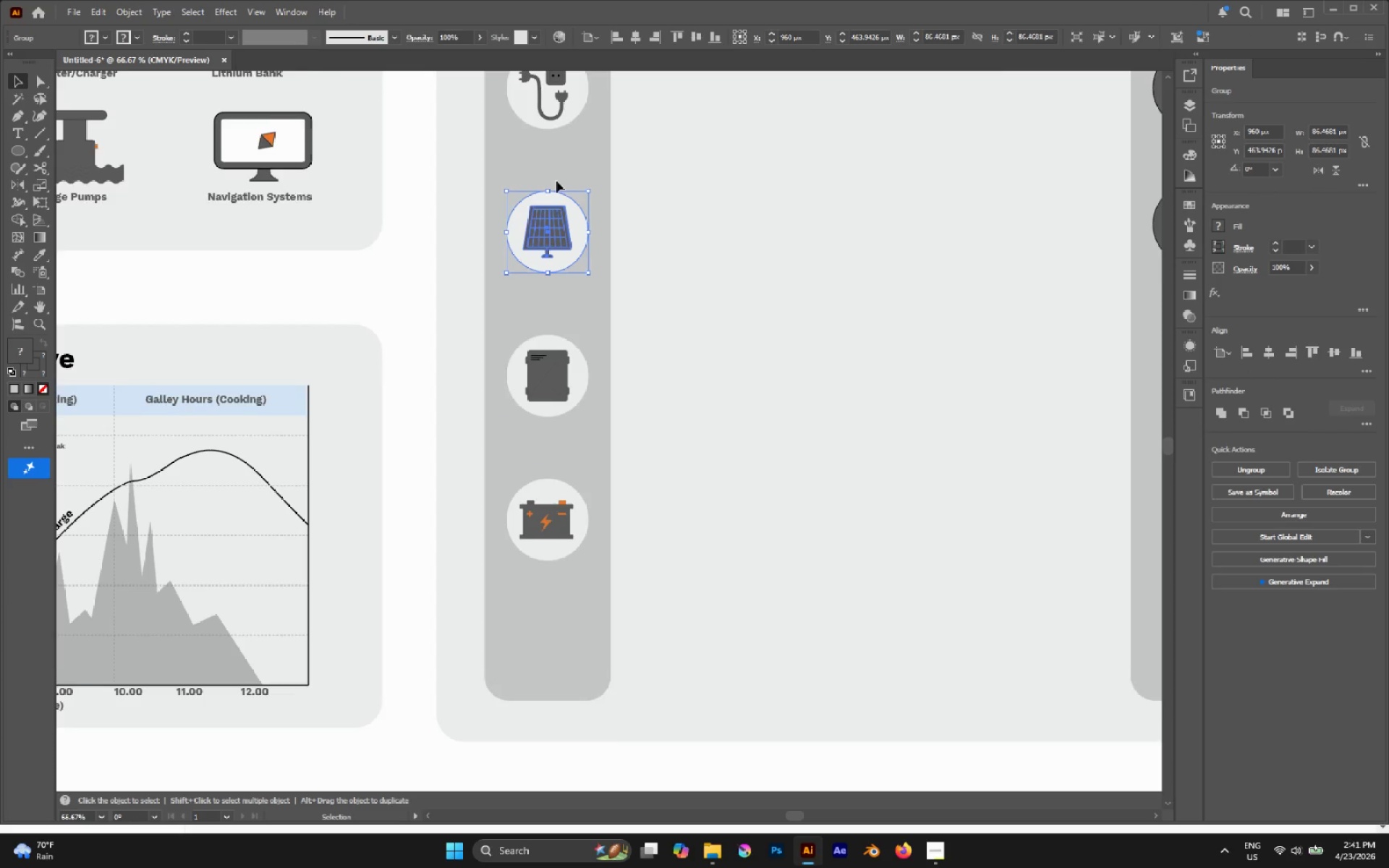 
left_click_drag(start_coordinate=[566, 214], to_coordinate=[525, 145])
 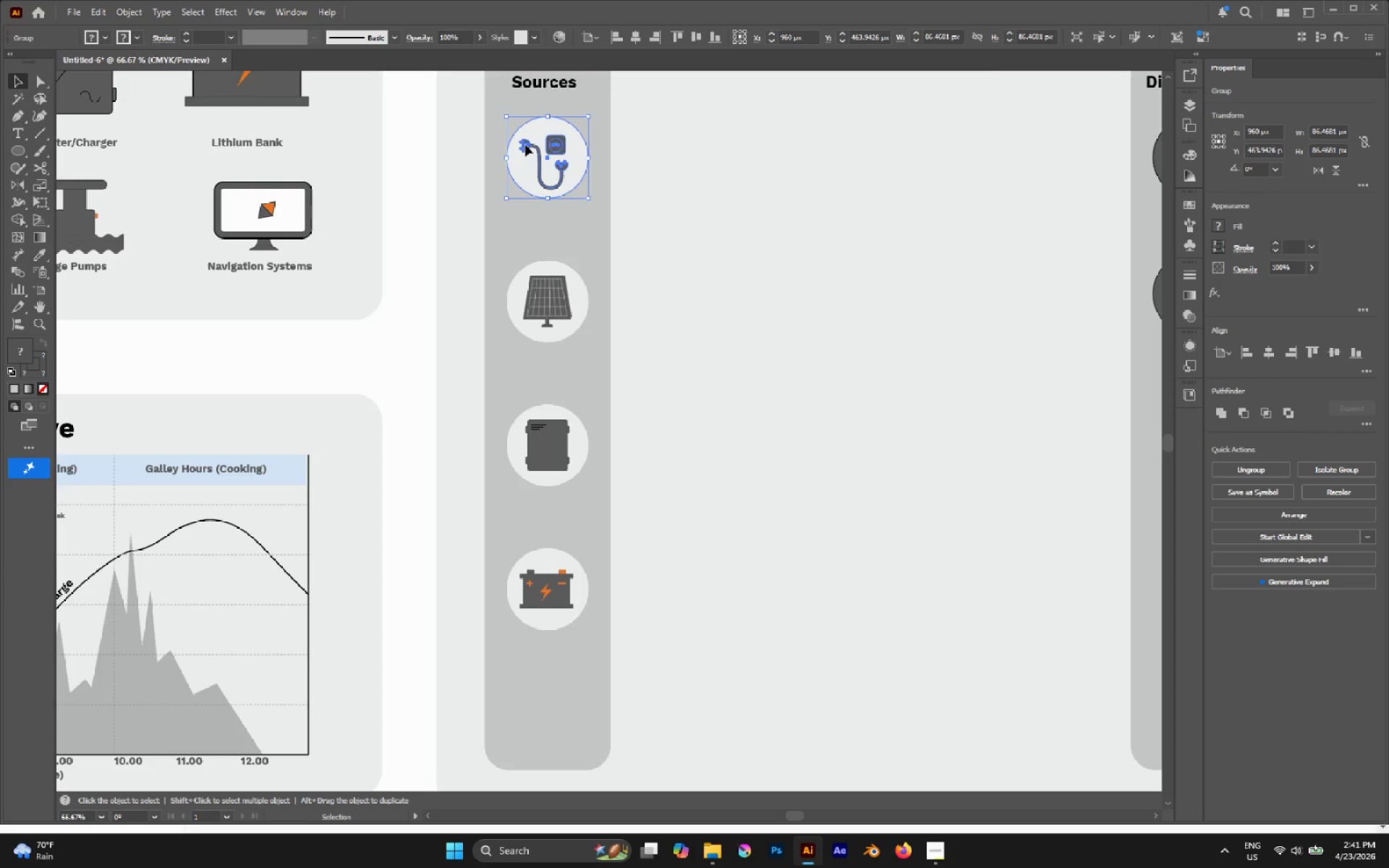 
scroll: coordinate [556, 181], scroll_direction: up, amount: 4.0
 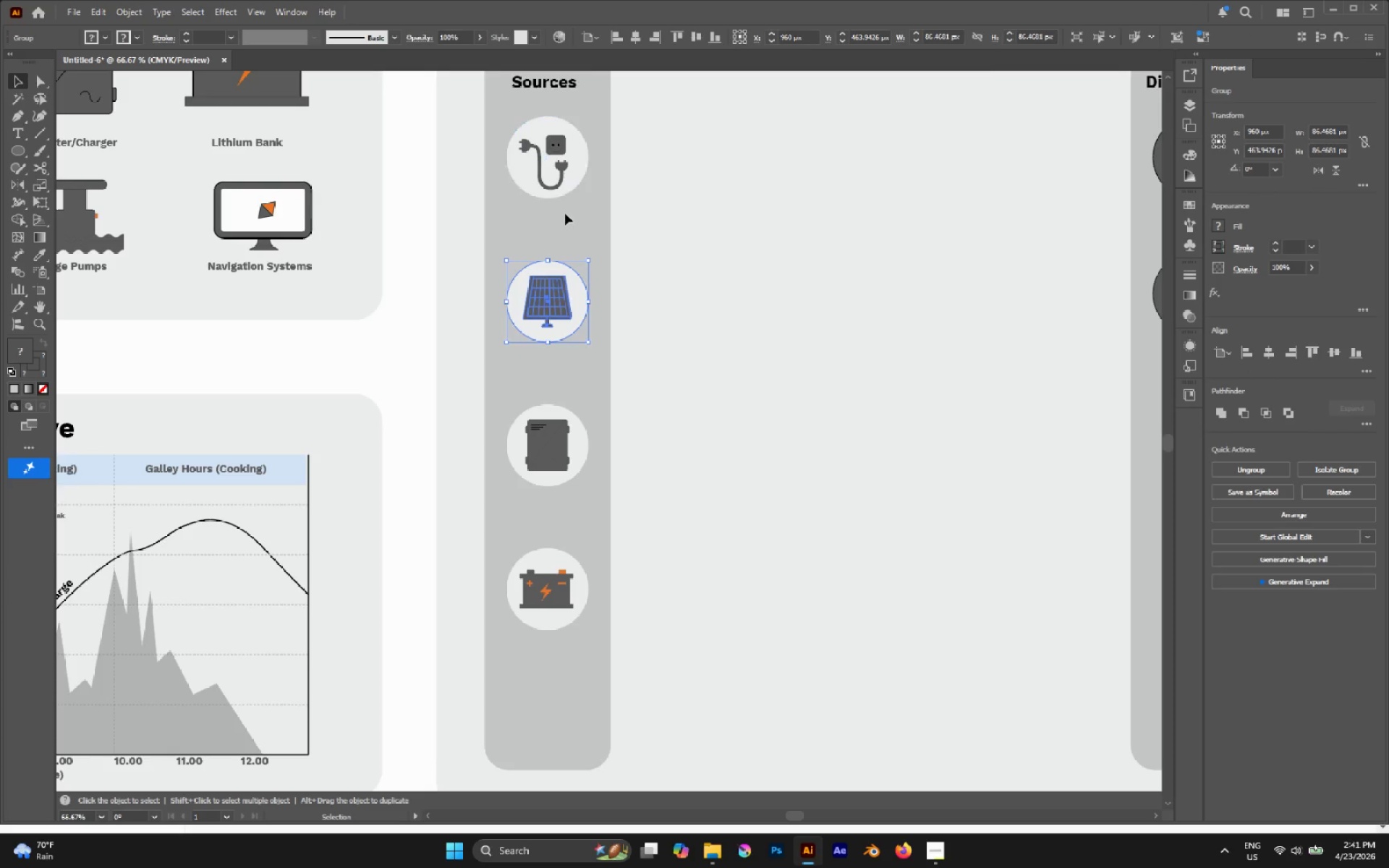 
key(Control+G)
 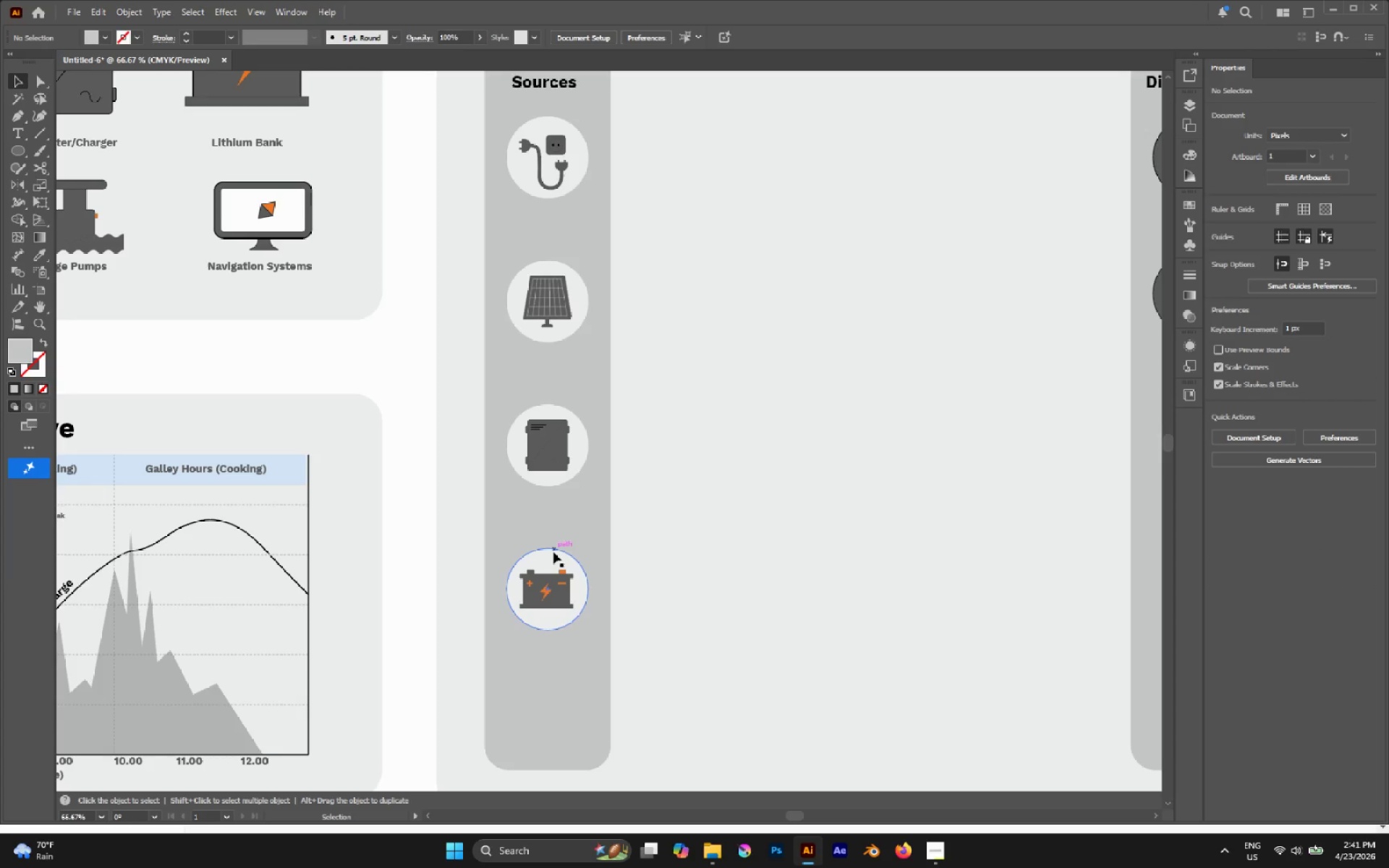 
left_click_drag(start_coordinate=[553, 569], to_coordinate=[565, 618])
 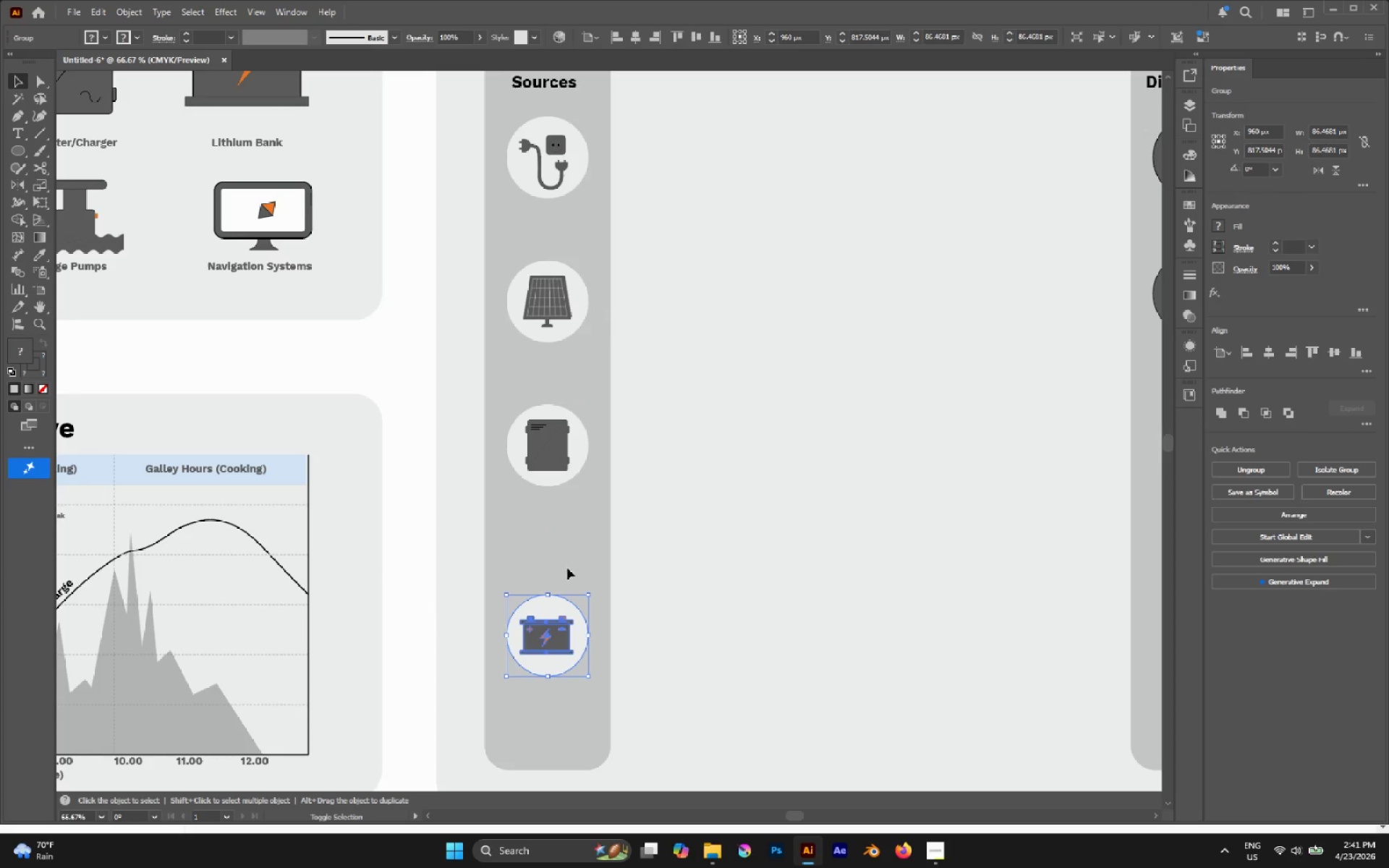 
hold_key(key=ShiftLeft, duration=2.8)
 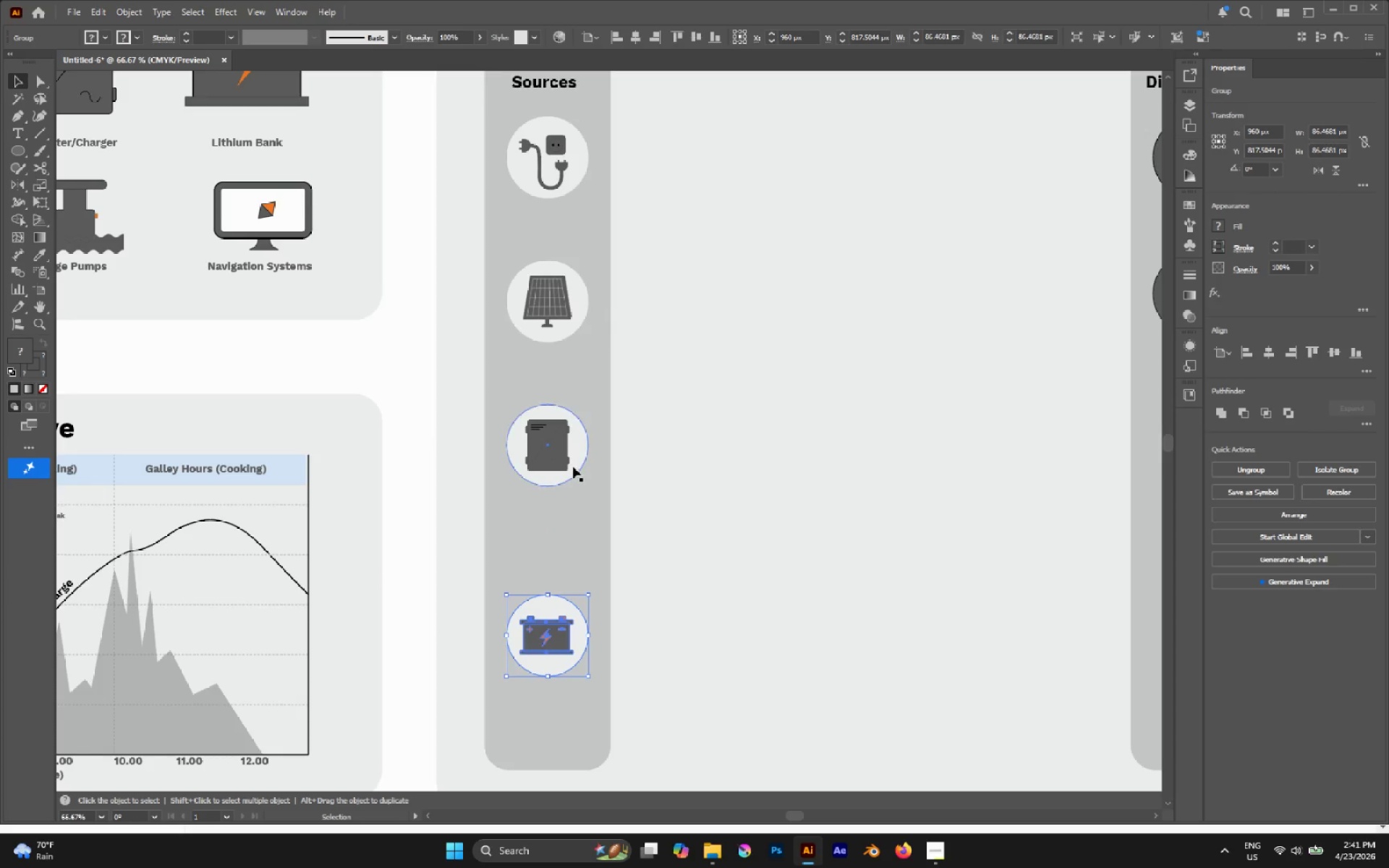 
left_click([573, 467])
 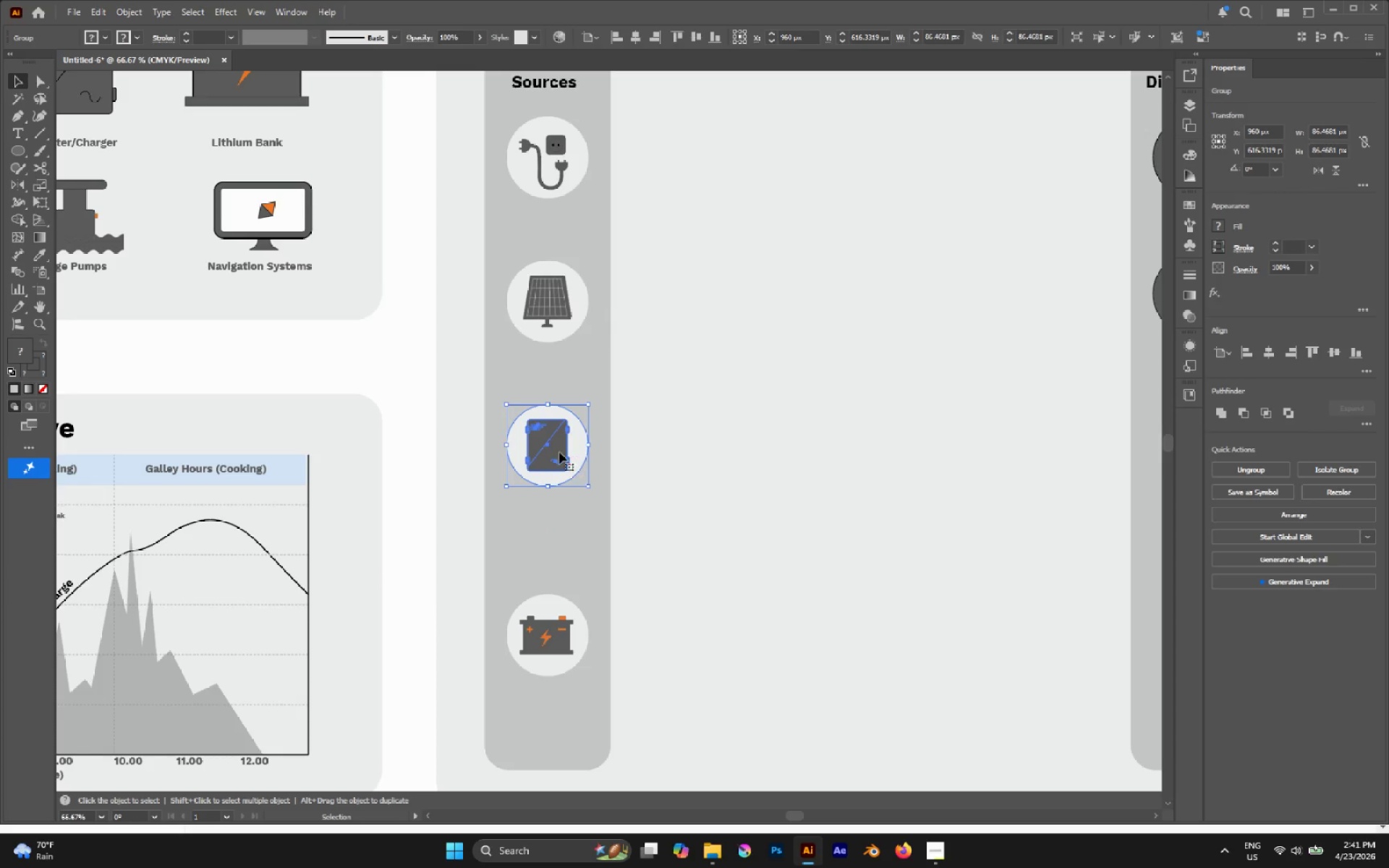 
left_click_drag(start_coordinate=[559, 452], to_coordinate=[557, 486])
 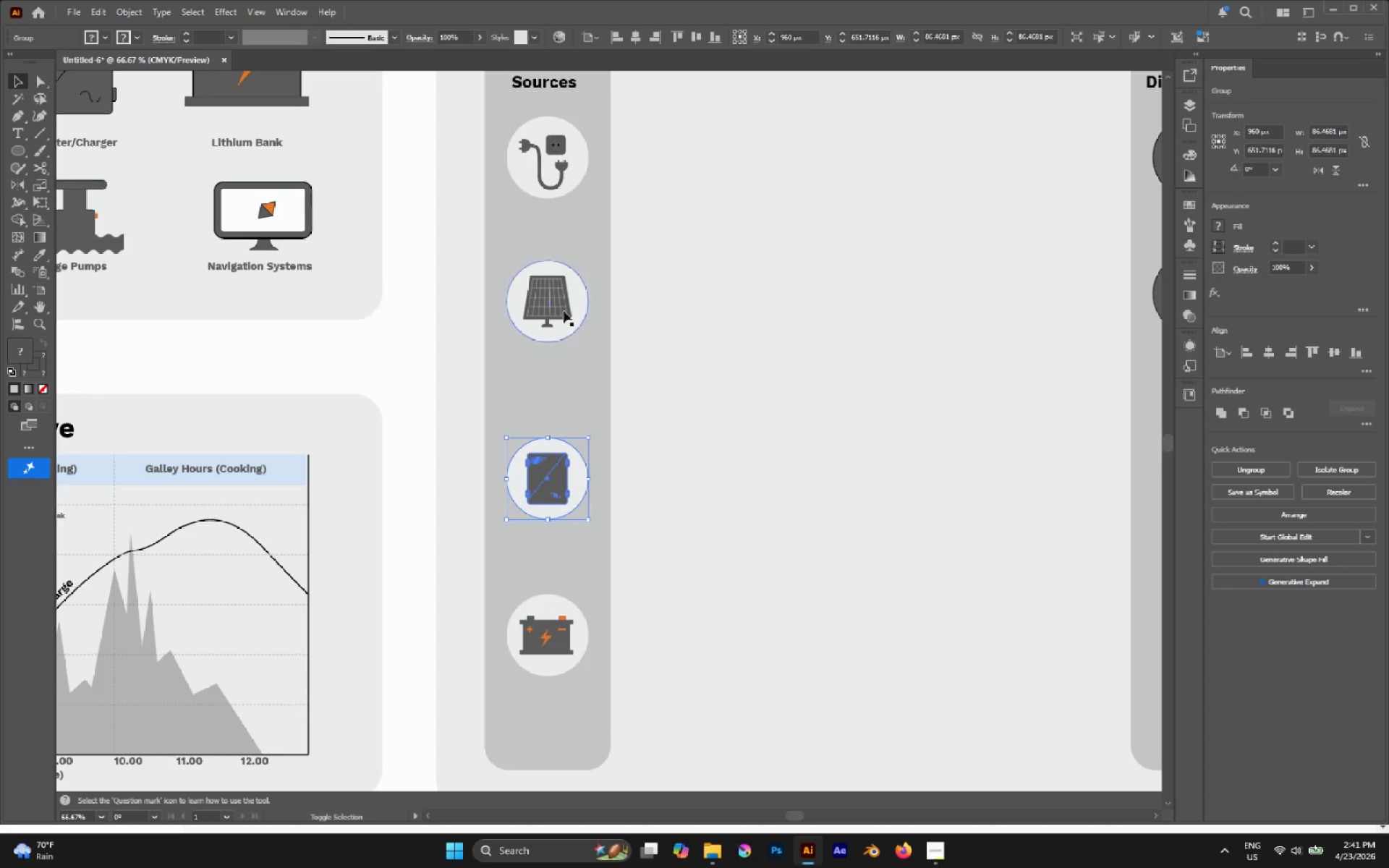 
hold_key(key=ShiftLeft, duration=0.86)
 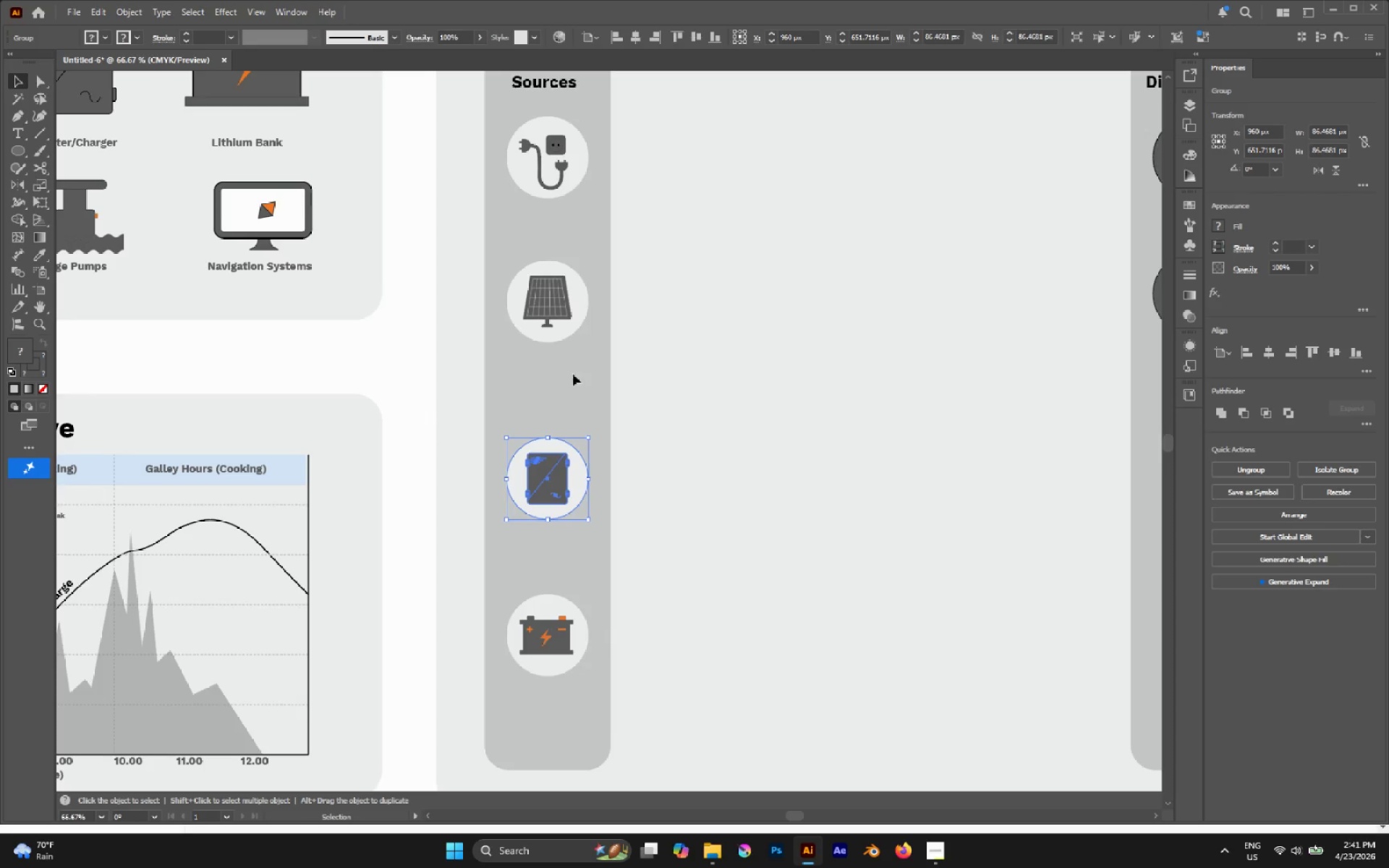 
hold_key(key=ShiftLeft, duration=2.31)
left_click([562, 305])
 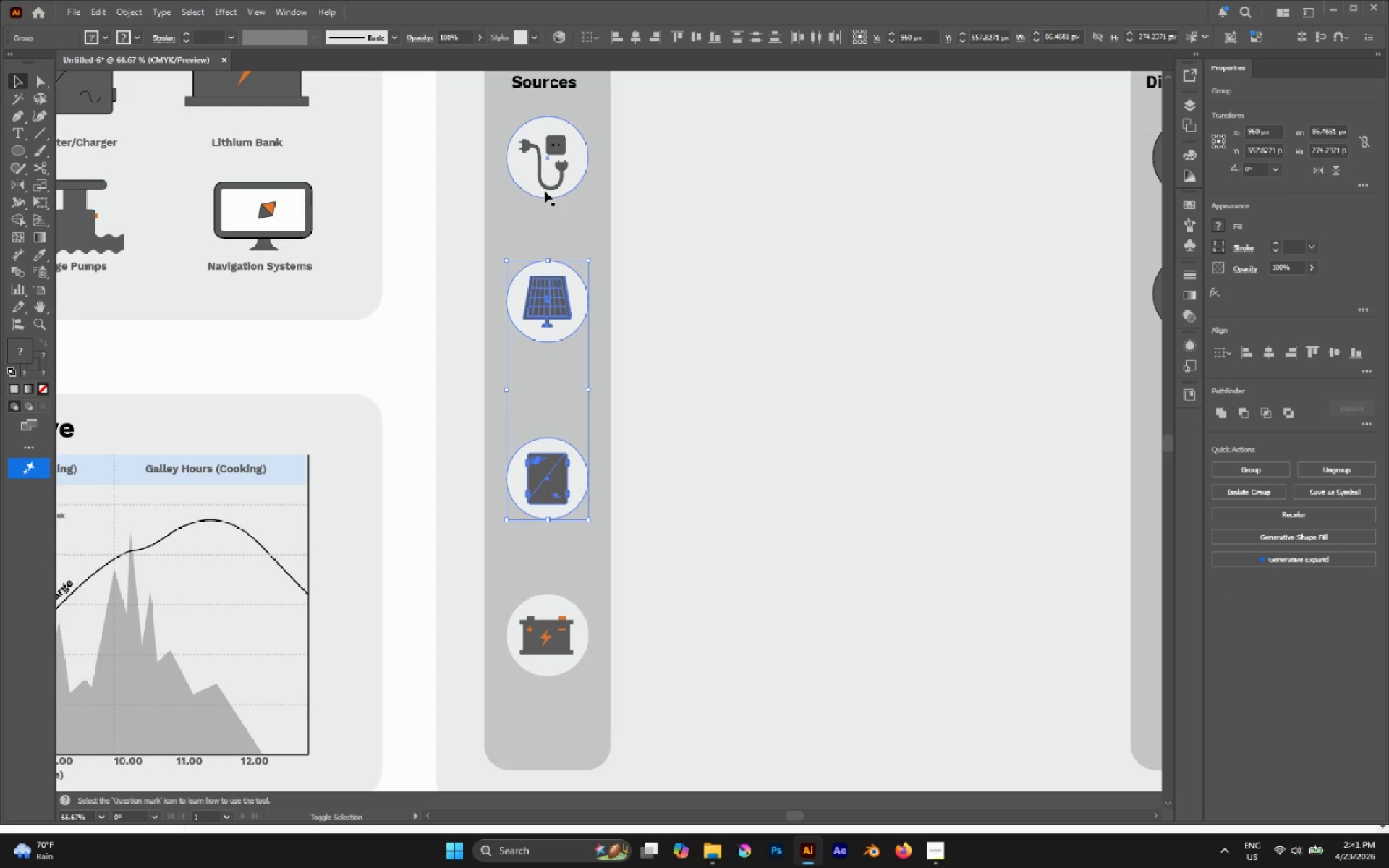 
left_click([545, 188])
 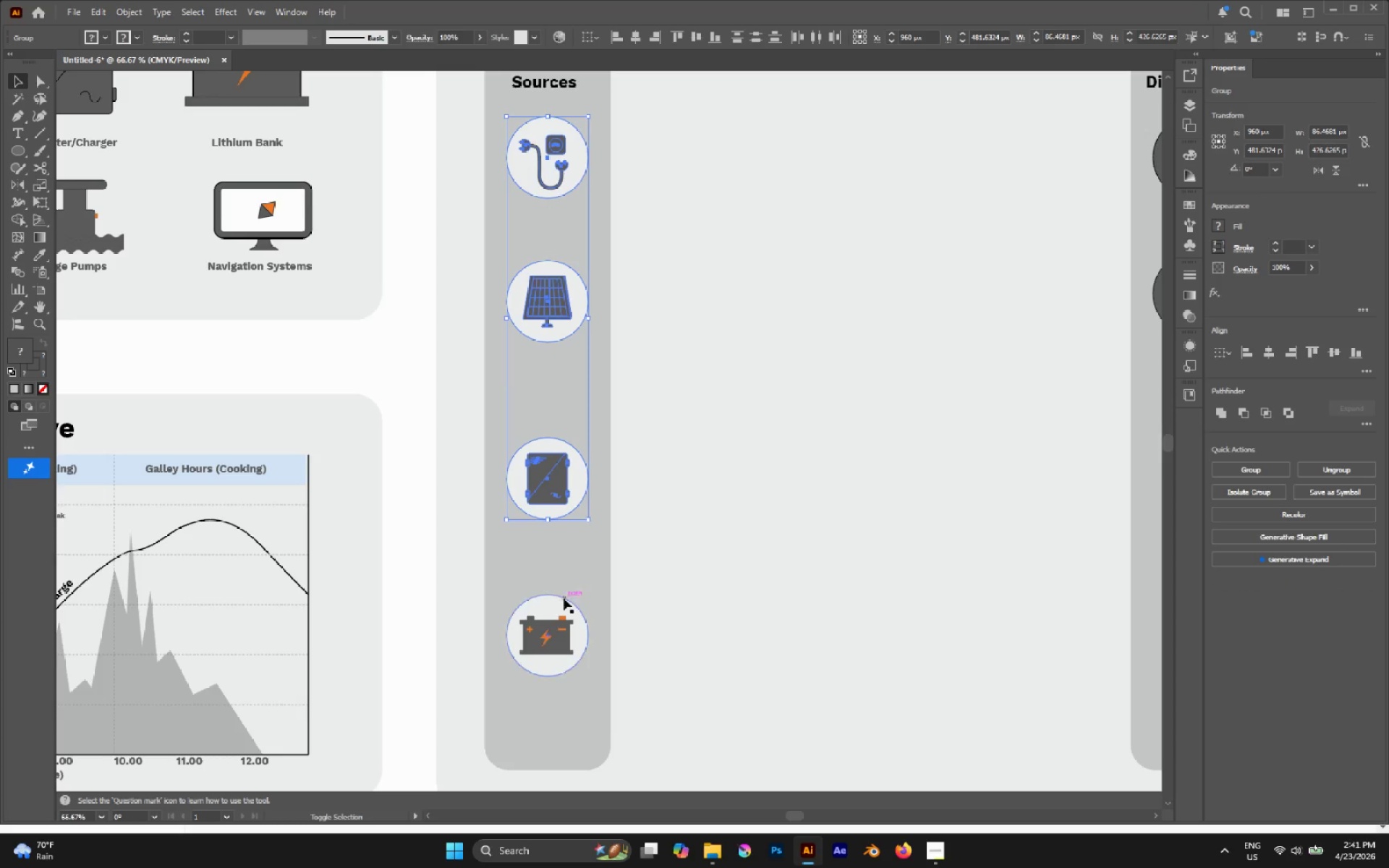 
left_click([561, 605])
 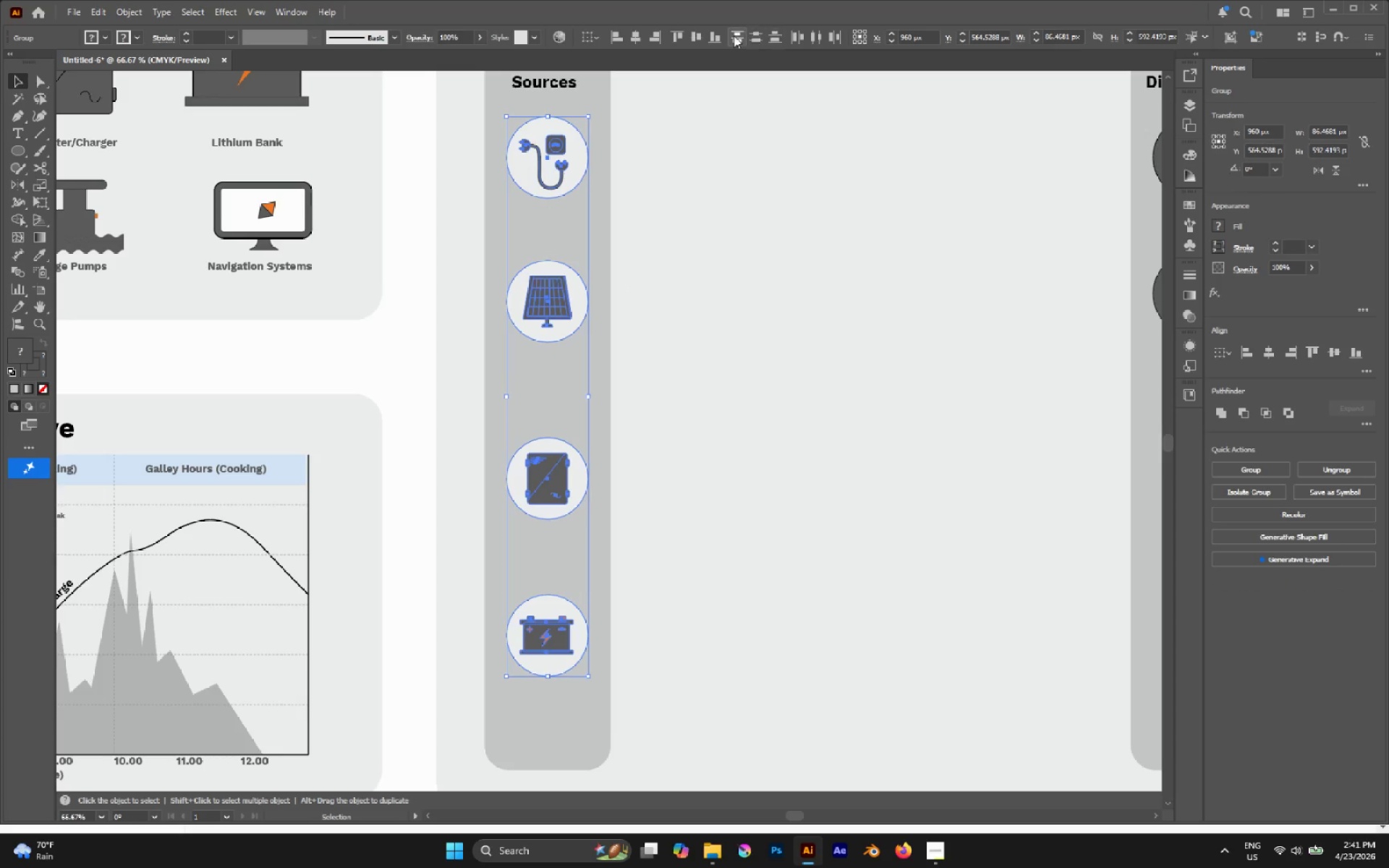 
left_click([757, 43])
 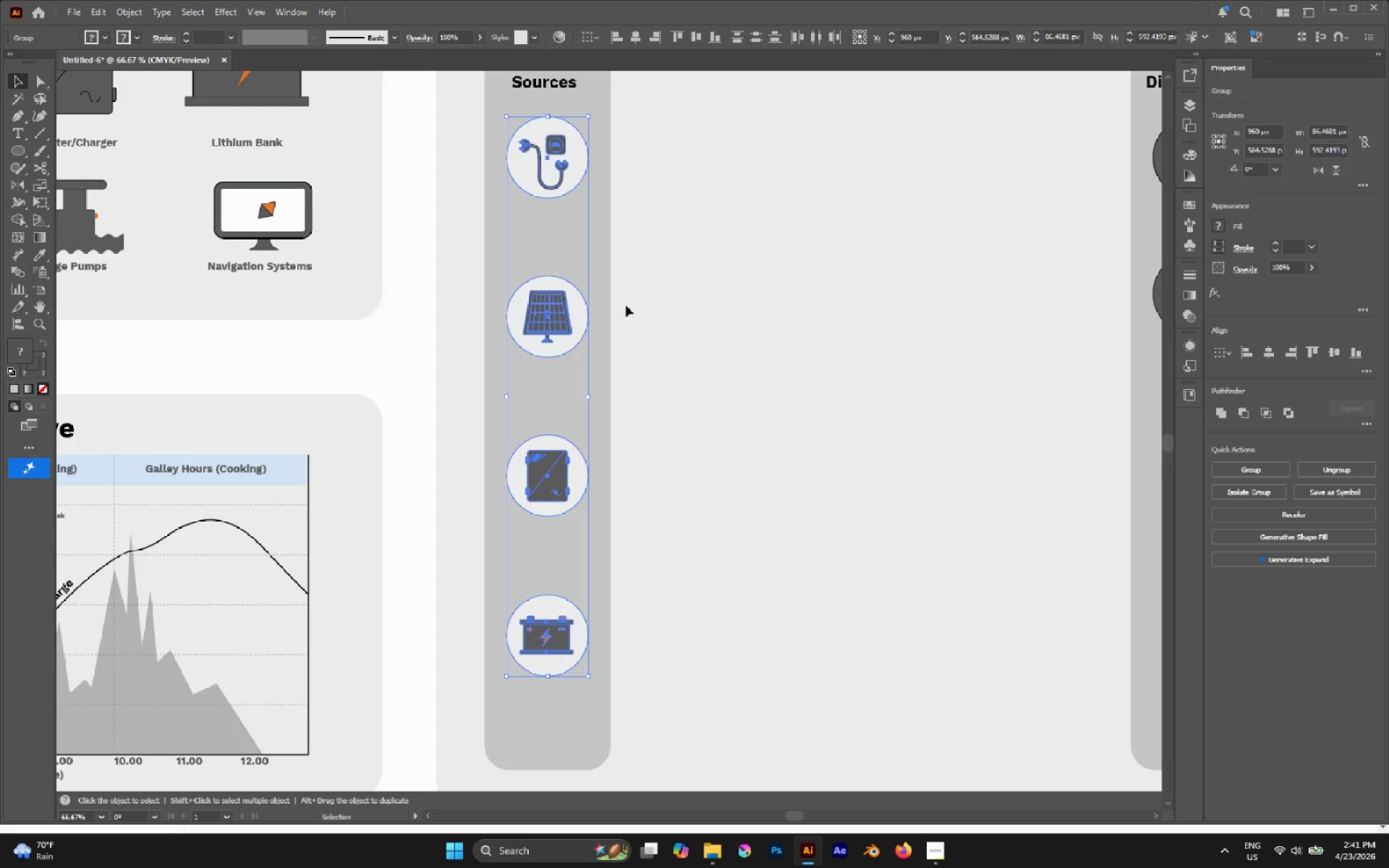 
hold_key(key=AltLeft, duration=0.41)
 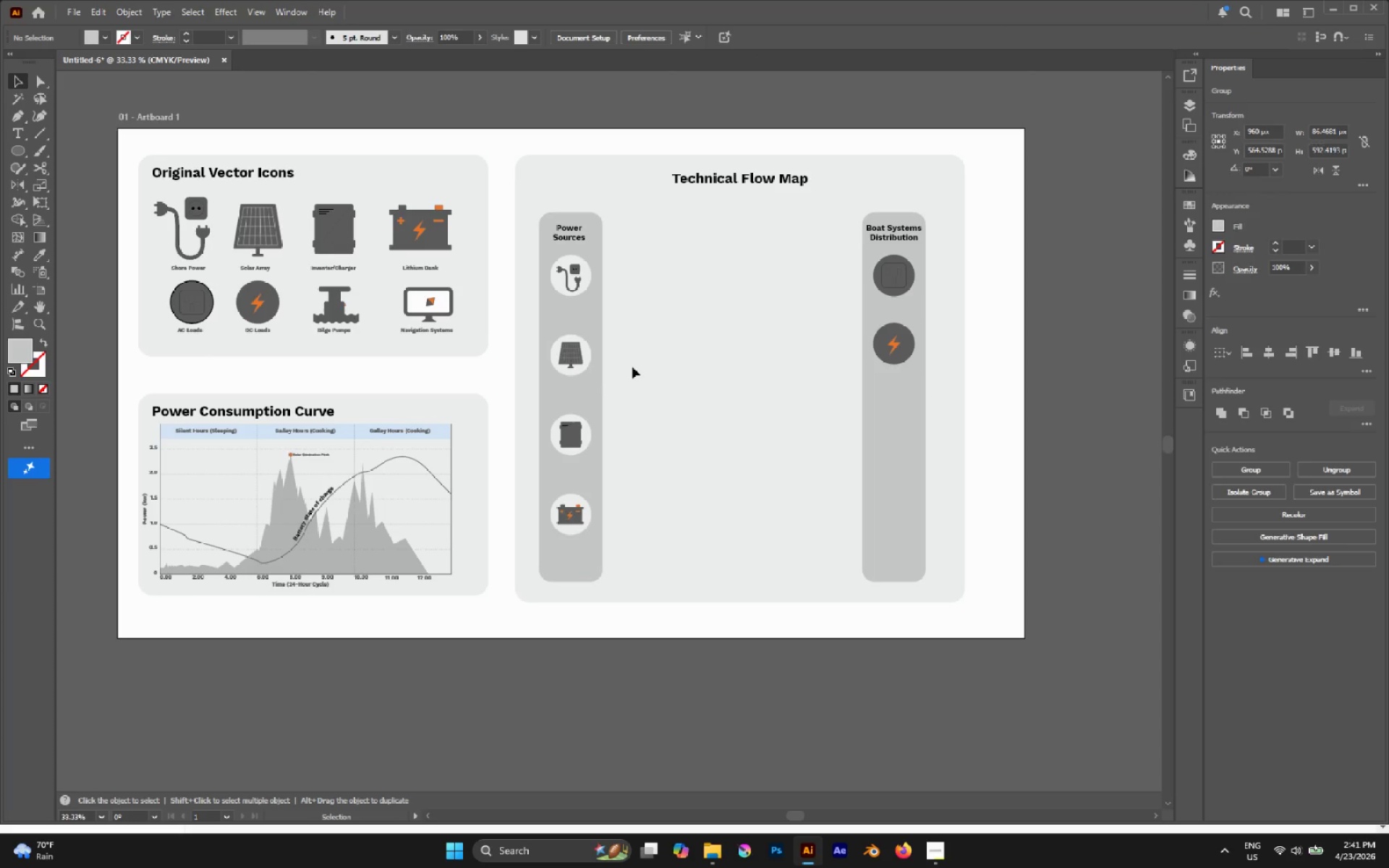 
left_click([632, 367])
 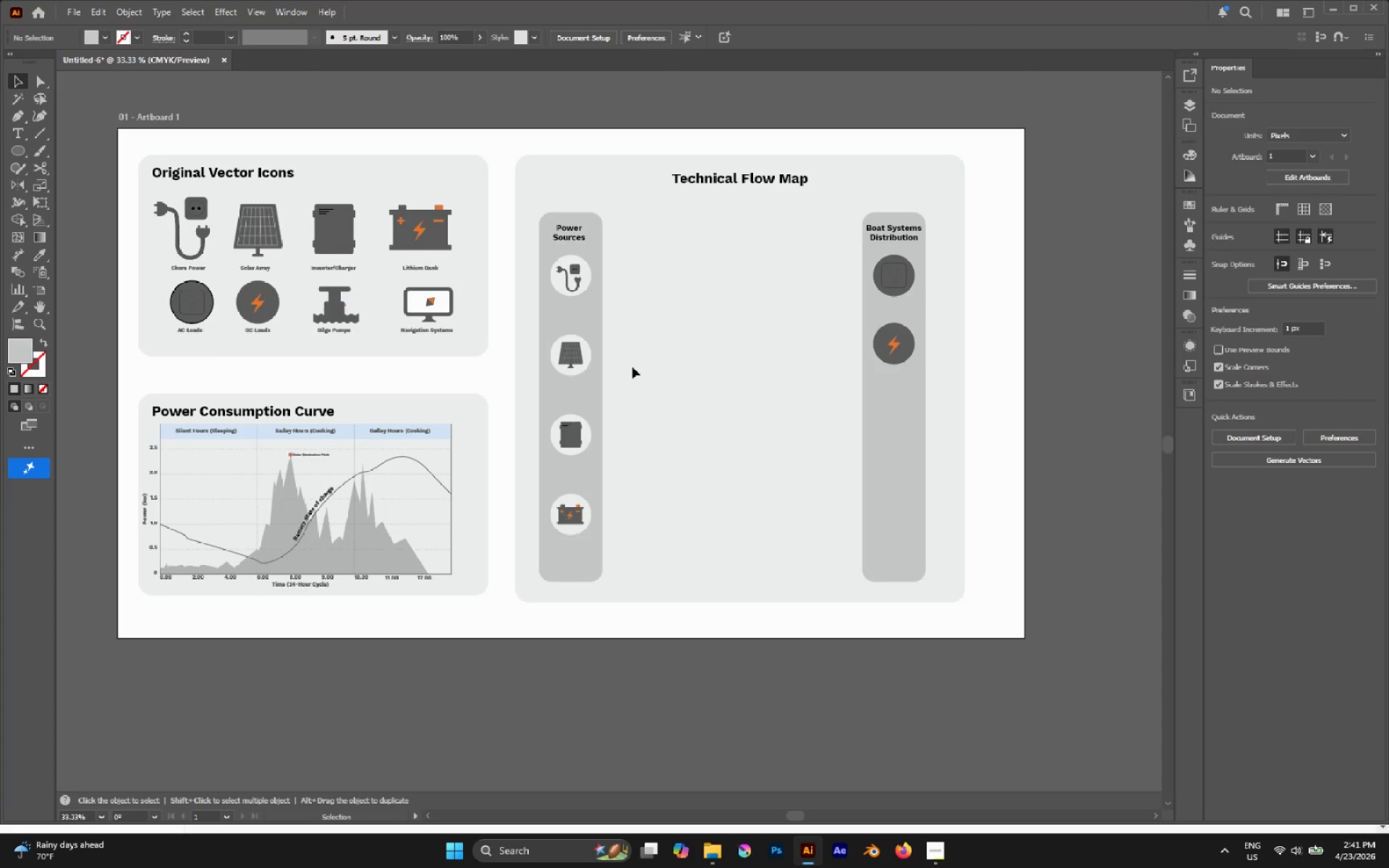 
scroll: coordinate [594, 393], scroll_direction: down, amount: 2.0
 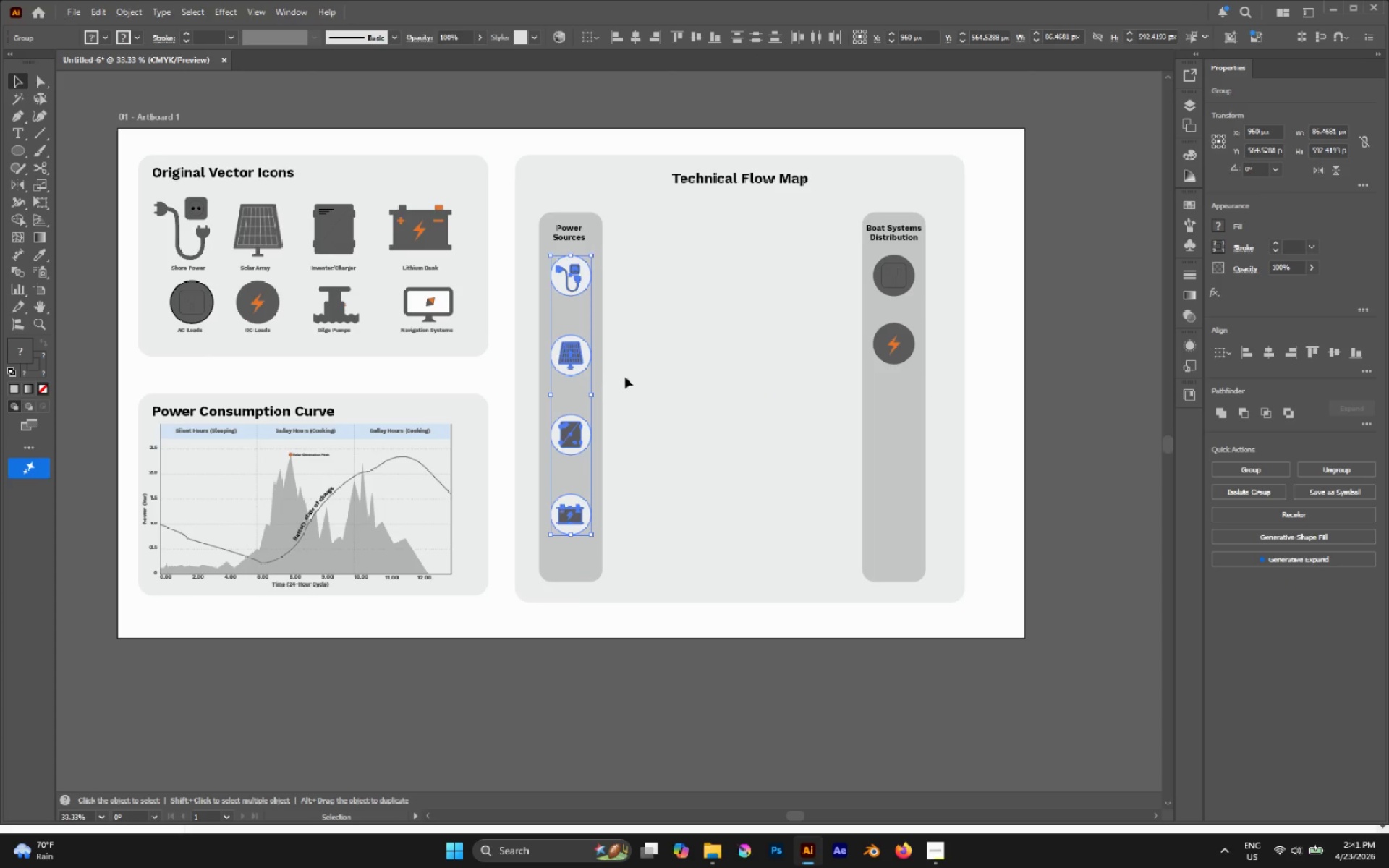 
wait(11.98)
 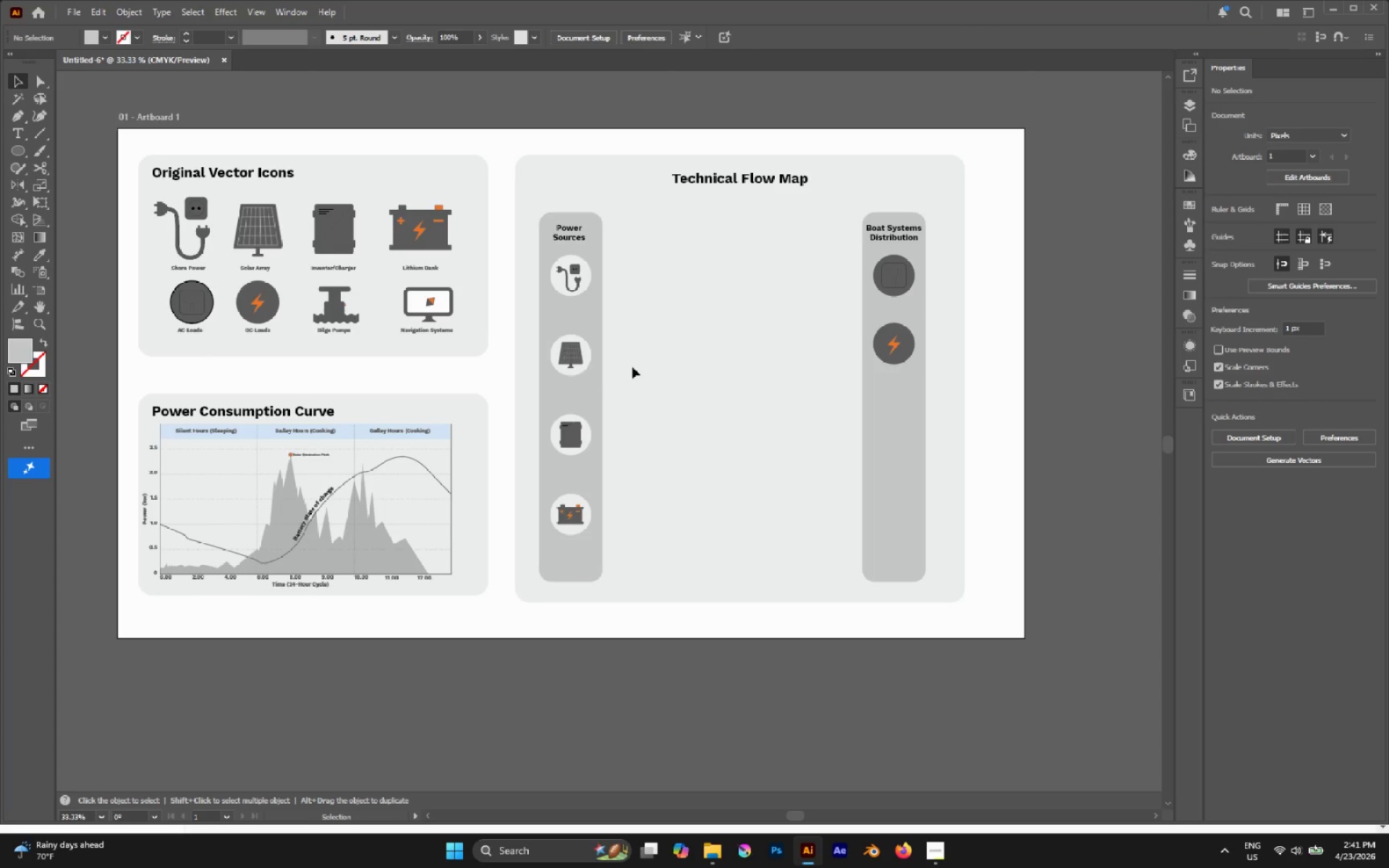 
left_click([909, 349])
 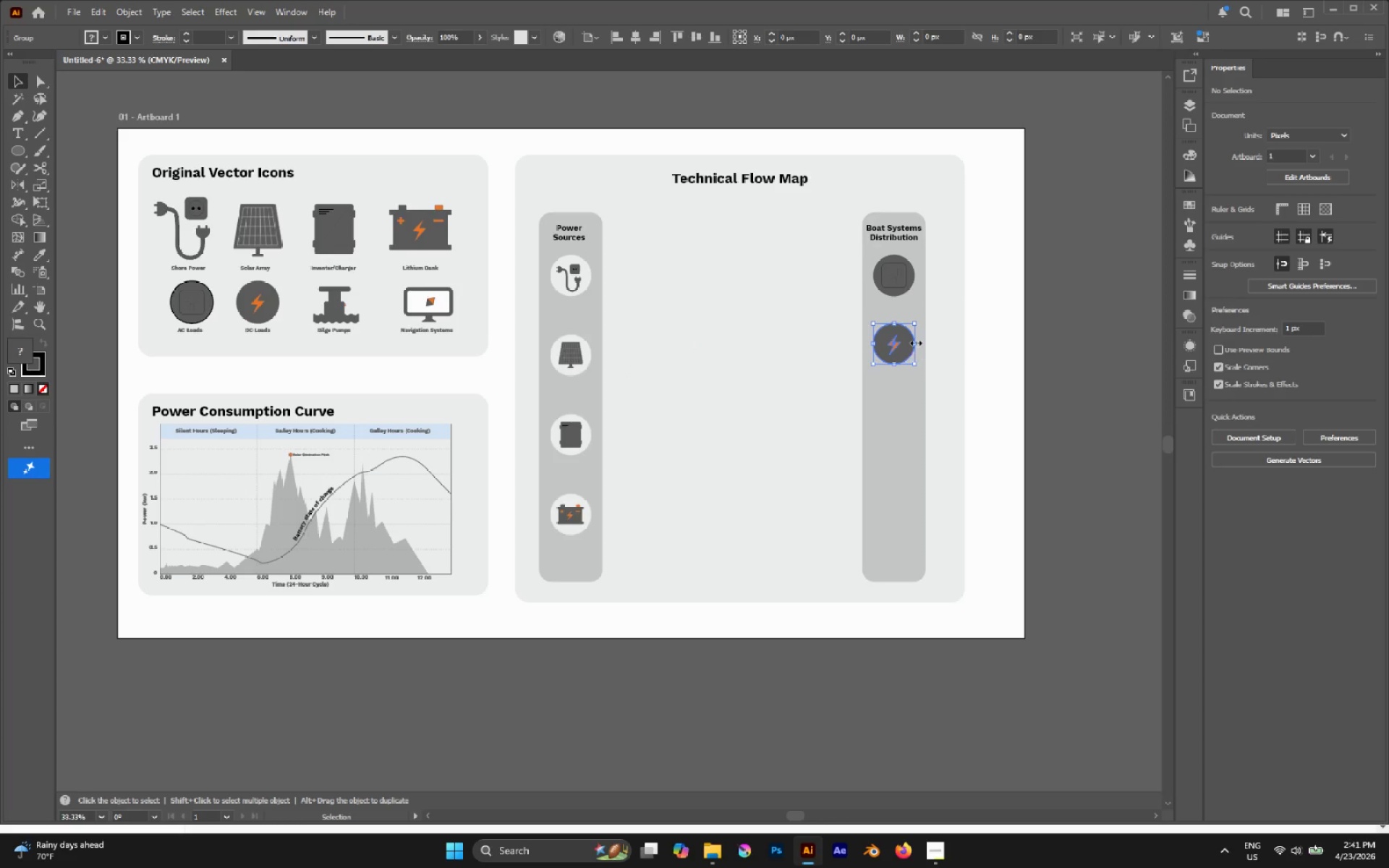 
hold_key(key=ShiftLeft, duration=1.14)
left_click([589, 348])
 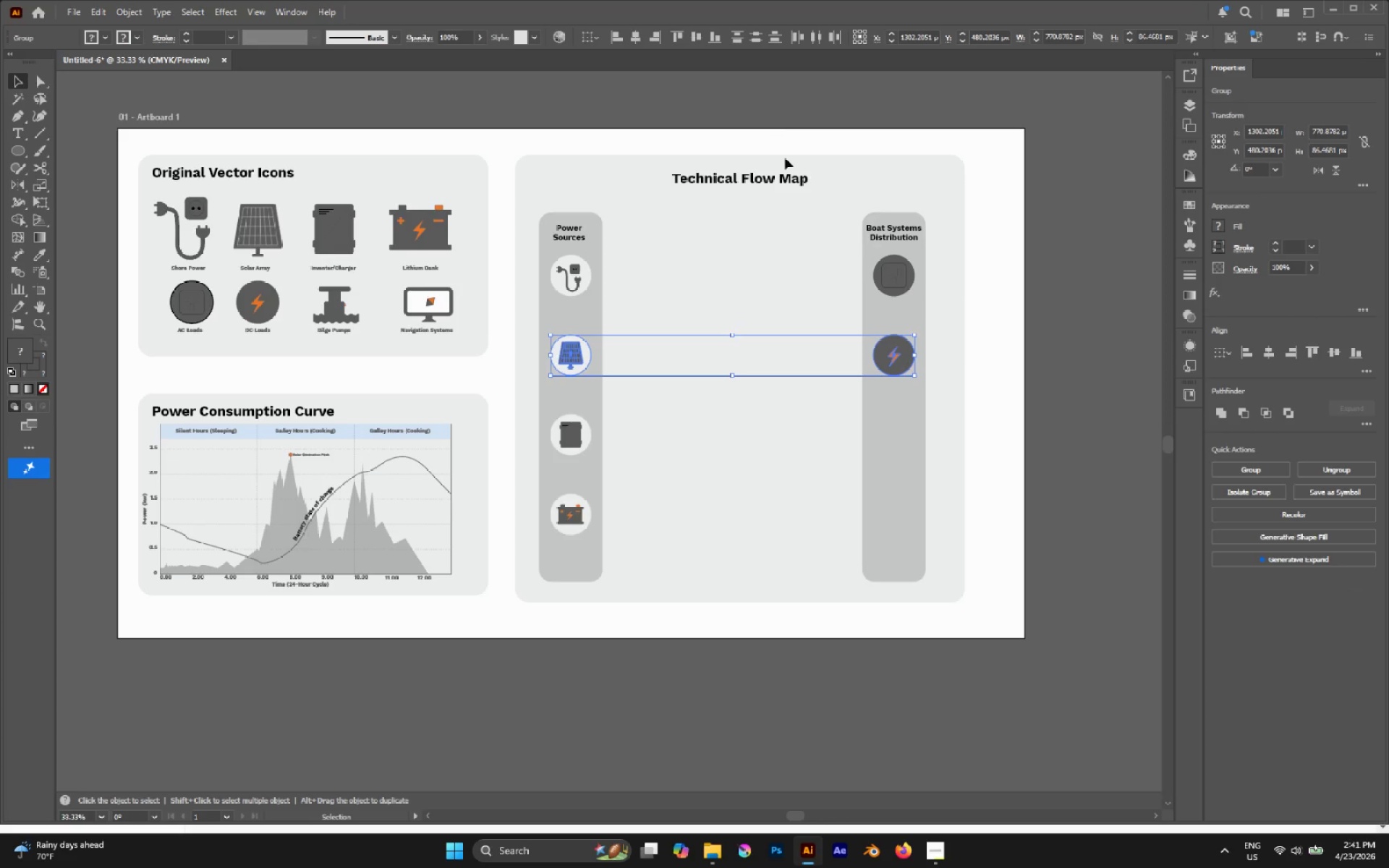 
left_click([582, 429])
 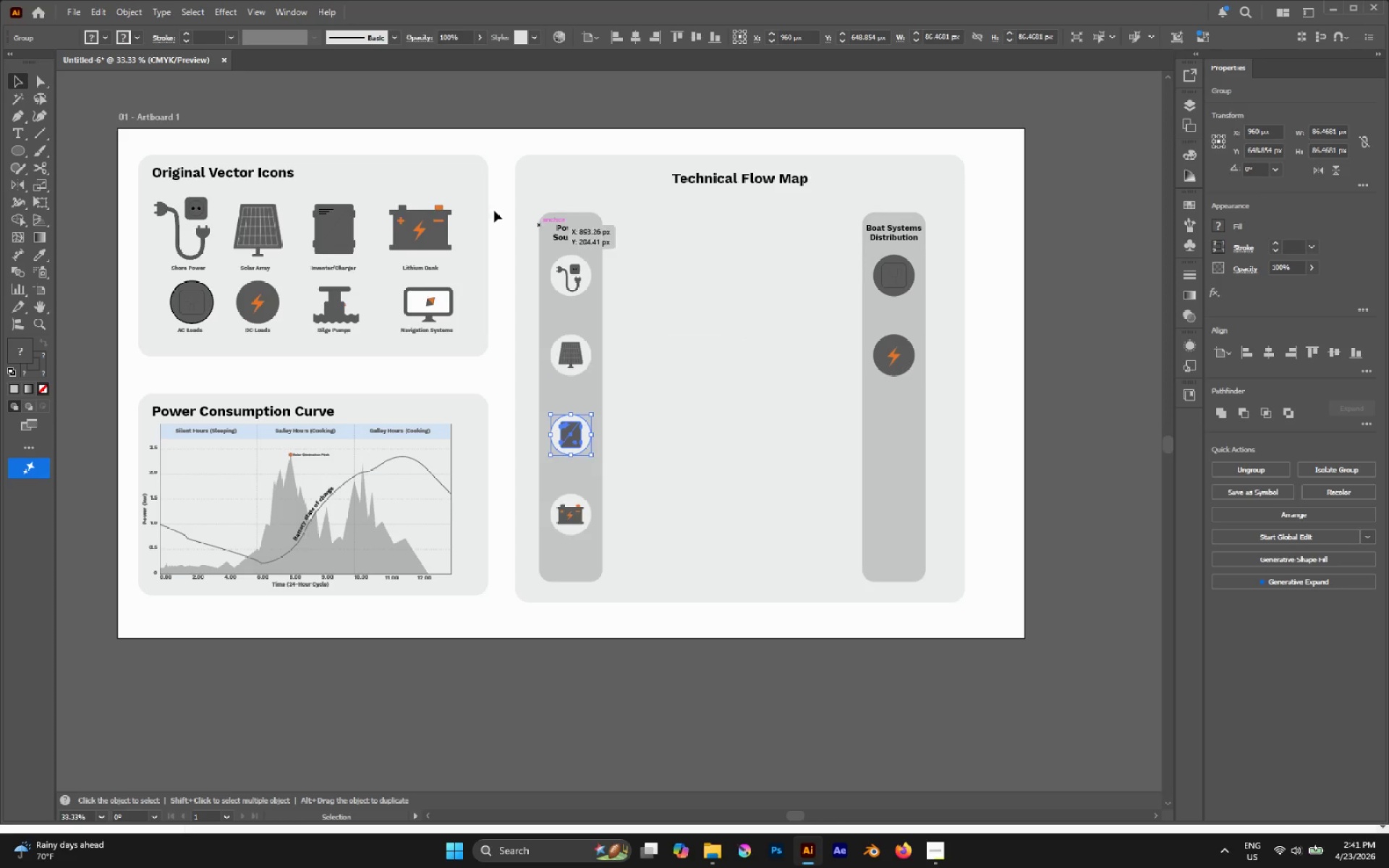 
key(A)
 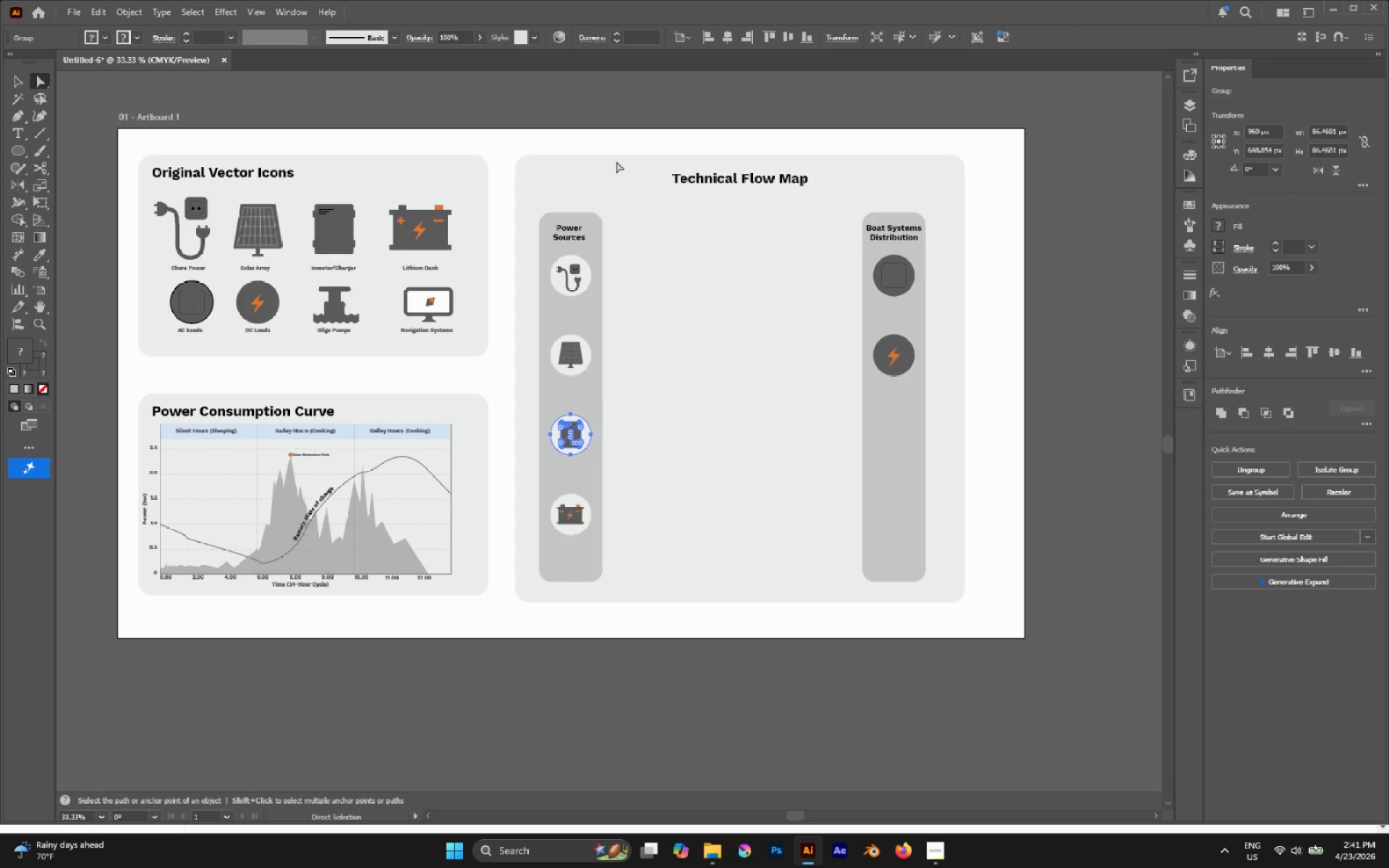 
left_click([1084, 350])
 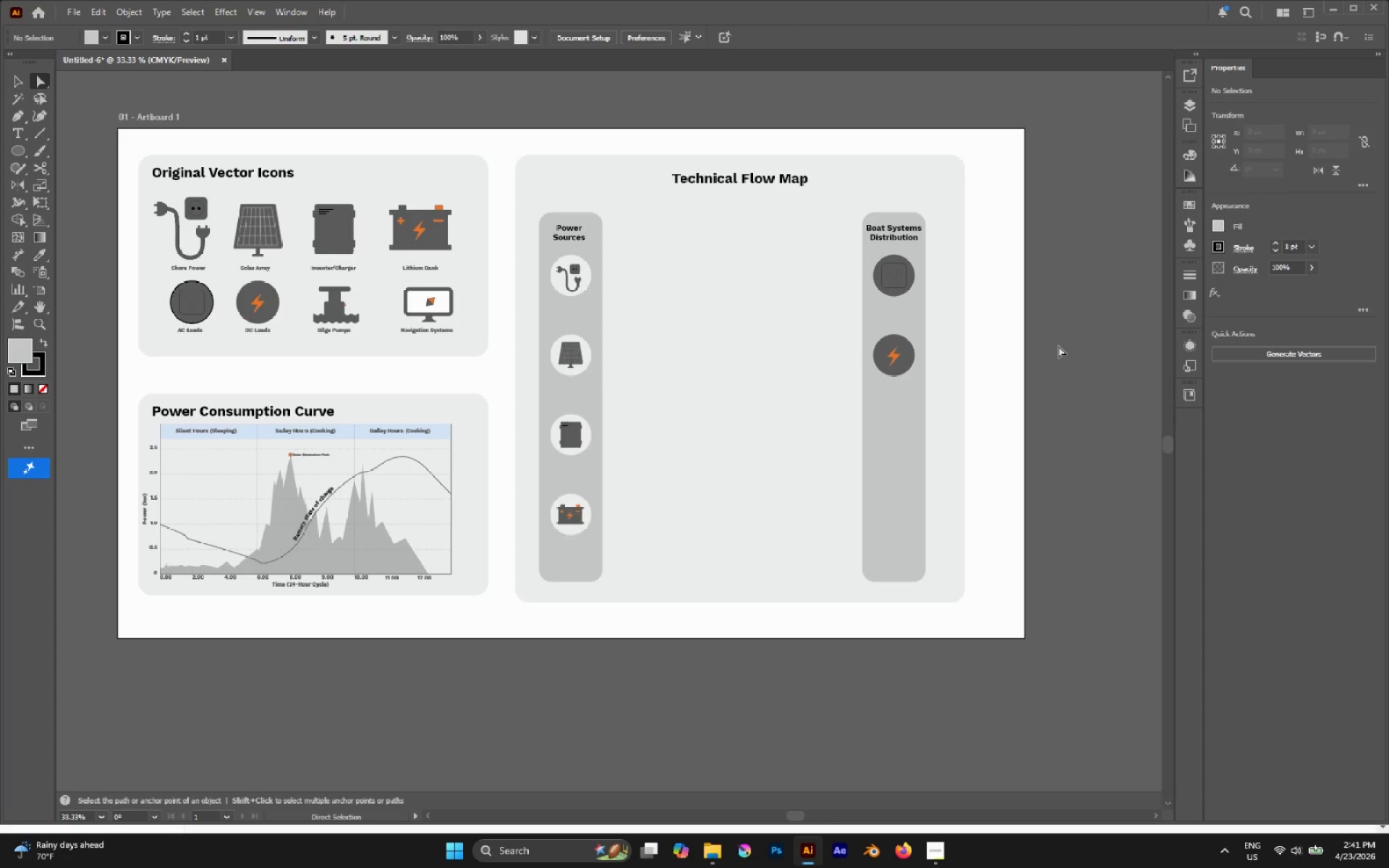 
key(V)
 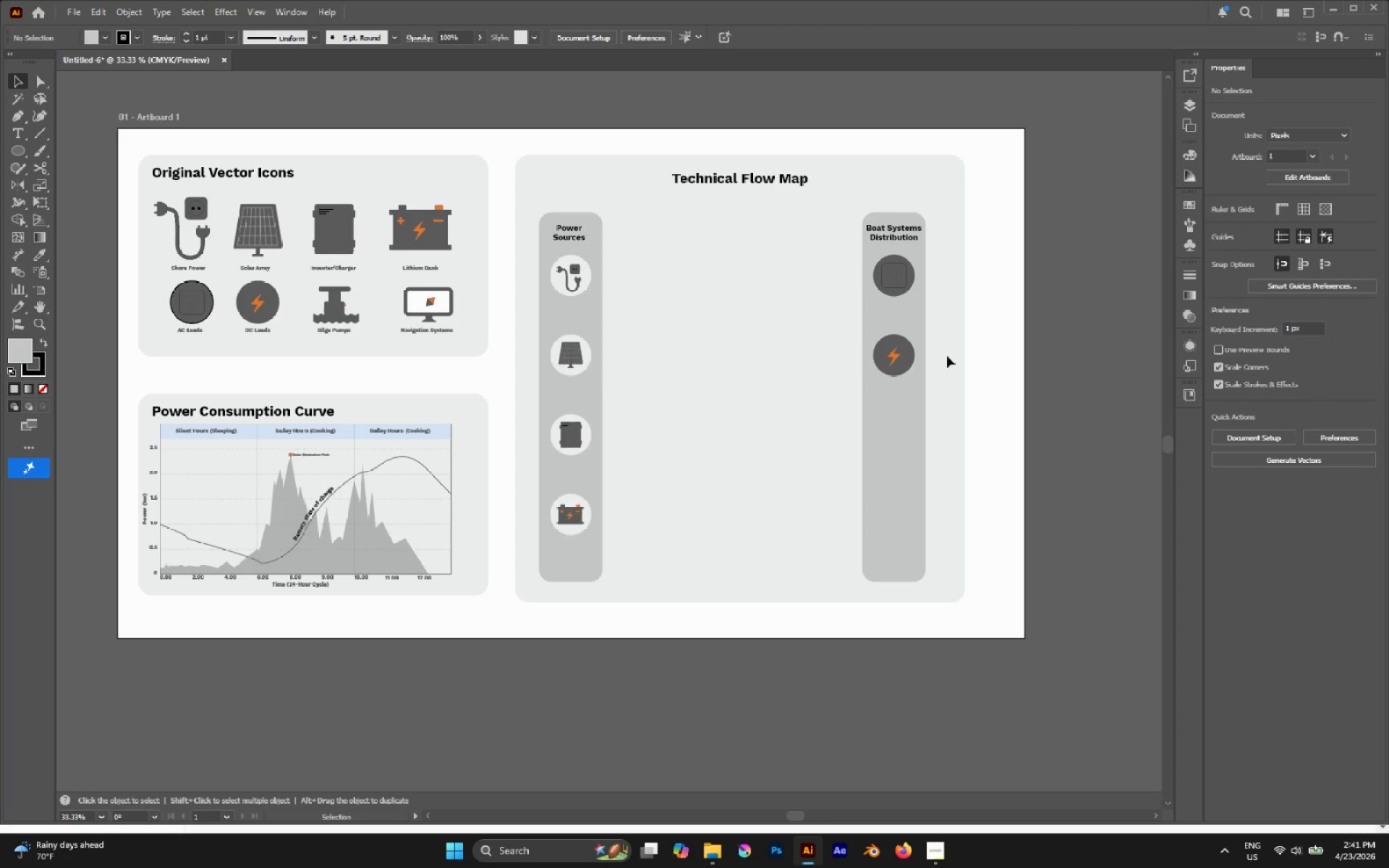 
left_click([908, 350])
 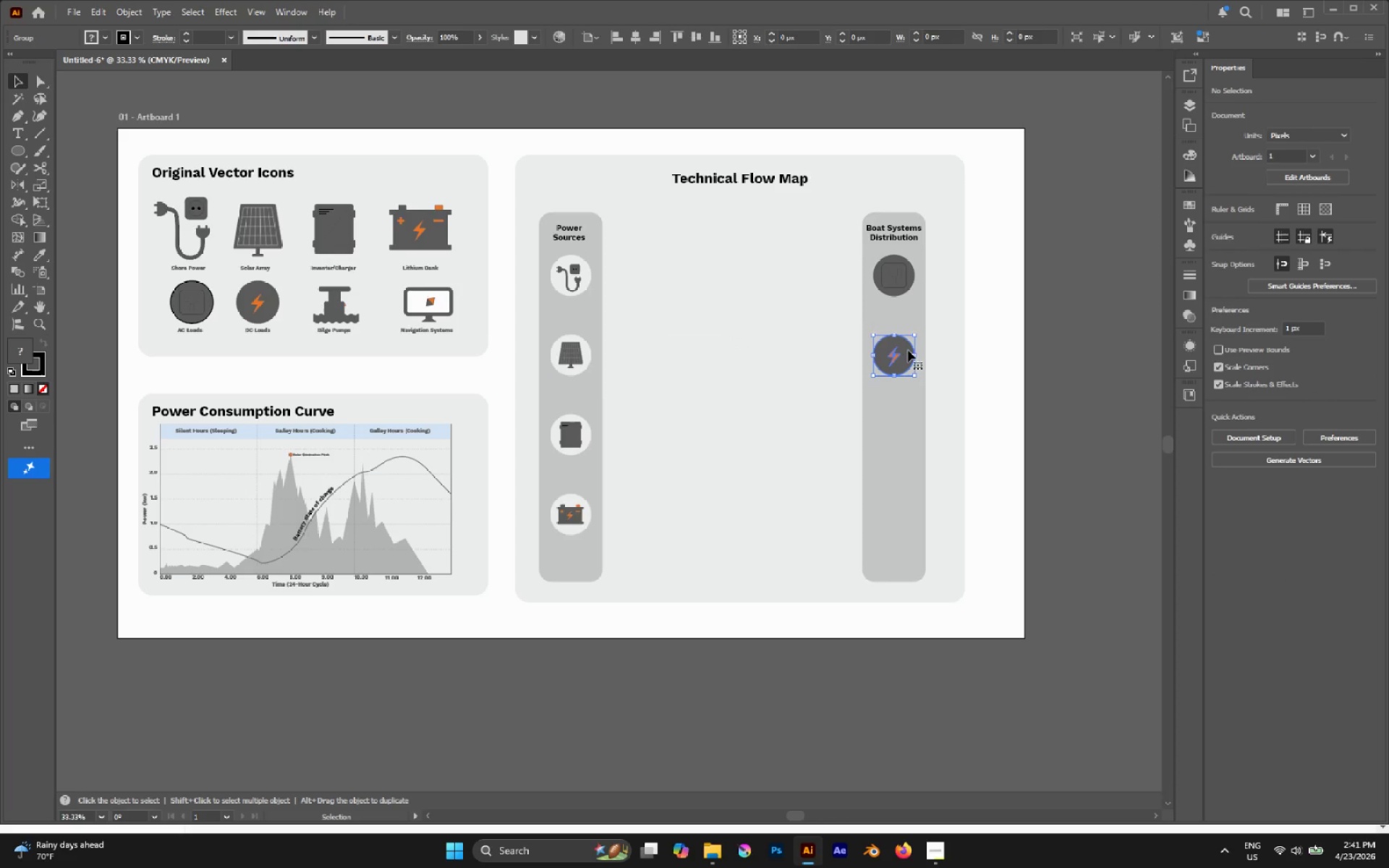 
hold_key(key=AltLeft, duration=2.28)
left_click_drag(start_coordinate=[908, 350], to_coordinate=[922, 428])
 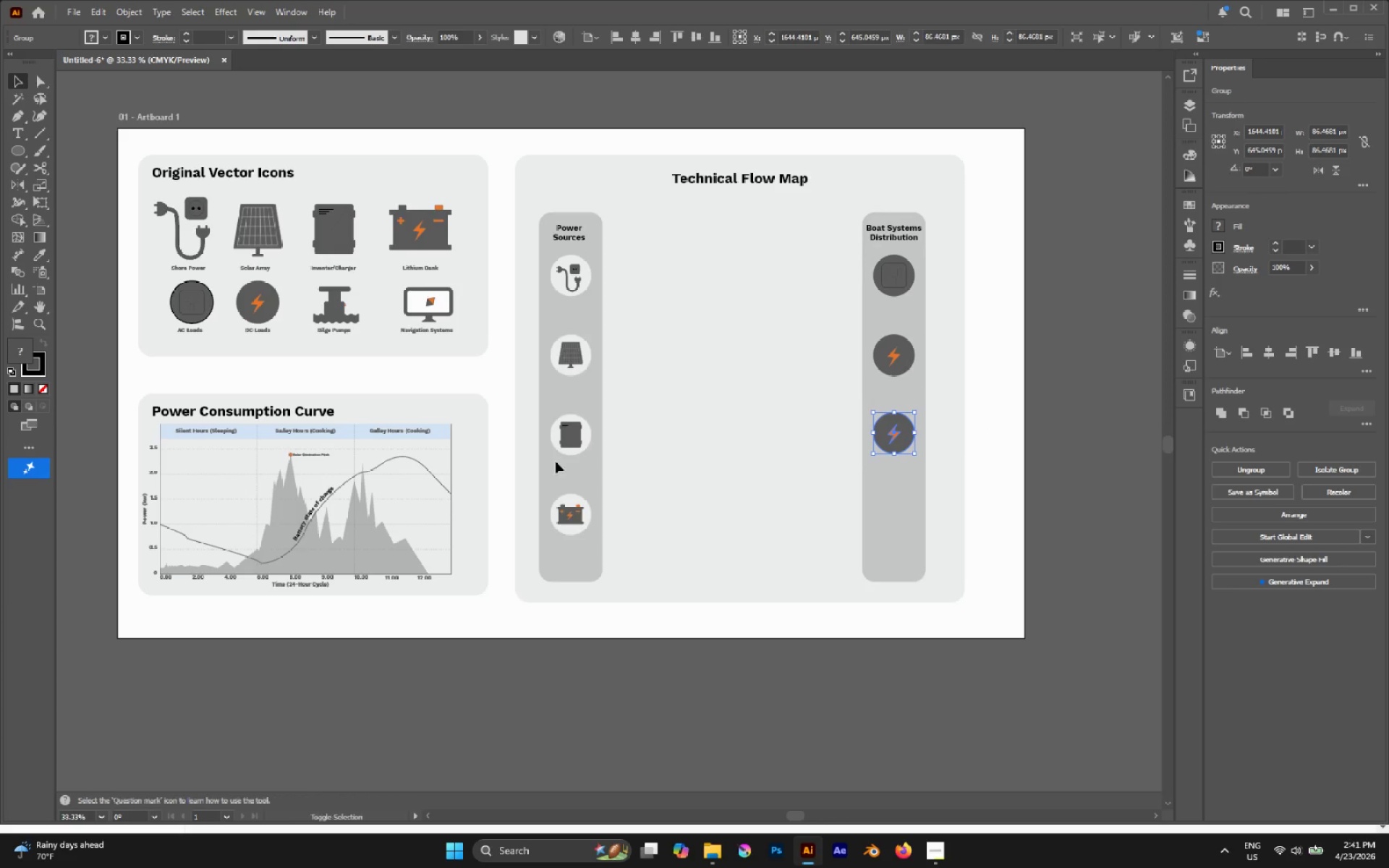 
hold_key(key=ShiftLeft, duration=1.91)
 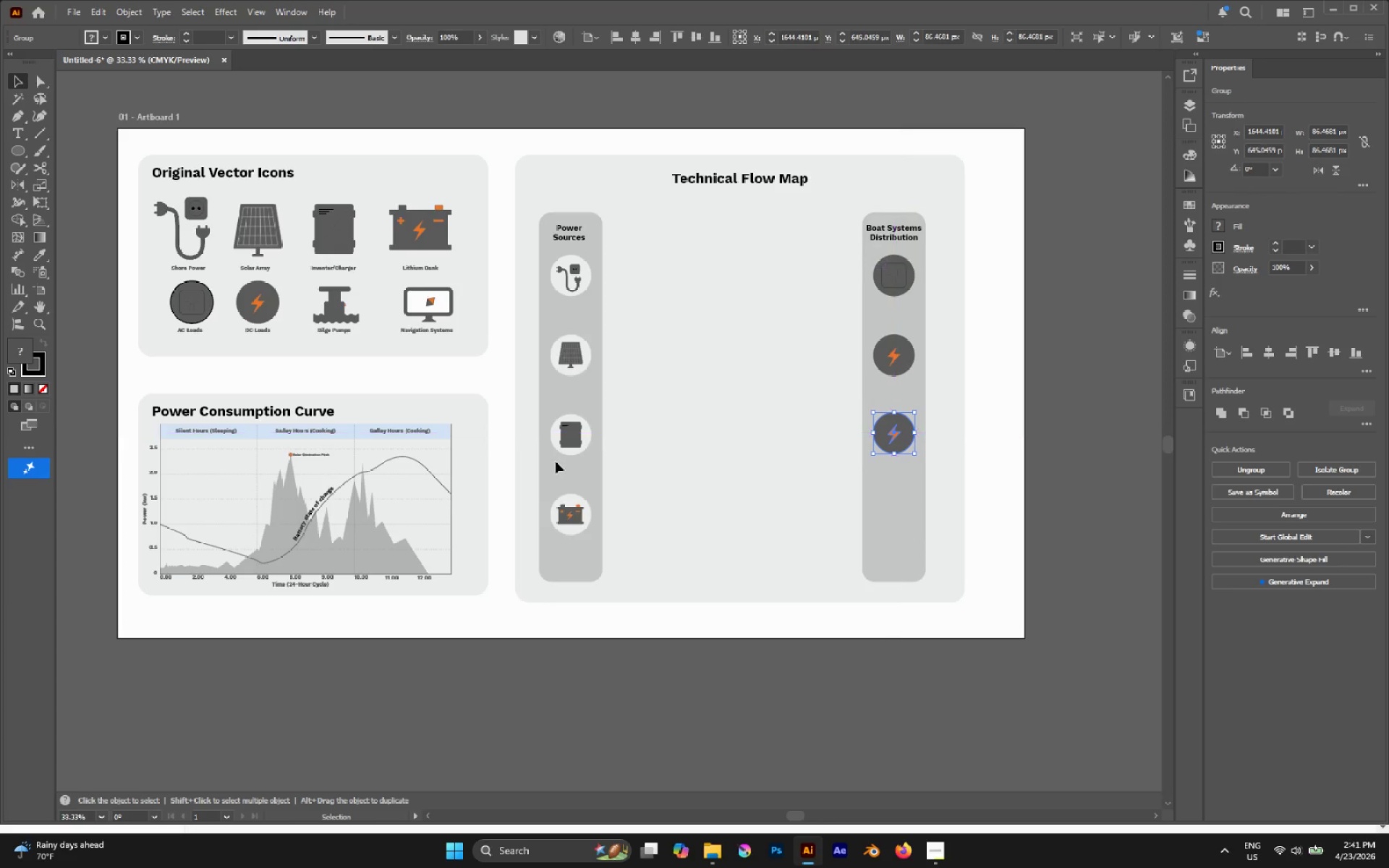 
hold_key(key=ShiftLeft, duration=0.98)
left_click([589, 435])
 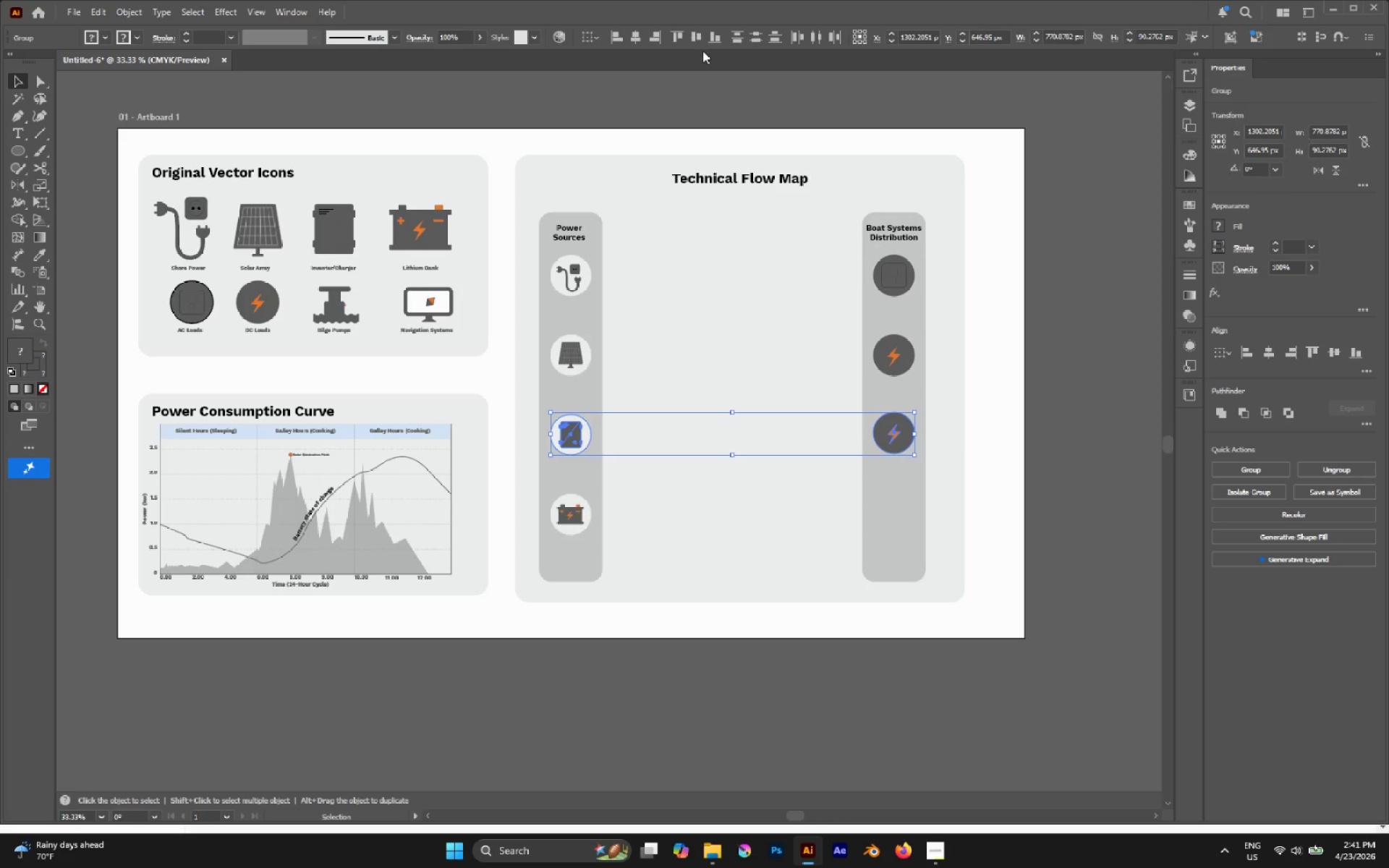 
left_click([708, 41])
 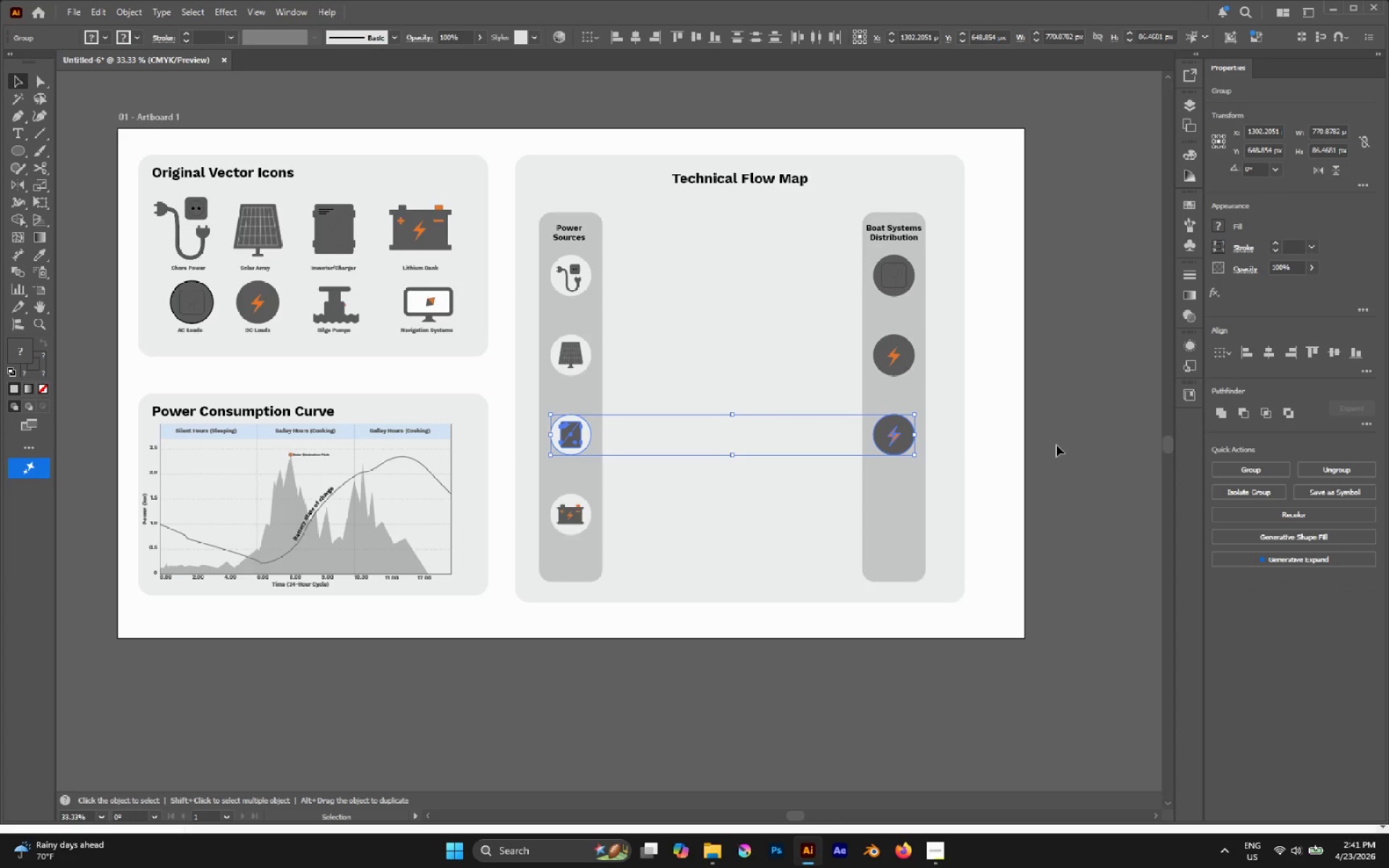 
hold_key(key=AltLeft, duration=1.52)
left_click_drag(start_coordinate=[896, 433], to_coordinate=[896, 510])
 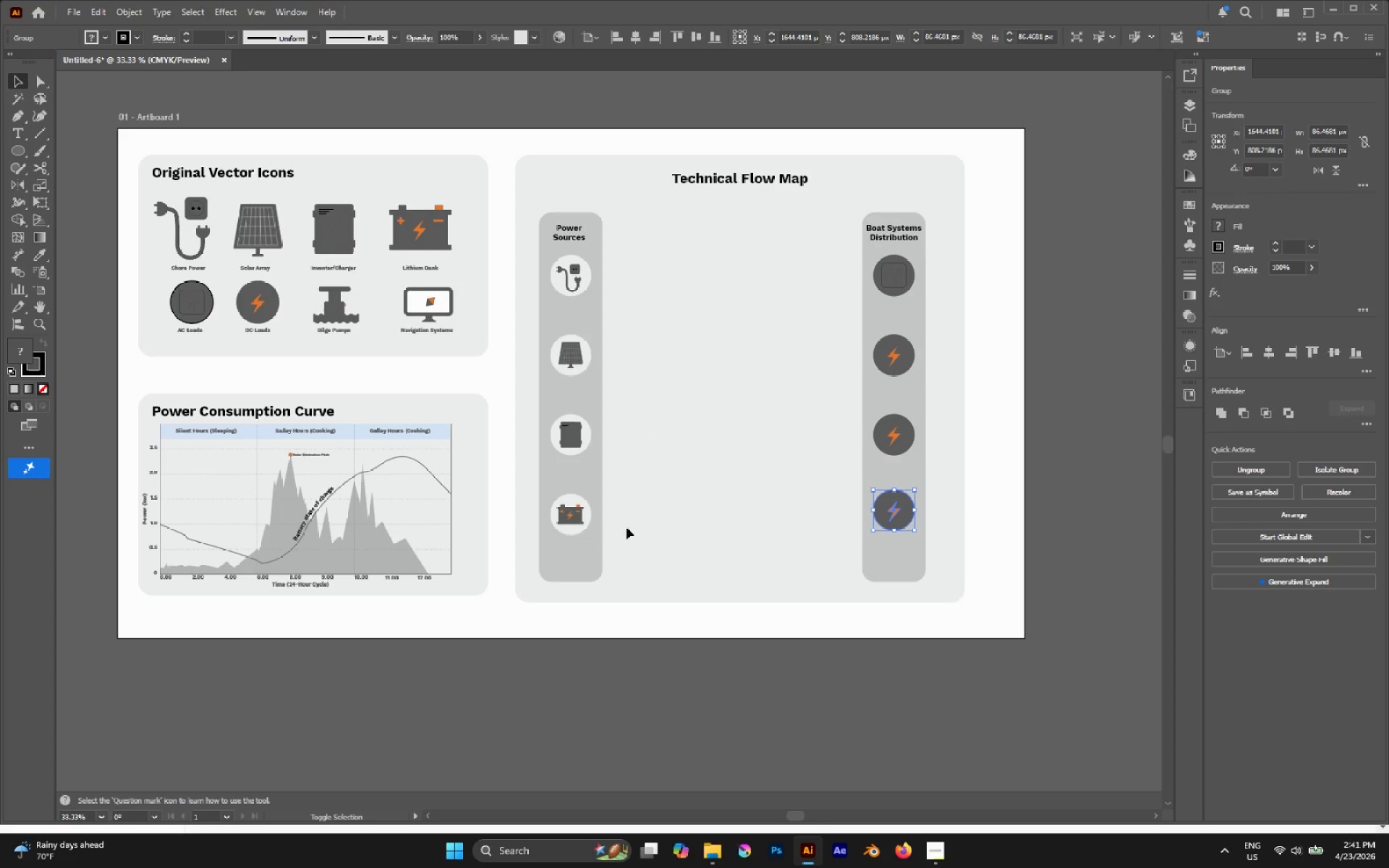 
hold_key(key=ShiftLeft, duration=0.8)
 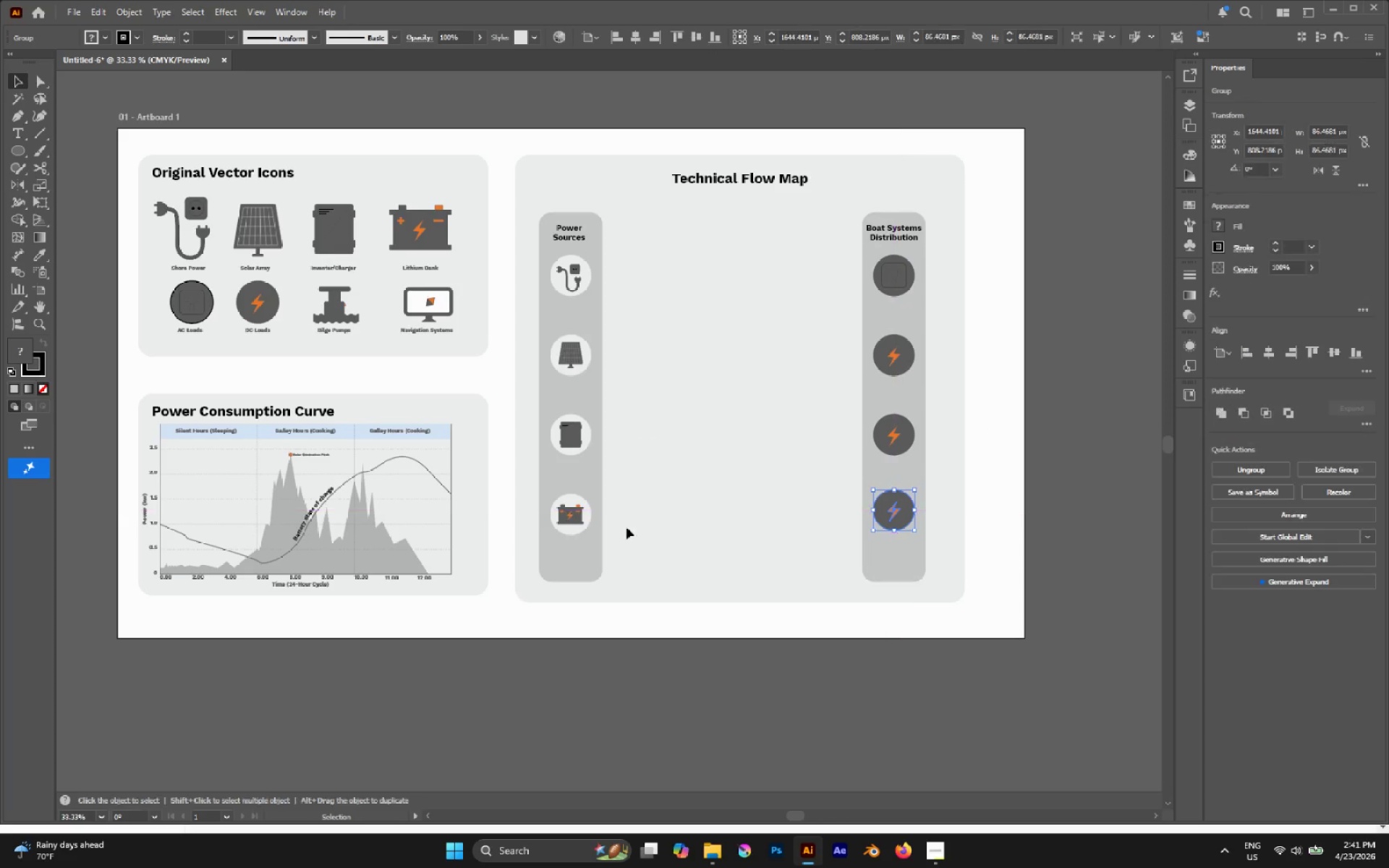 
hold_key(key=ShiftLeft, duration=0.97)
left_click([590, 514])
 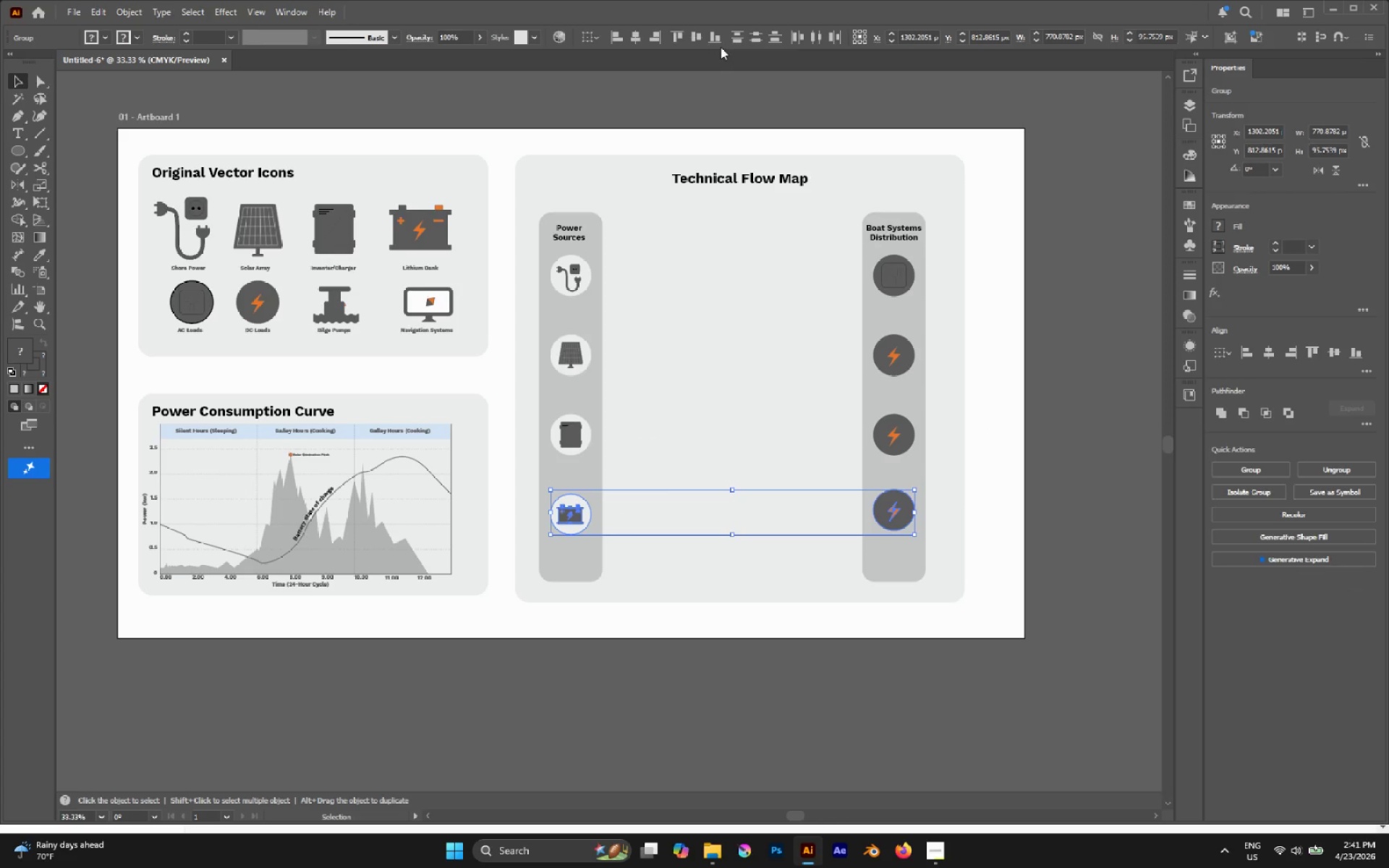 
left_click([715, 41])
 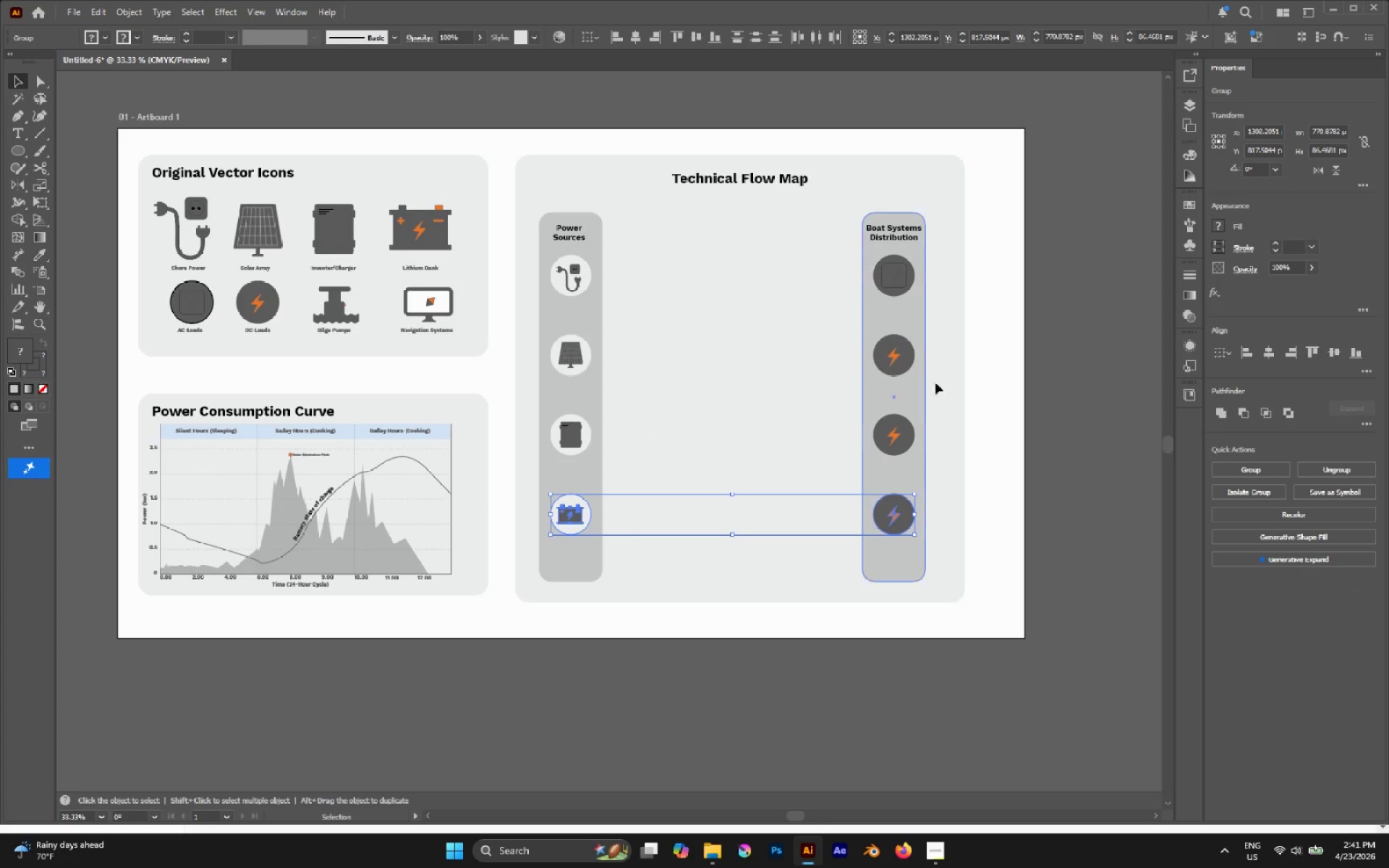 
hold_key(key=AltLeft, duration=0.44)
 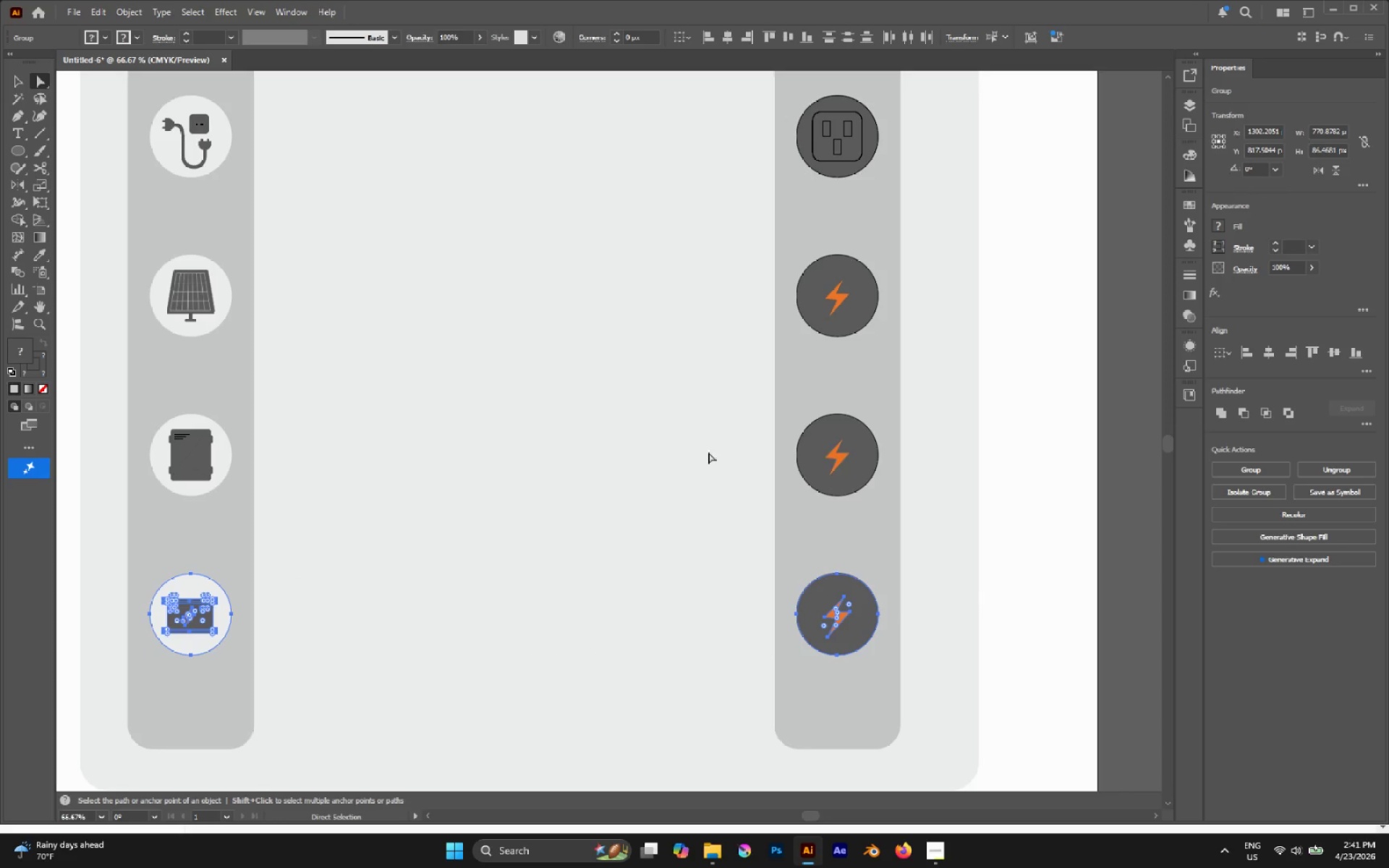 
key(A)
 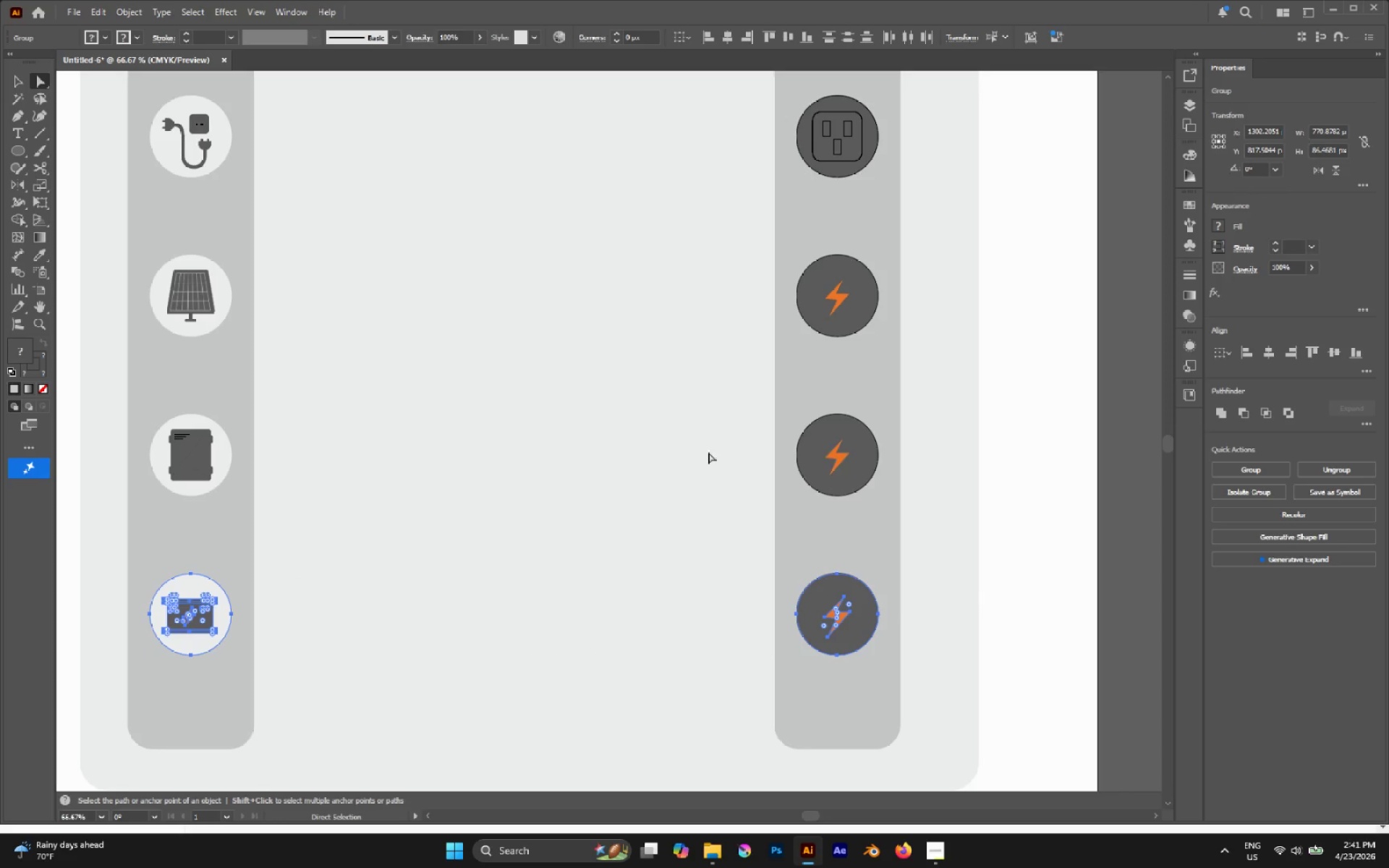 
scroll: coordinate [951, 414], scroll_direction: up, amount: 2.0
 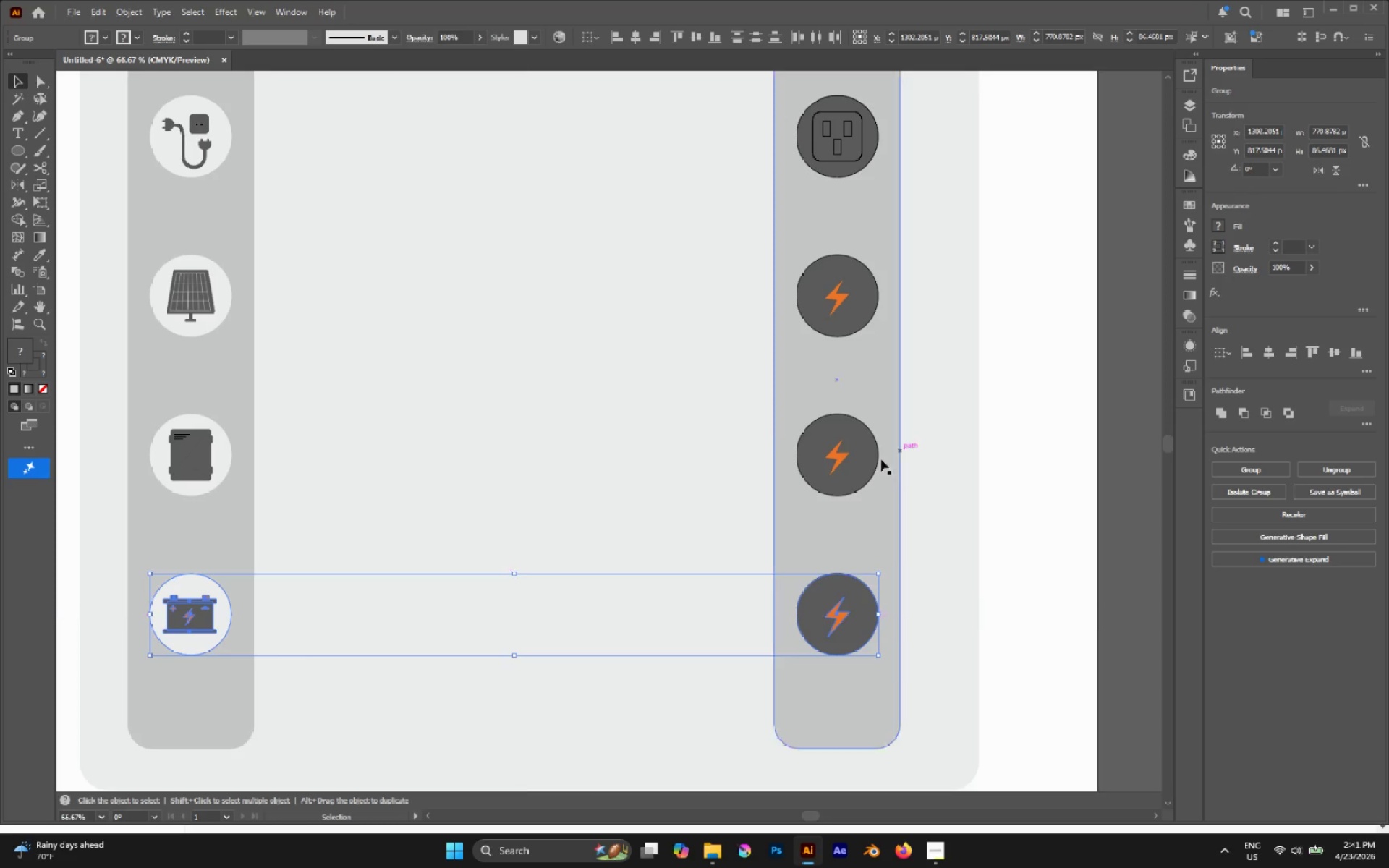 
left_click([698, 450])
 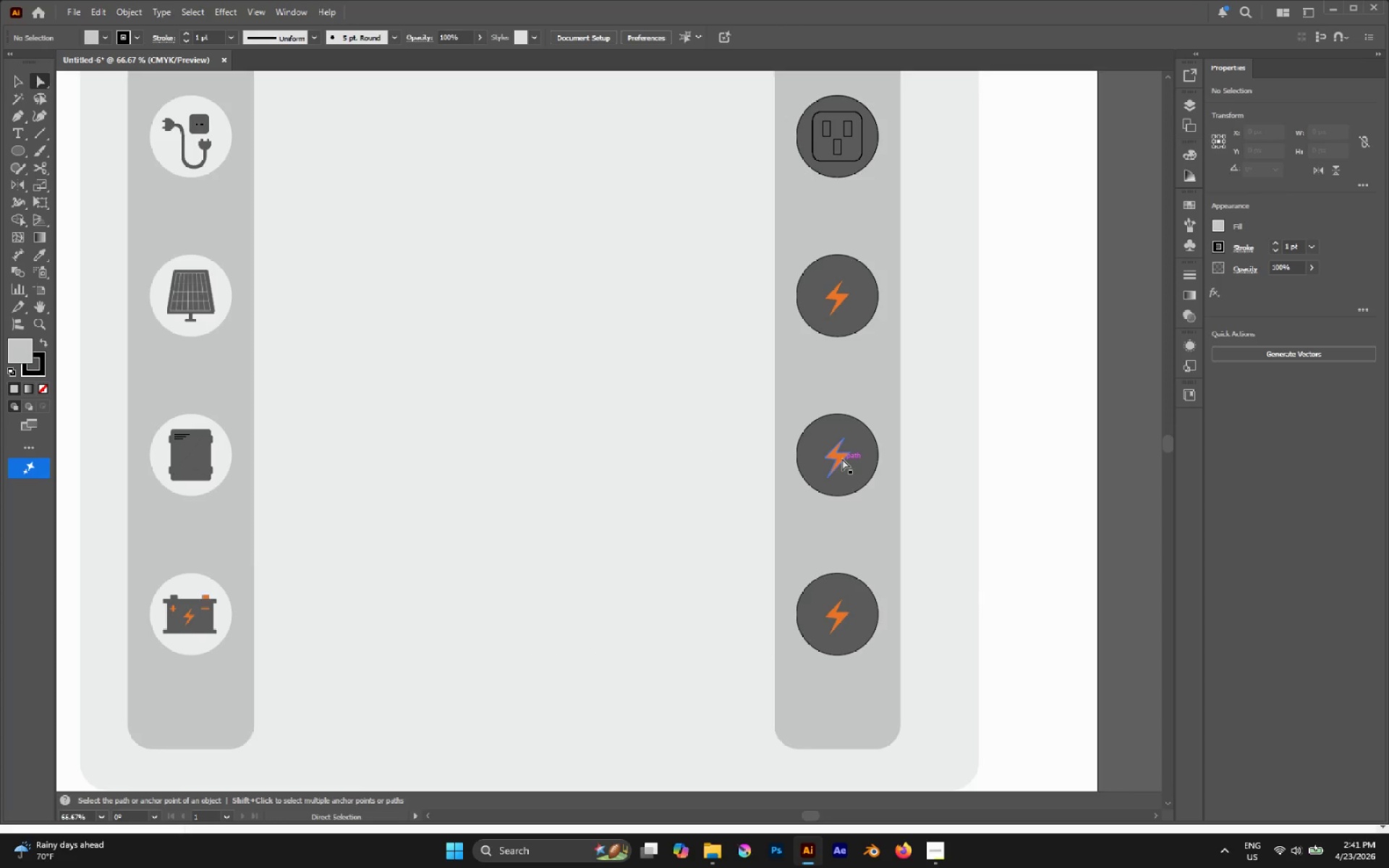 
left_click([841, 458])
 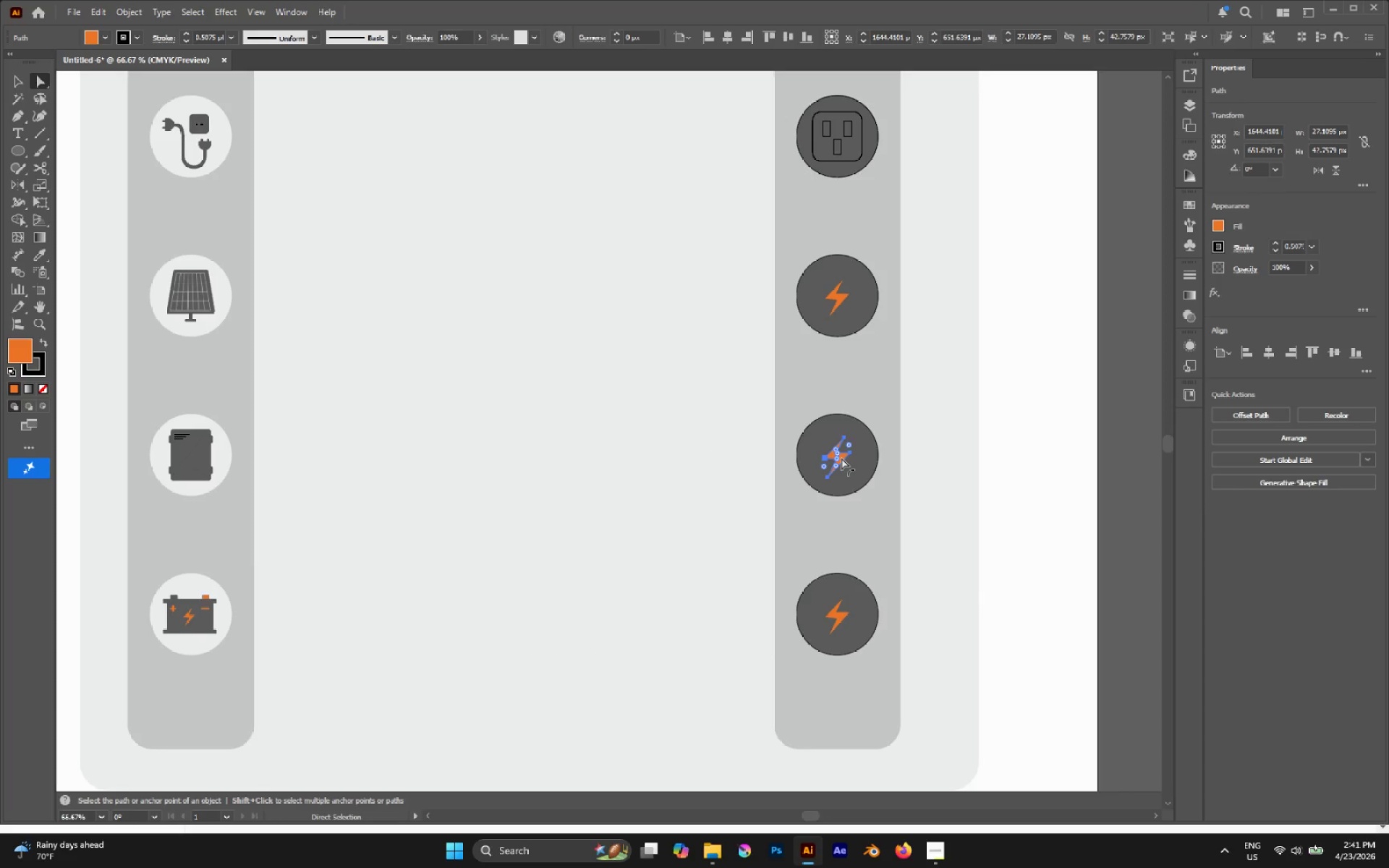 
key(Delete)
 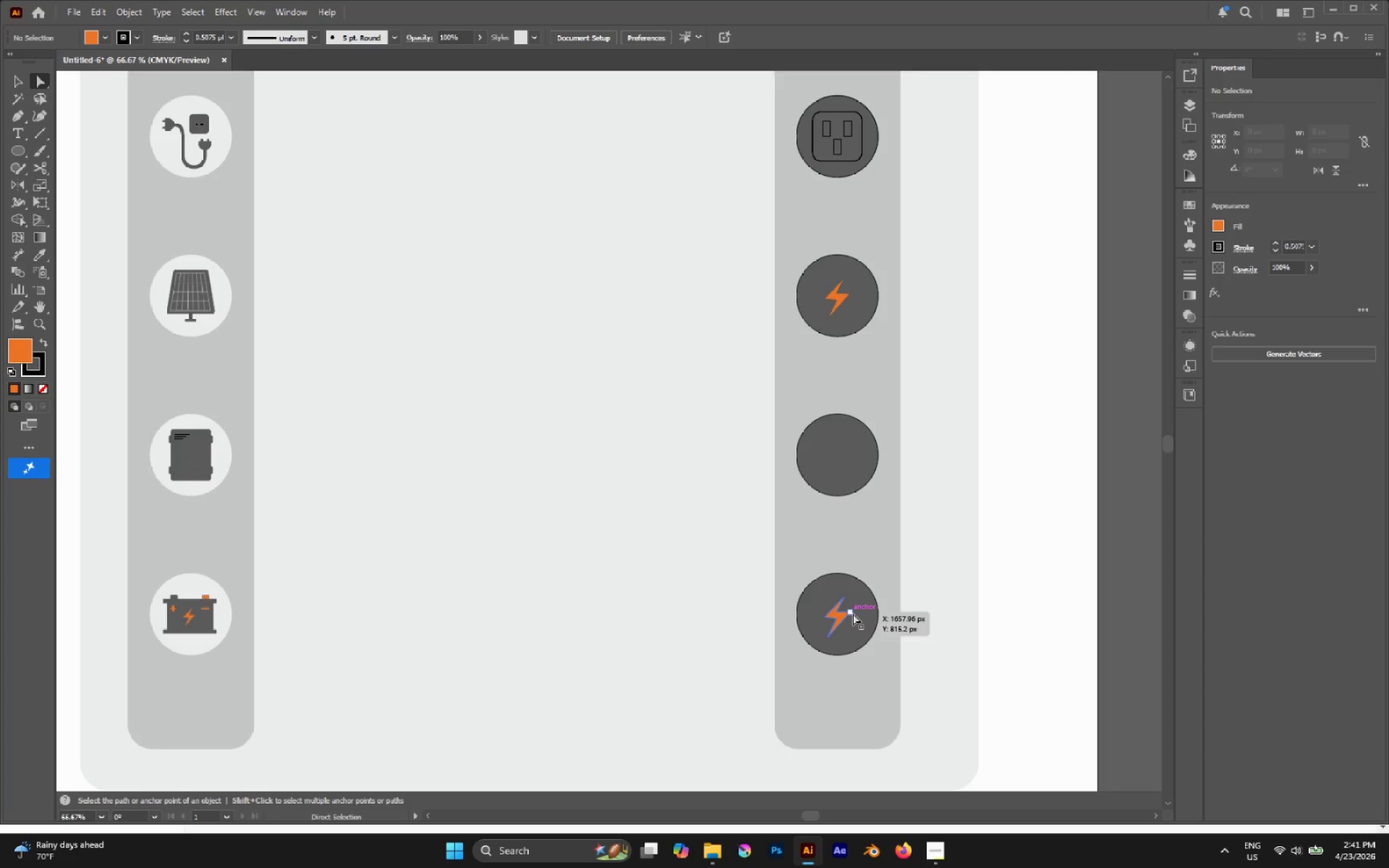 
left_click([851, 616])
 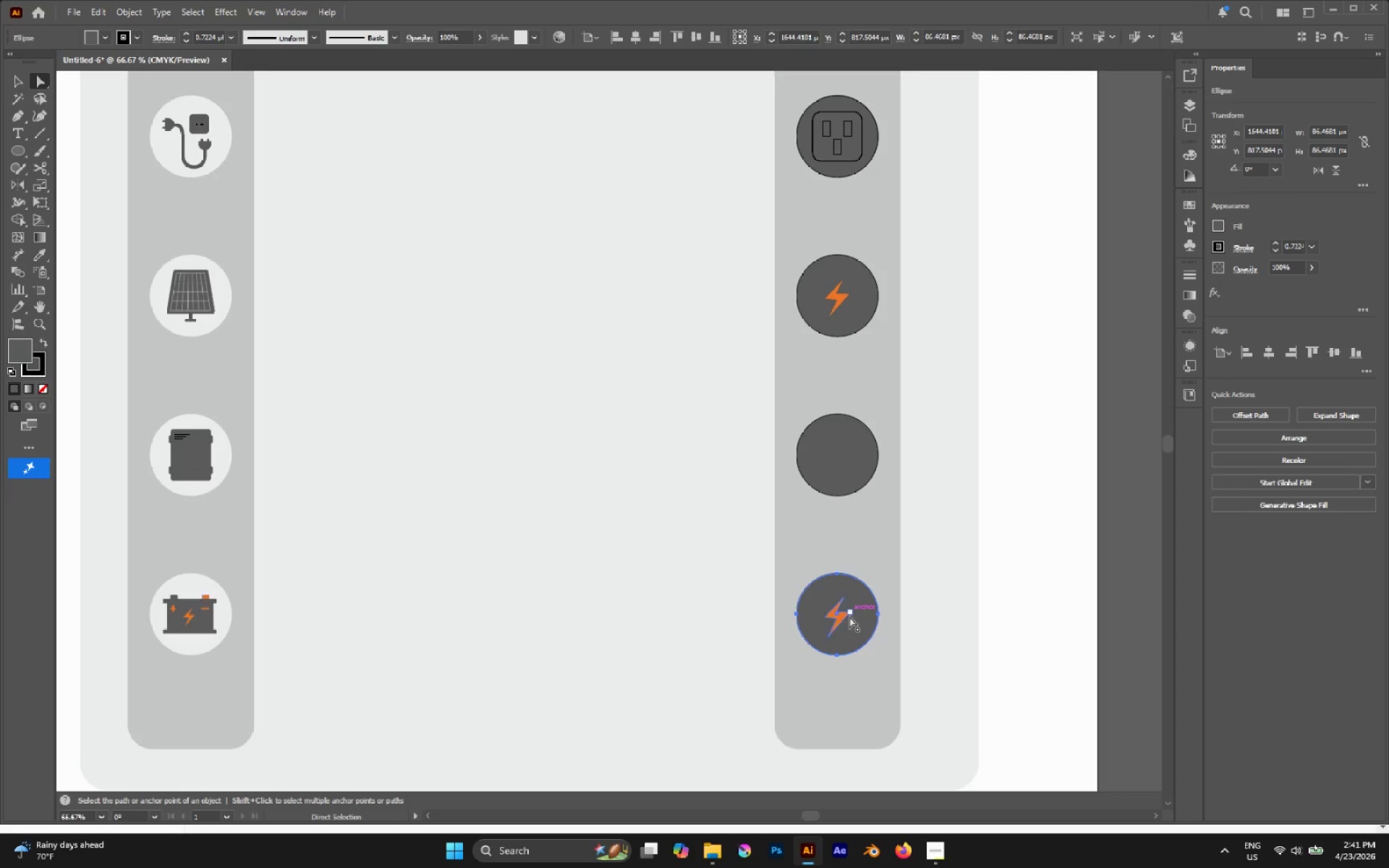 
left_click([847, 616])
 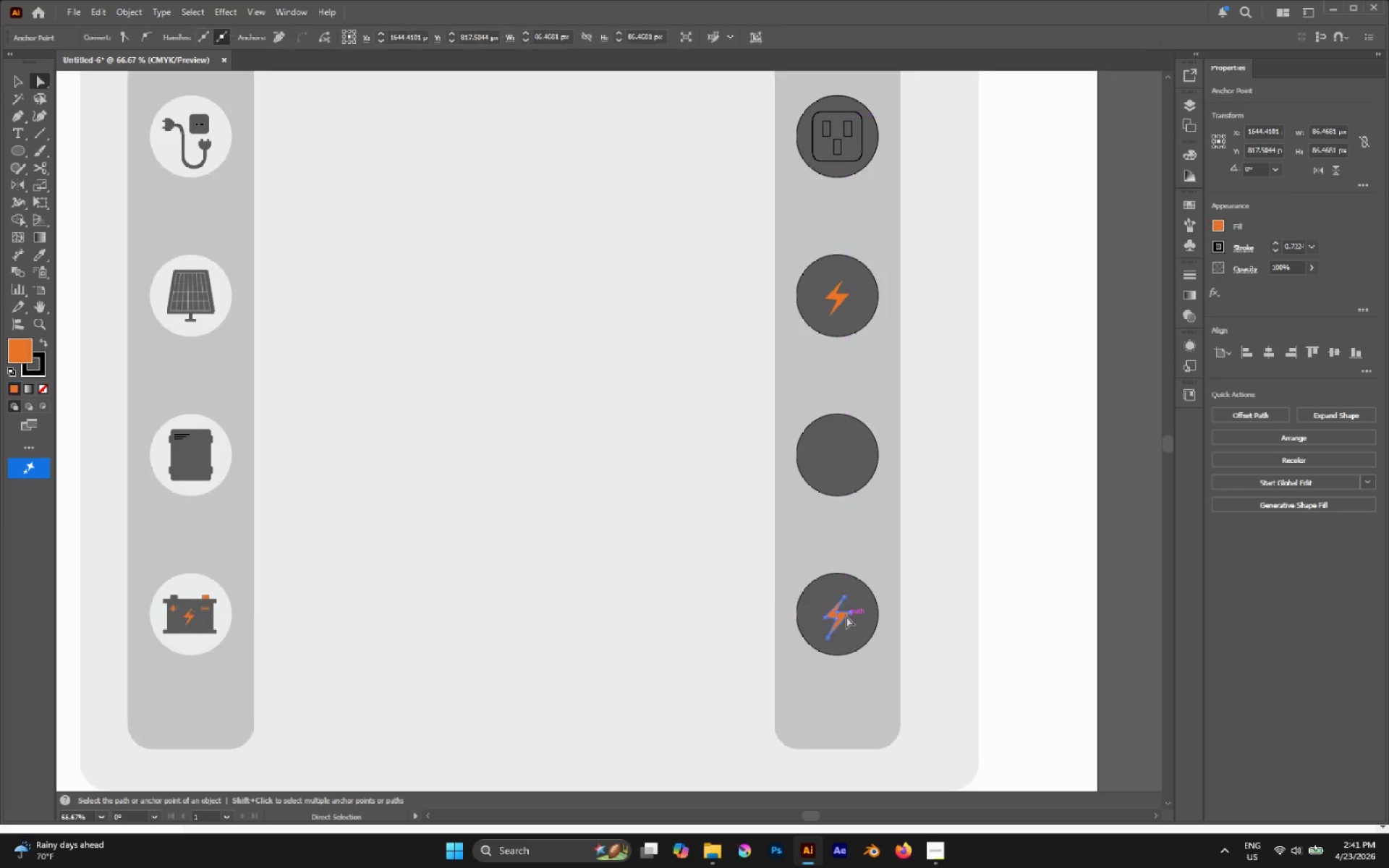 
key(Delete)
 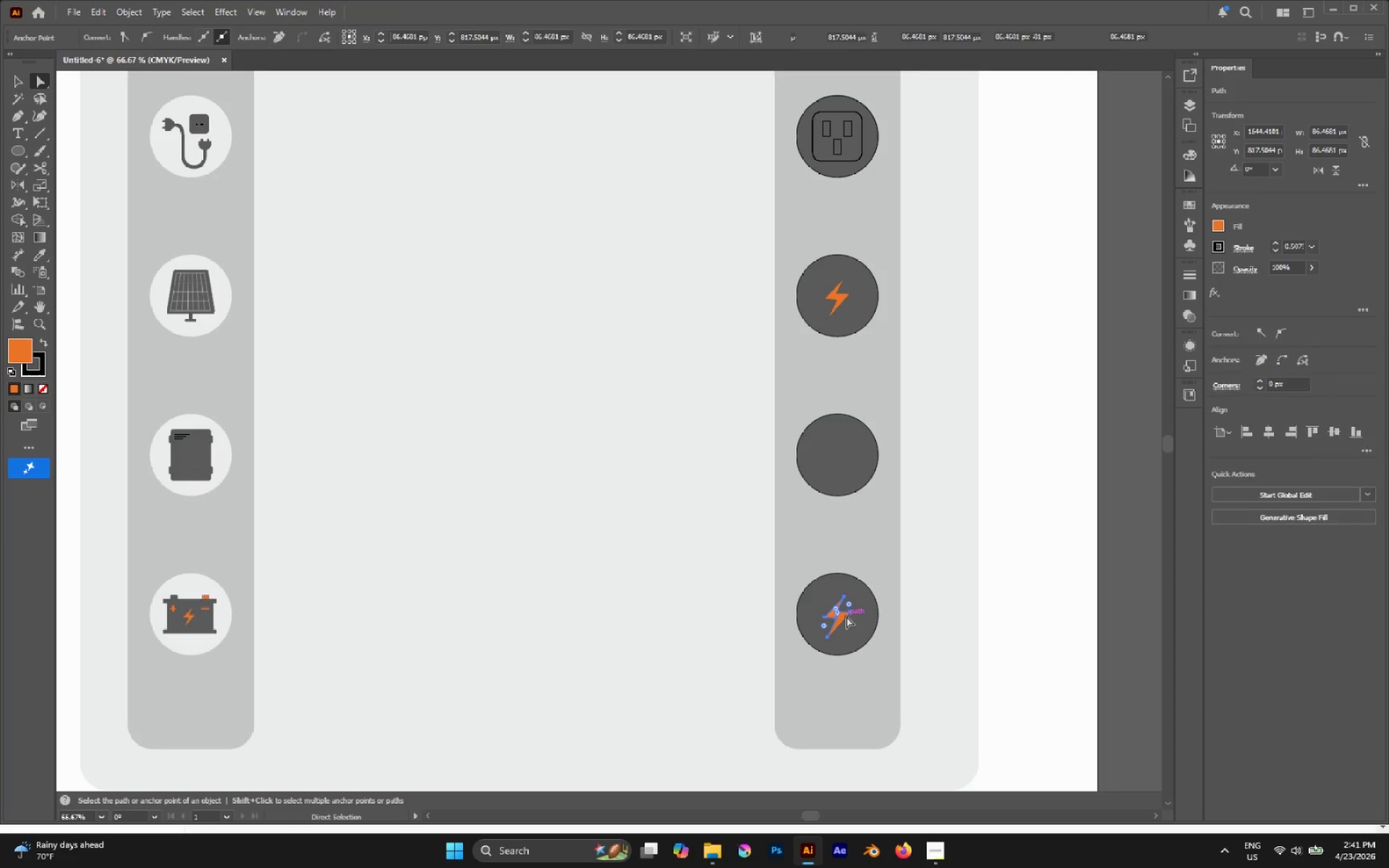 
key(Delete)
 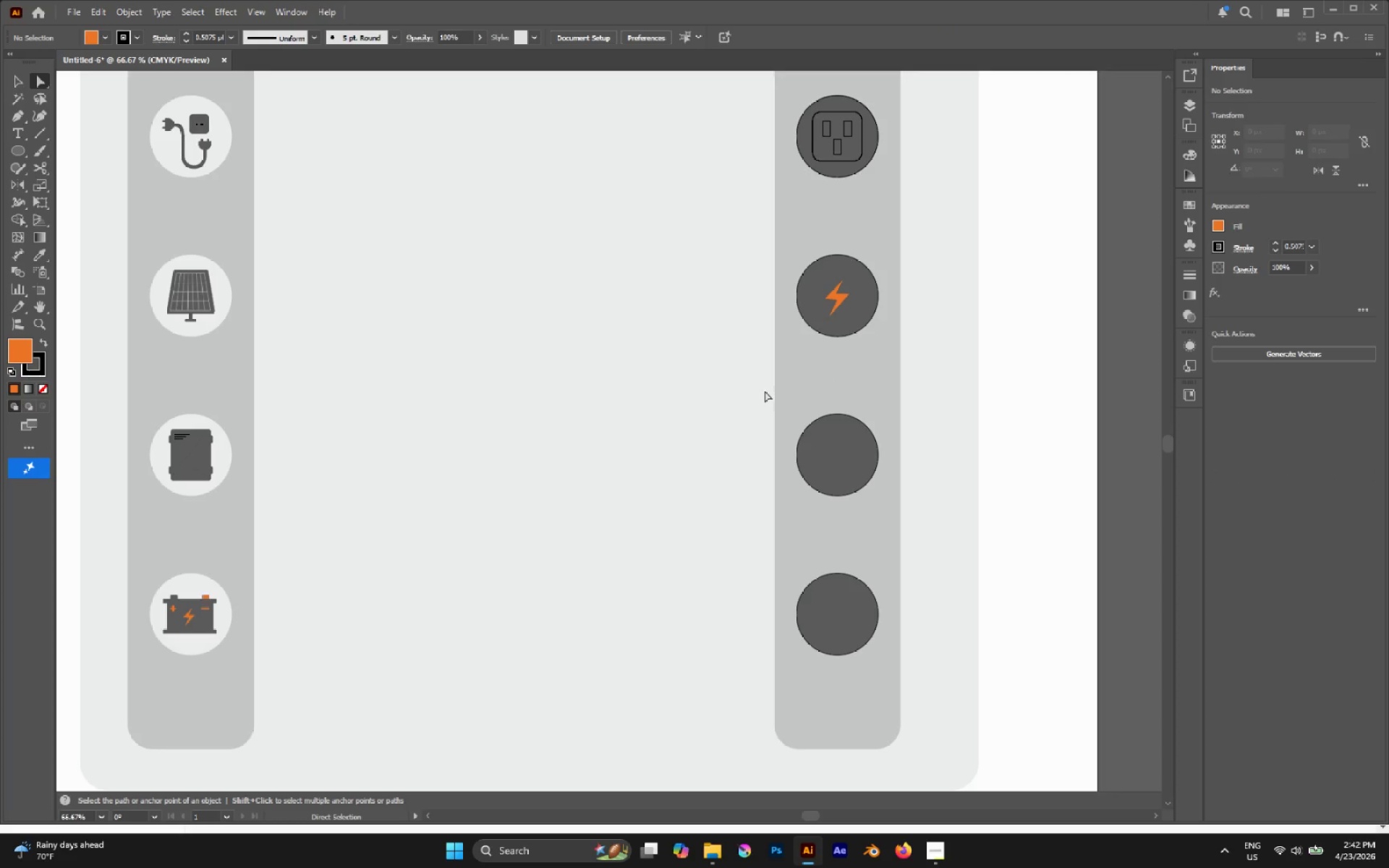 
hold_key(key=AltLeft, duration=0.38)
 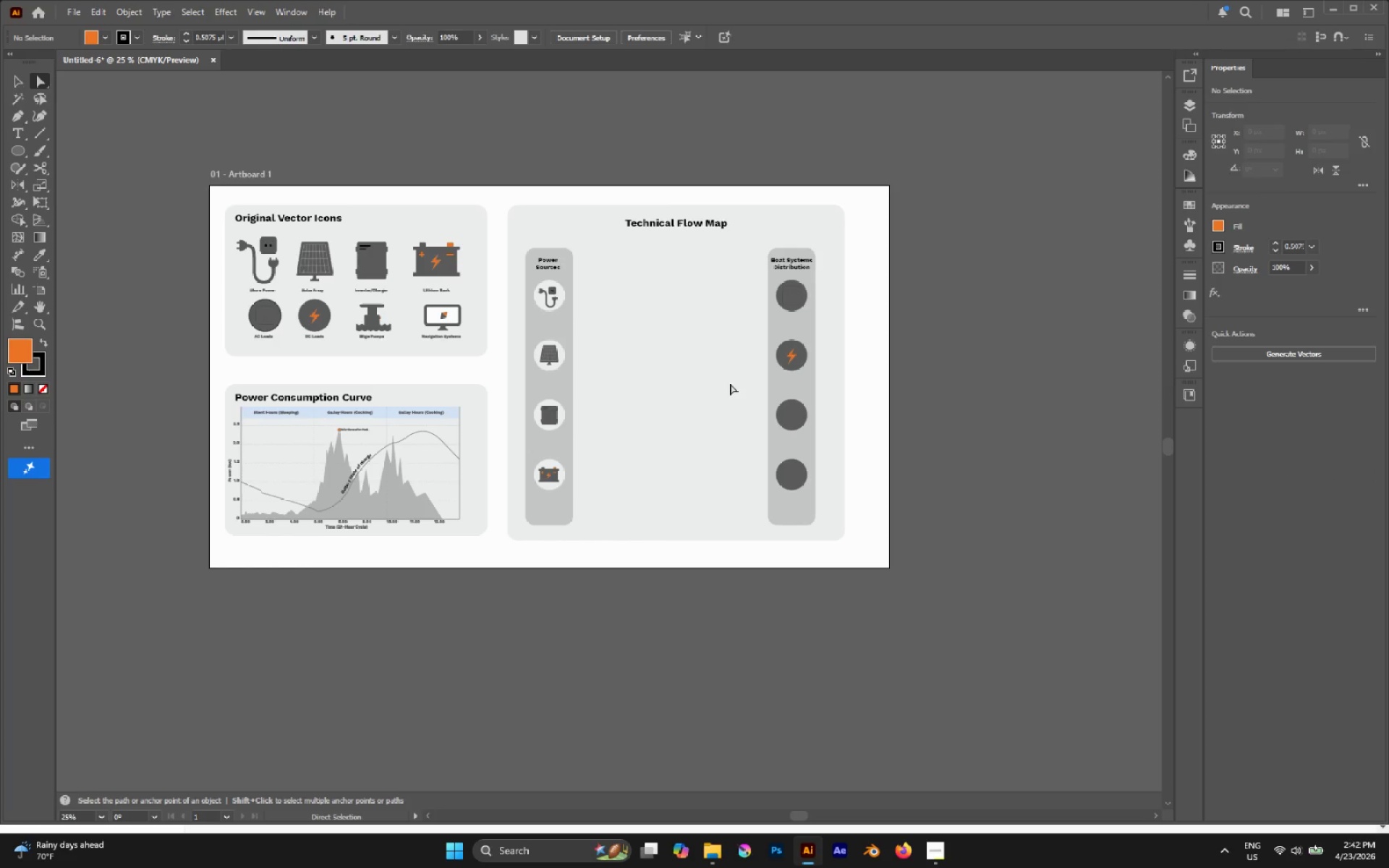 
left_click([731, 386])
 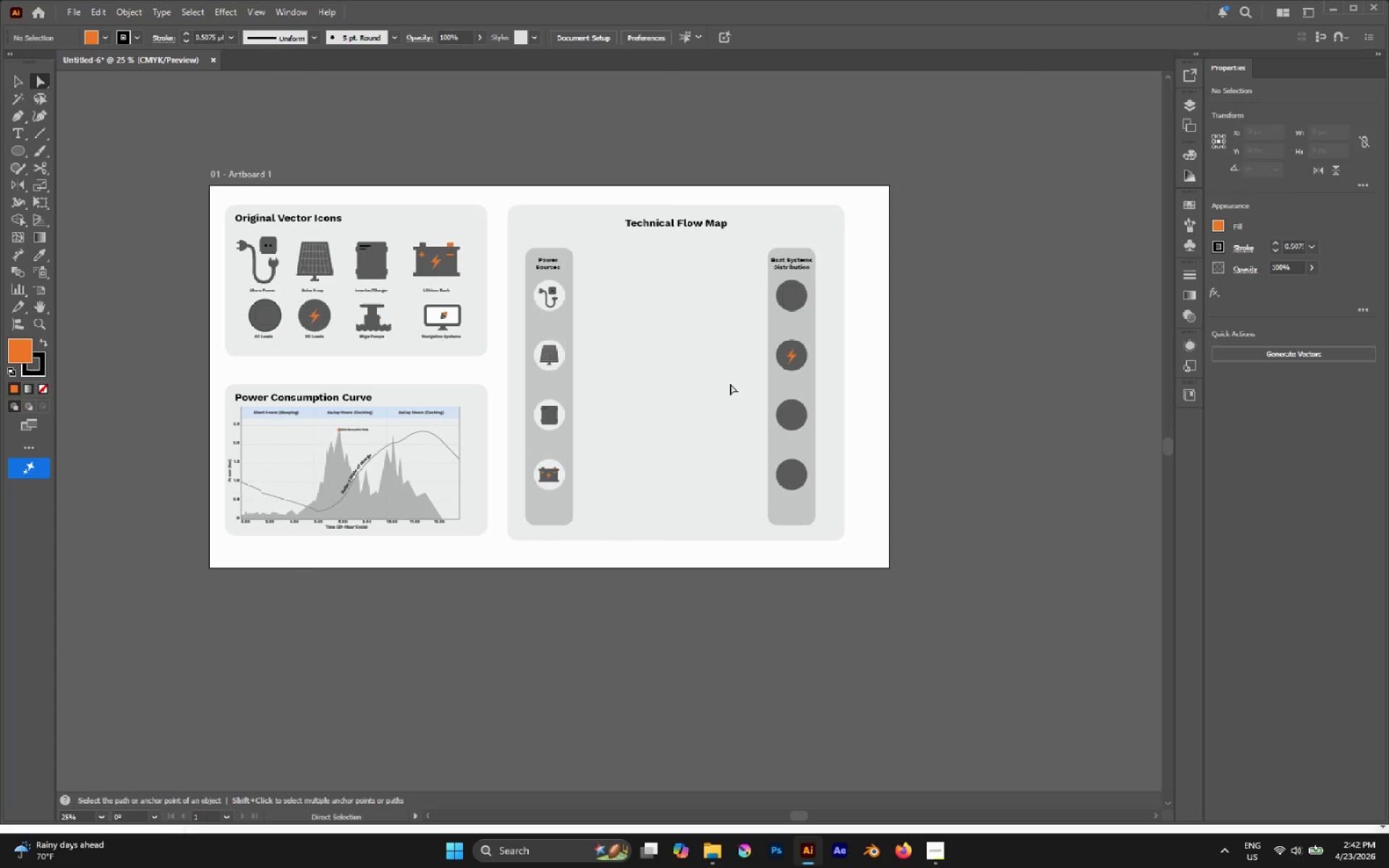 
scroll: coordinate [765, 391], scroll_direction: down, amount: 3.0
 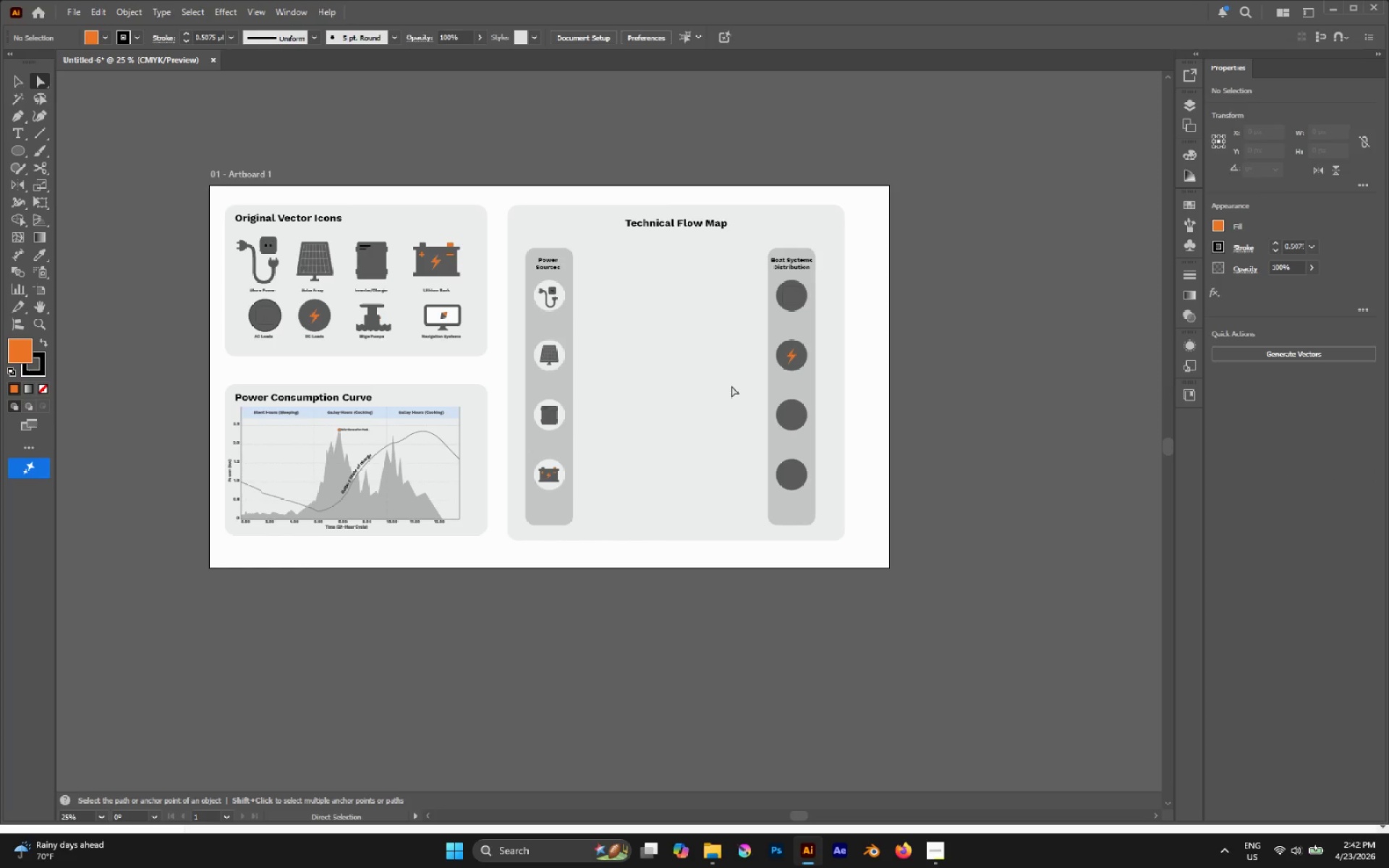 
key(V)
 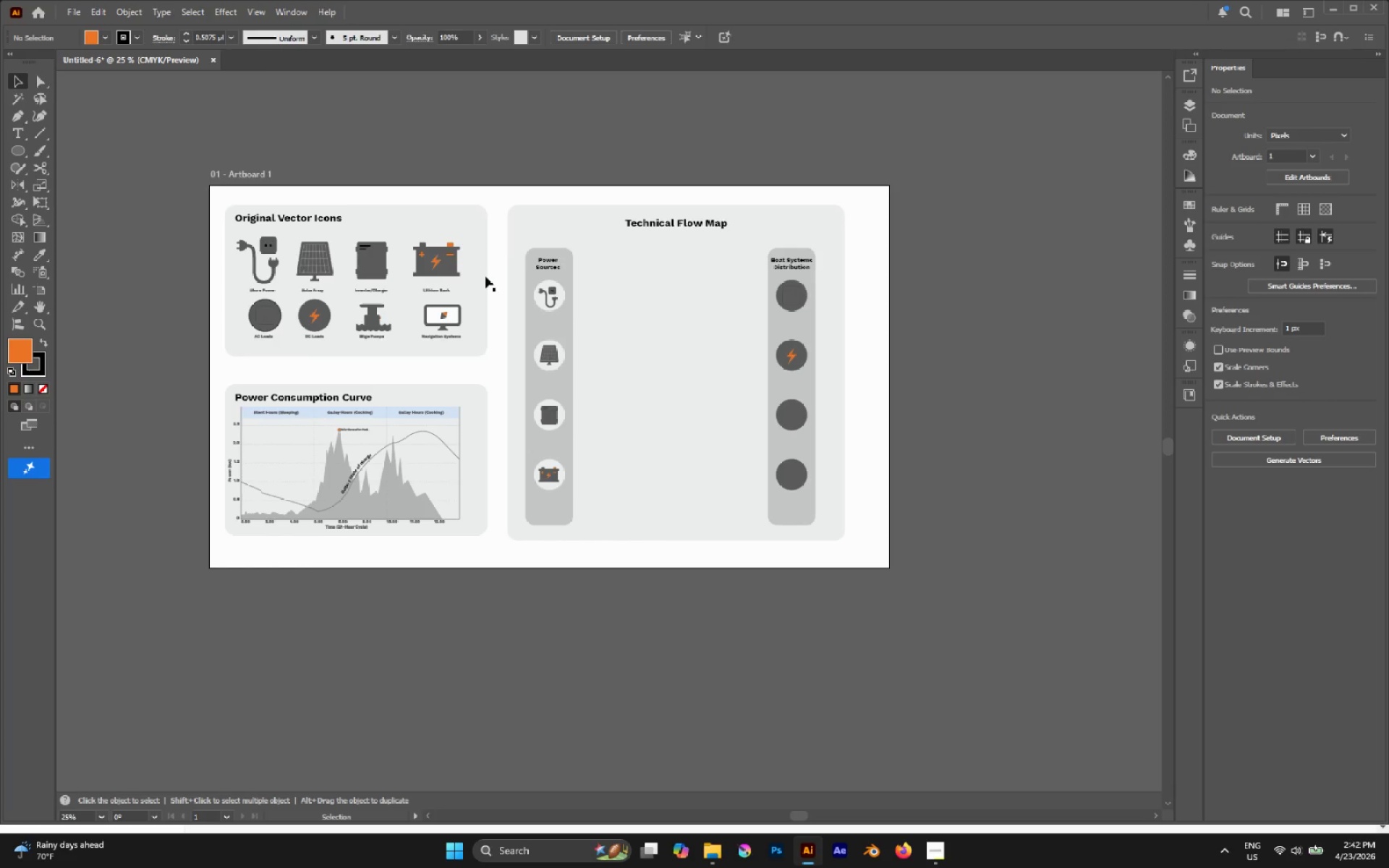 
left_click([459, 310])
 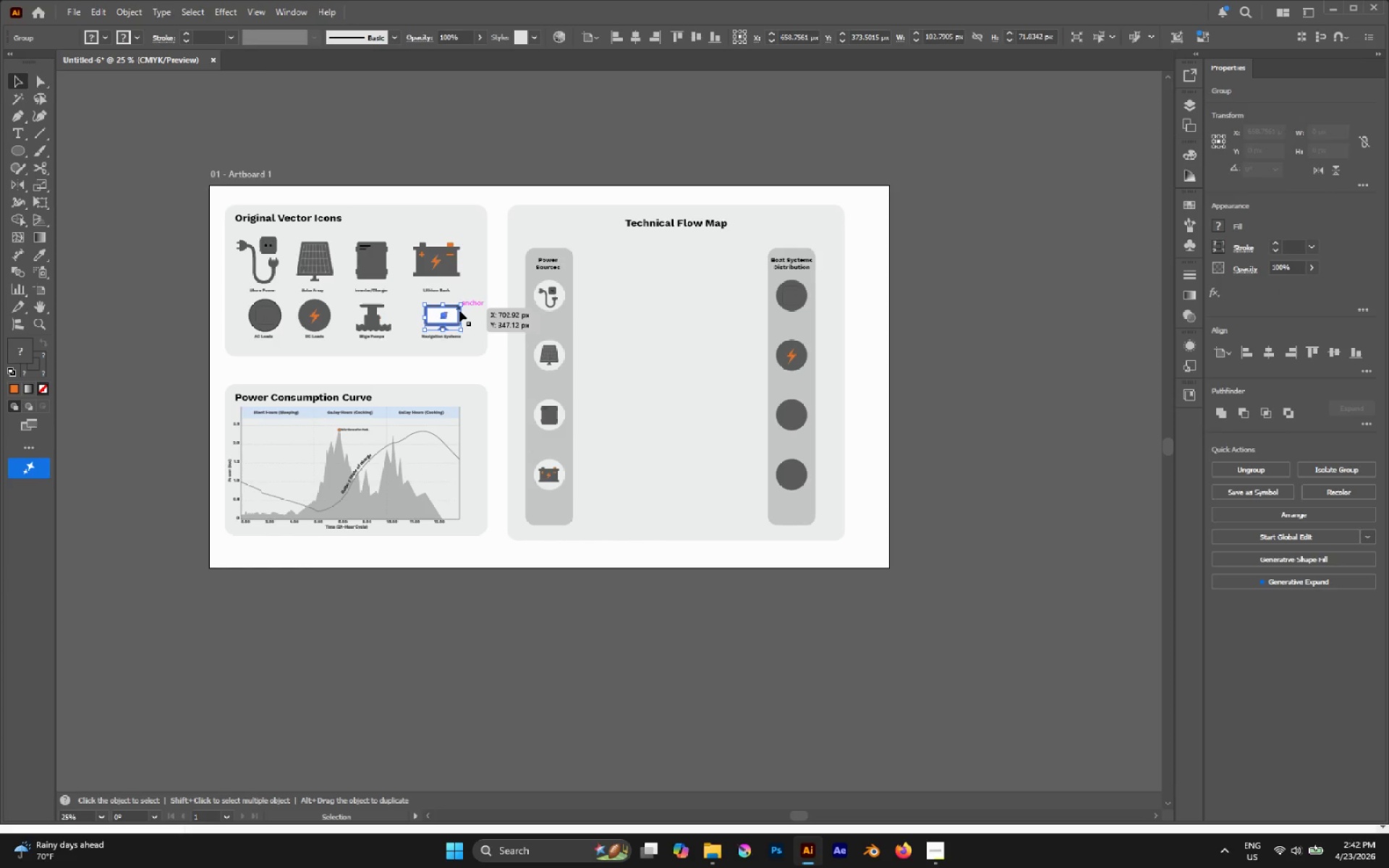 
hold_key(key=AltLeft, duration=2.62)
left_click_drag(start_coordinate=[448, 317], to_coordinate=[798, 416])
 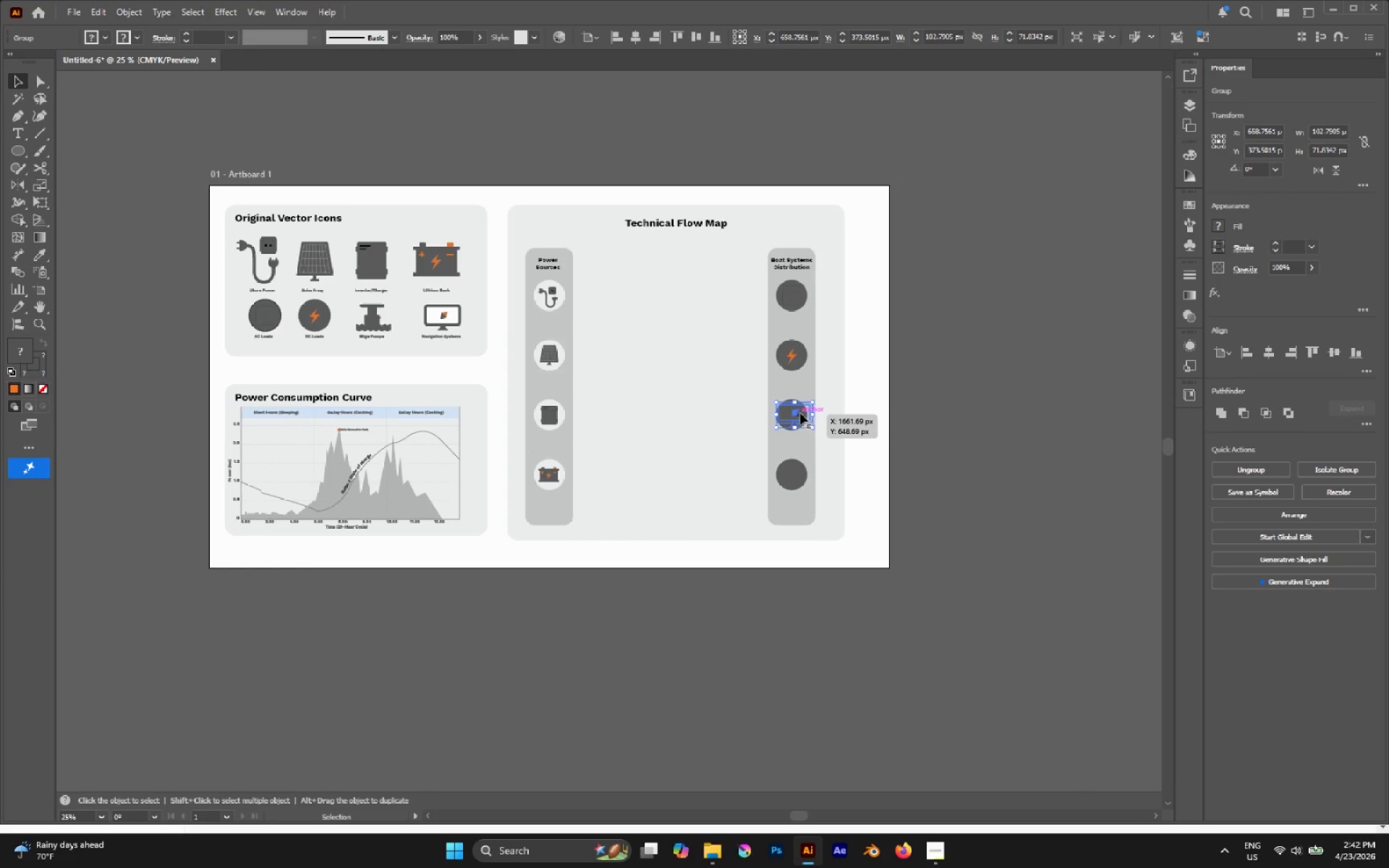 
hold_key(key=AltLeft, duration=0.41)
scroll: coordinate [800, 413], scroll_direction: up, amount: 2.0
 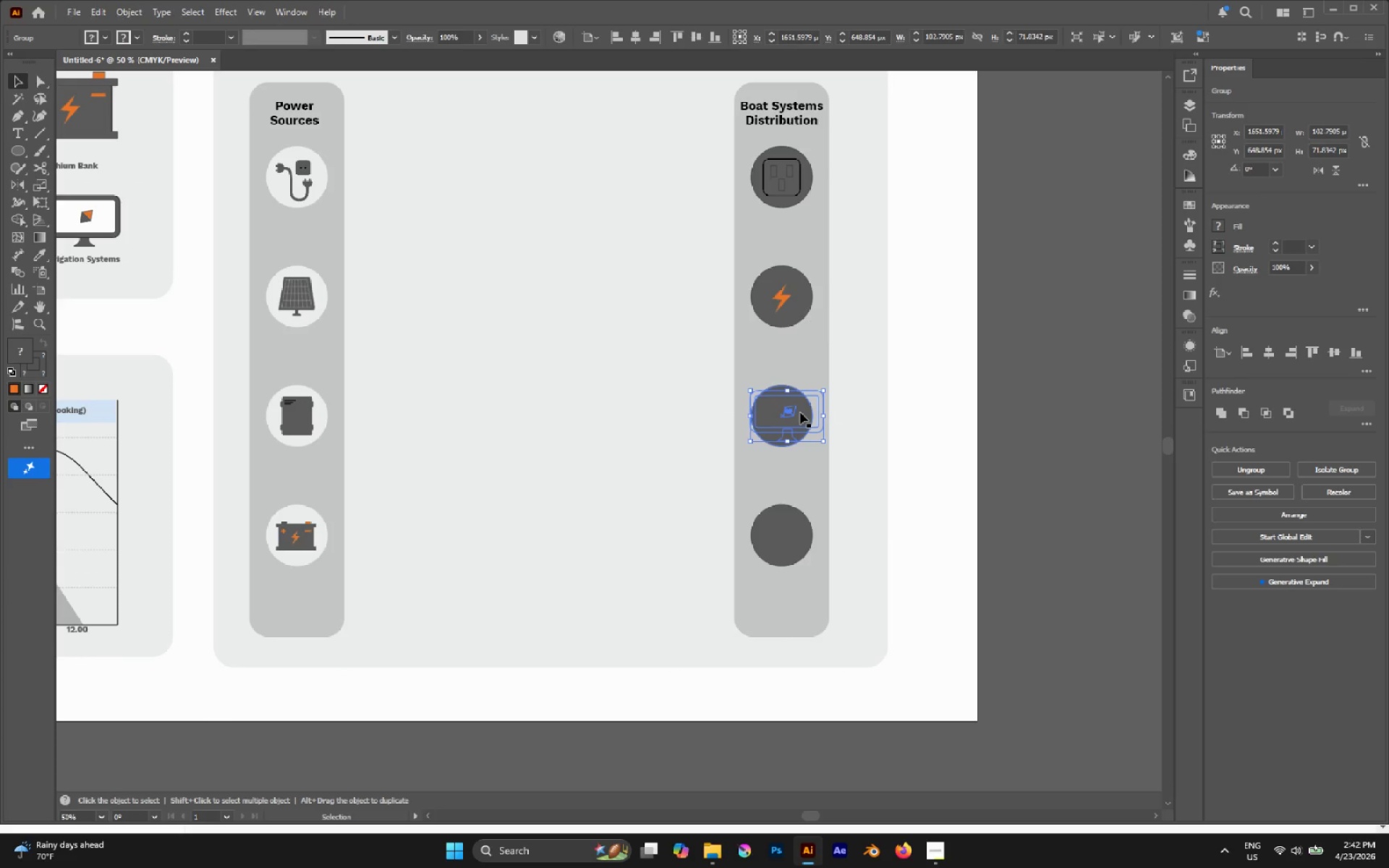 
key(Control+Shift+BracketRight)
 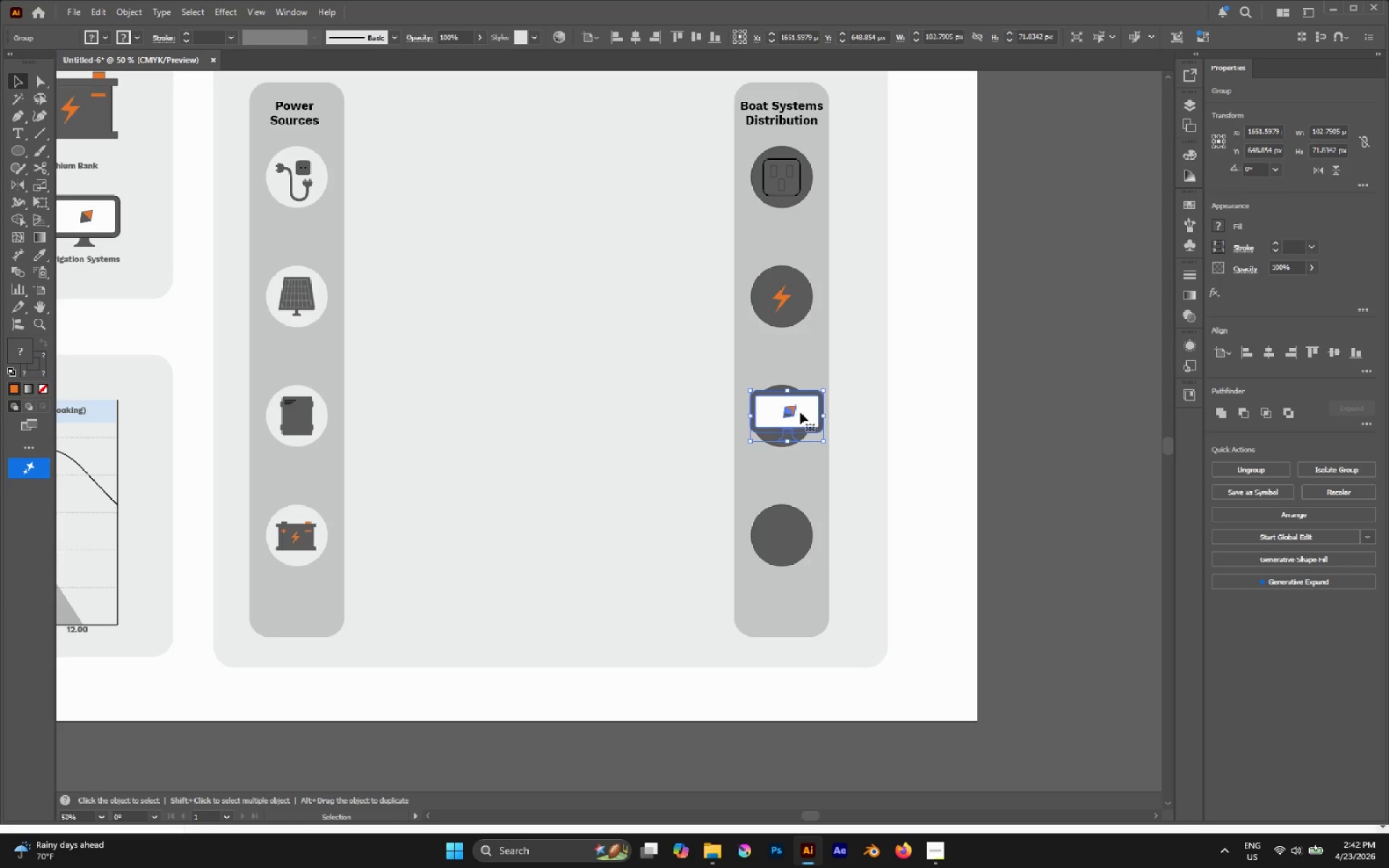 
hold_key(key=AltLeft, duration=0.89)
scroll: coordinate [799, 407], scroll_direction: up, amount: 3.0
 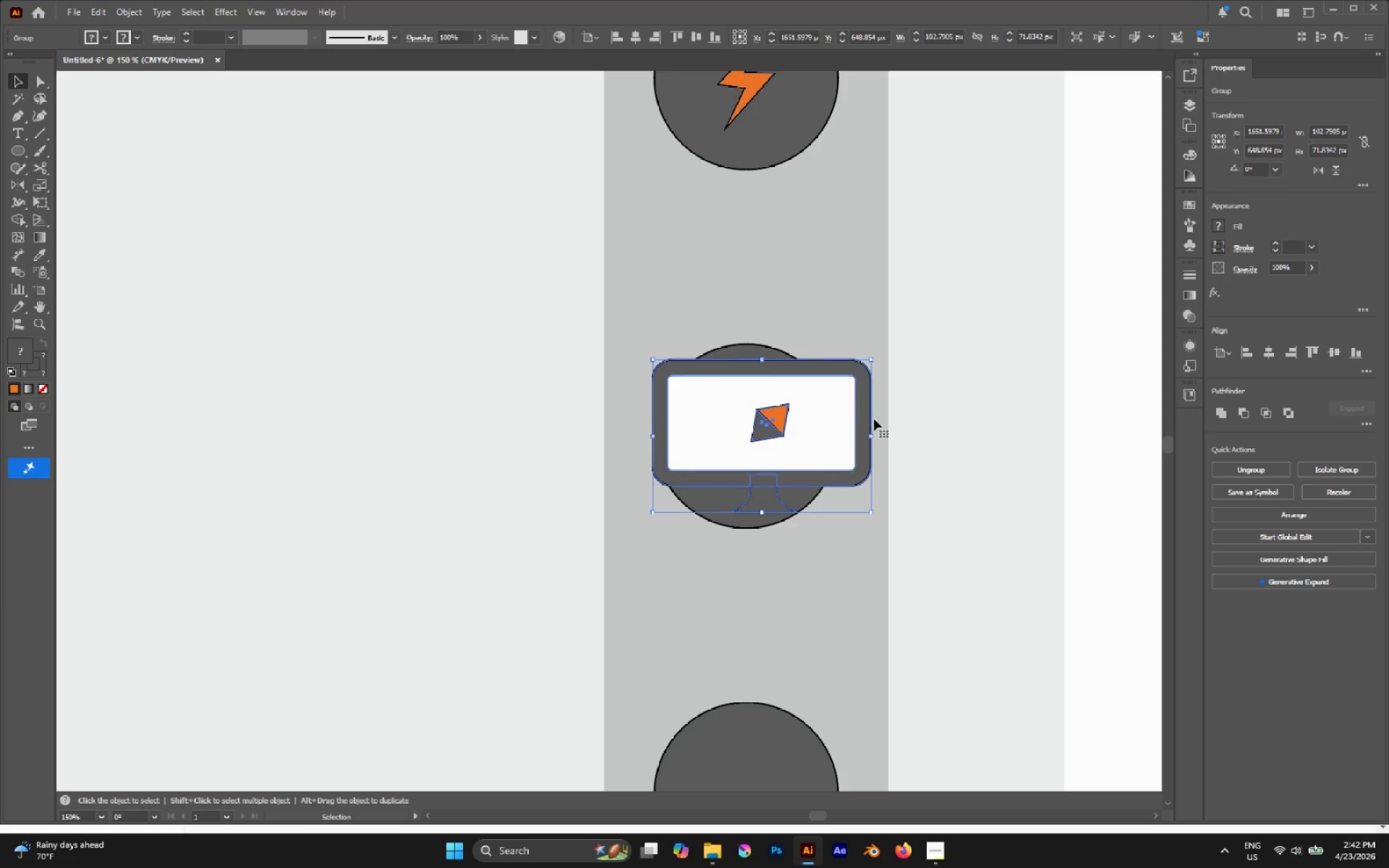 
hold_key(key=ShiftLeft, duration=2.53)
left_click_drag(start_coordinate=[870, 433], to_coordinate=[819, 428])
 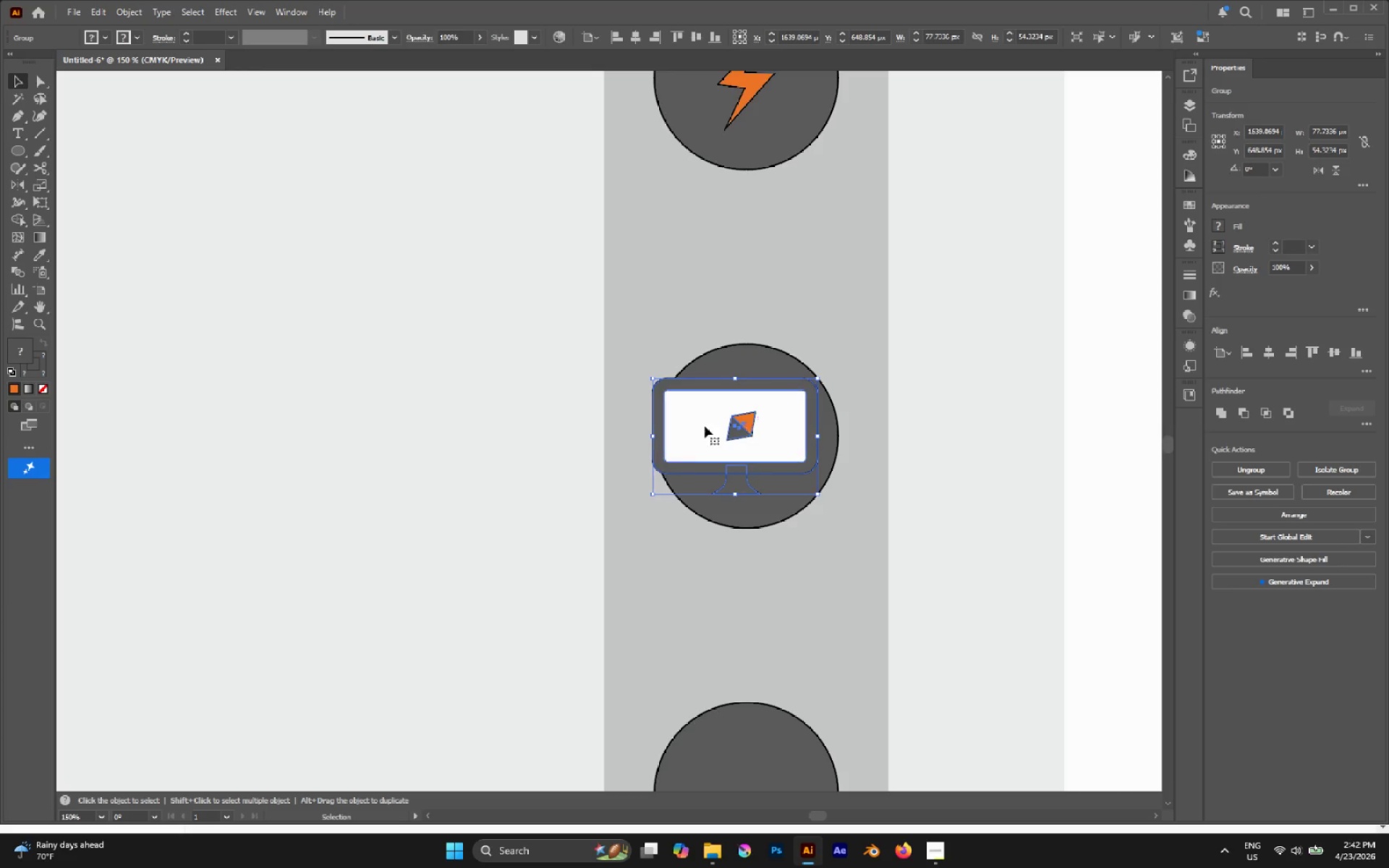 
key(Shift+CapsLock)
 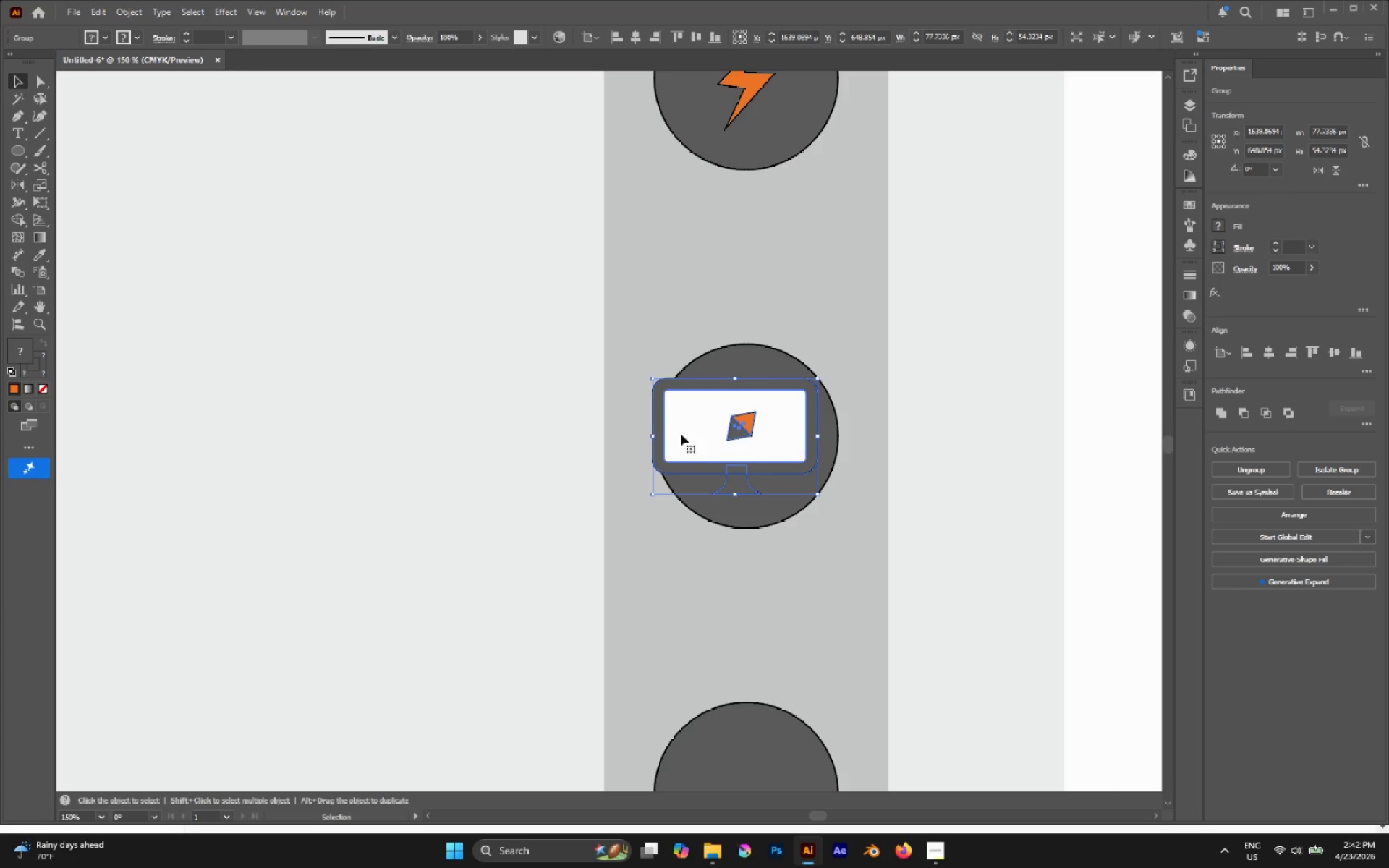 
left_click_drag(start_coordinate=[654, 436], to_coordinate=[681, 442])
 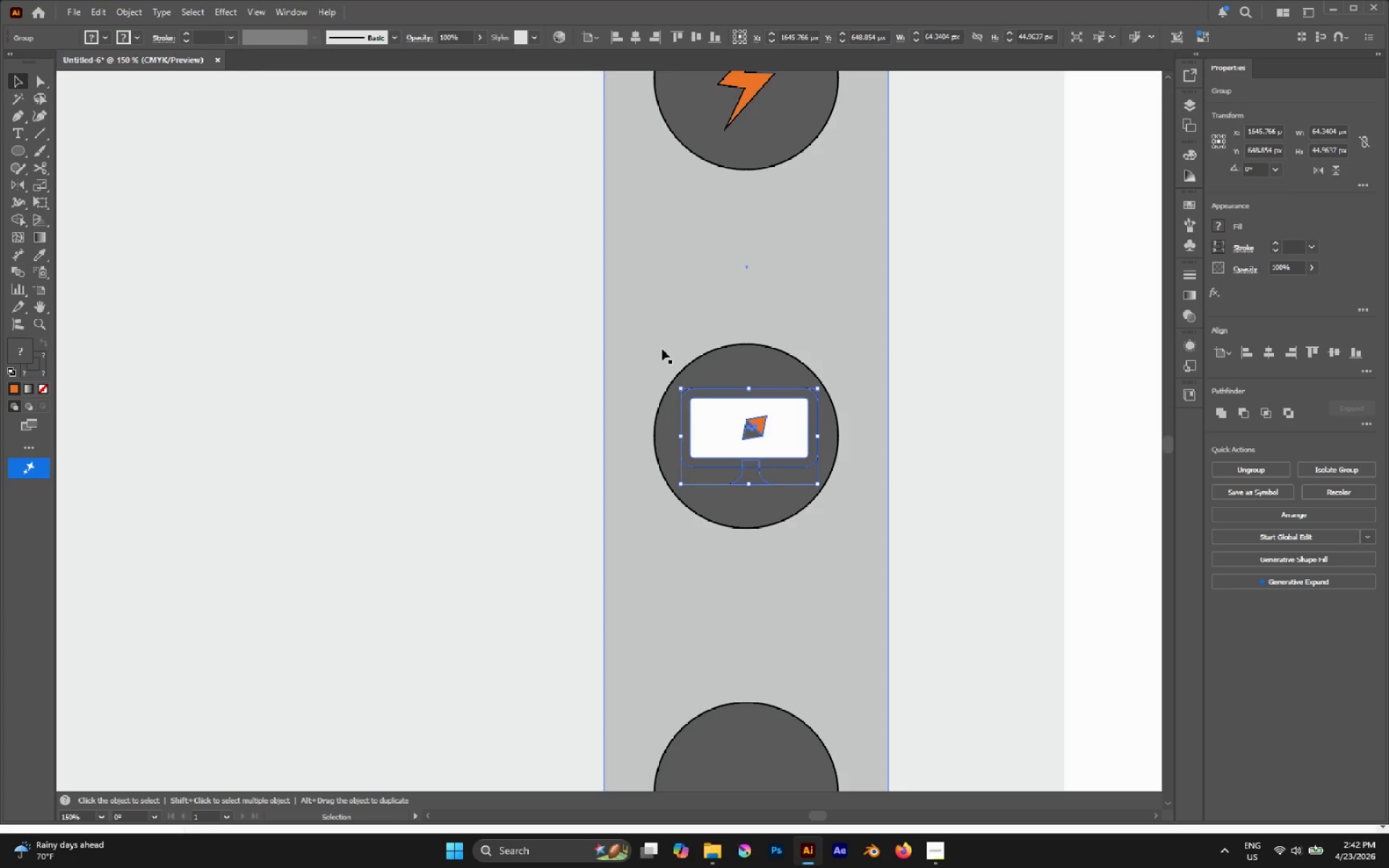 
left_click([637, 352])
 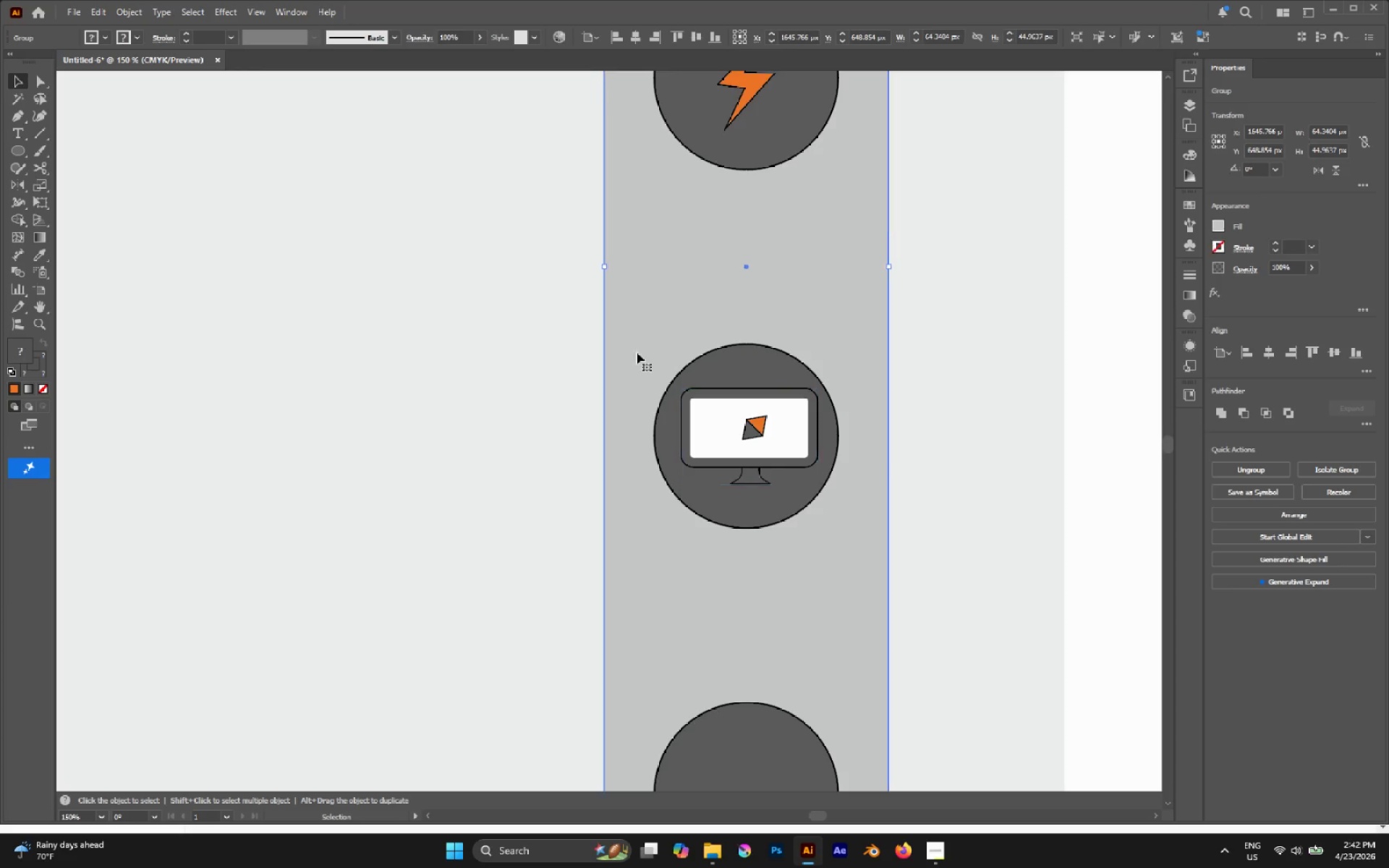 
key(Control+2)
 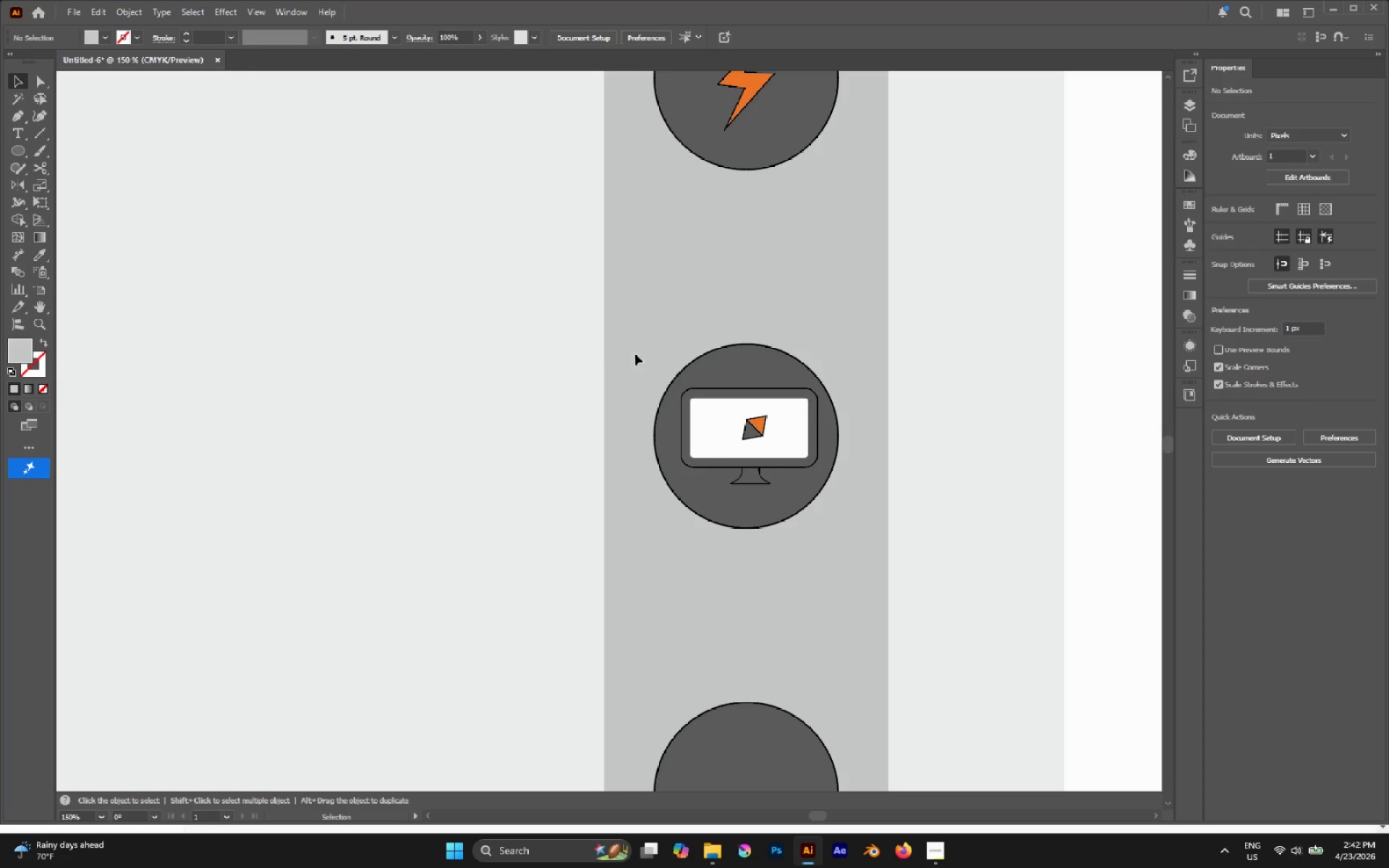 
left_click_drag(start_coordinate=[577, 346], to_coordinate=[703, 454])
 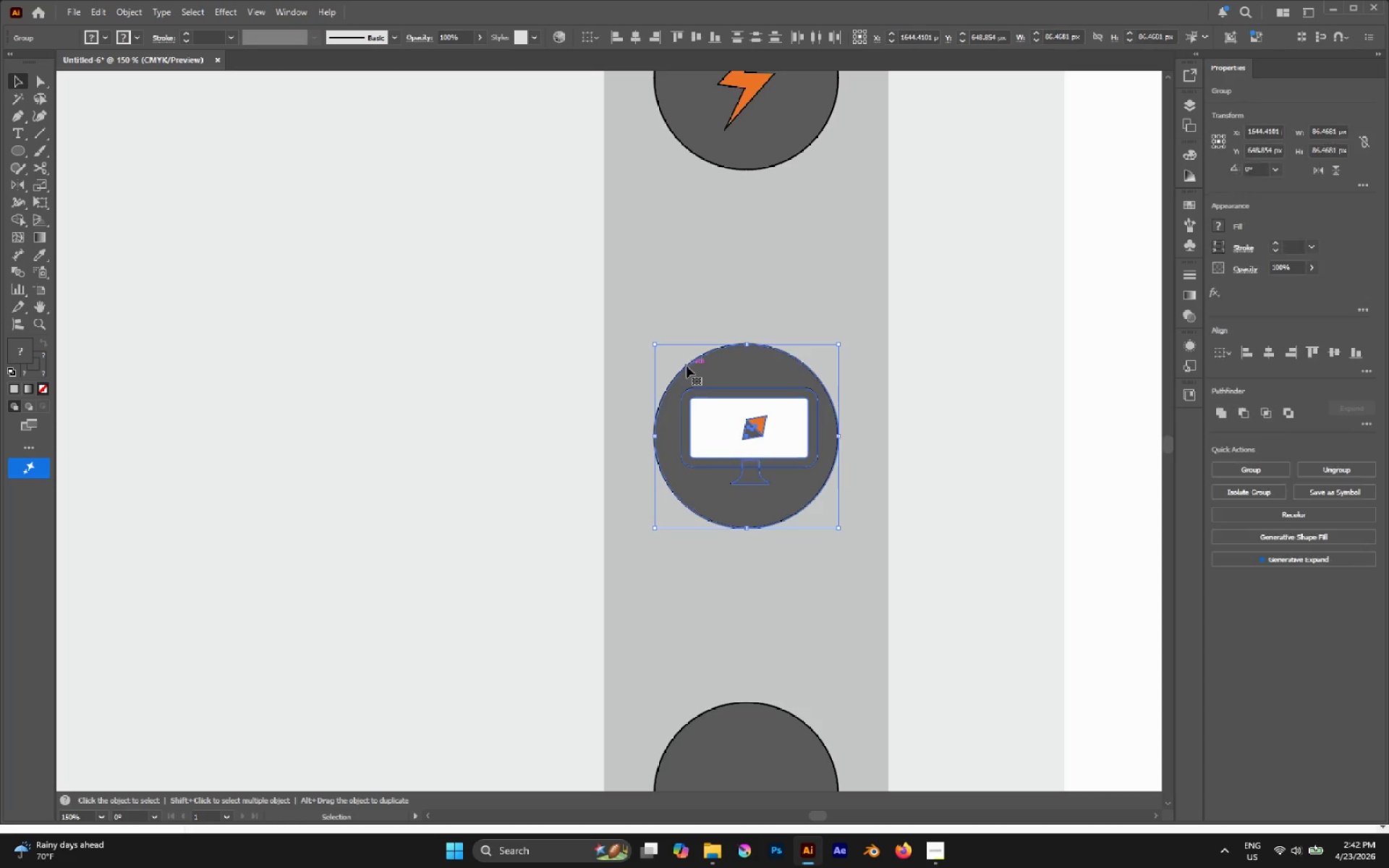 
left_click([694, 380])
 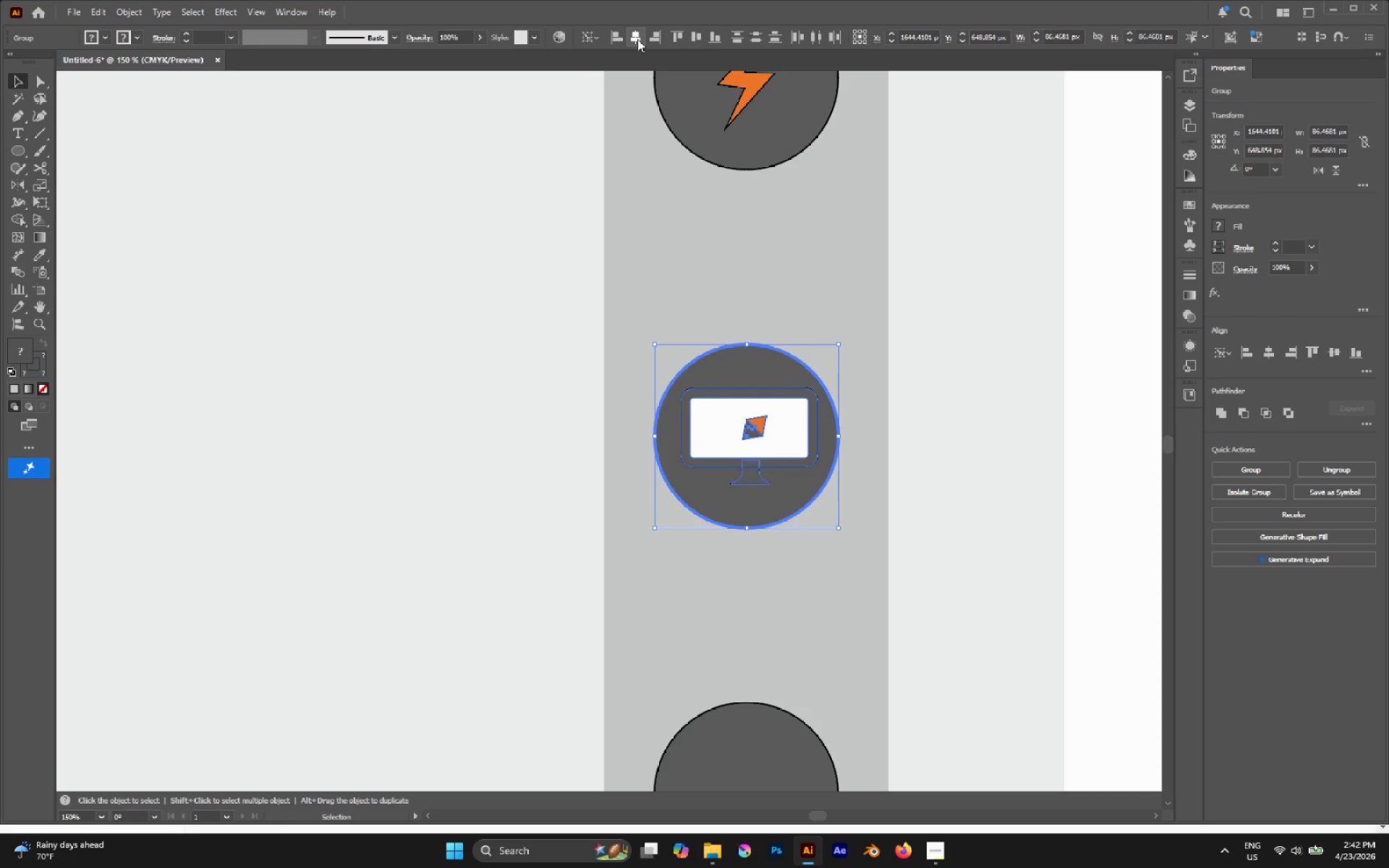 
double_click([670, 187])
 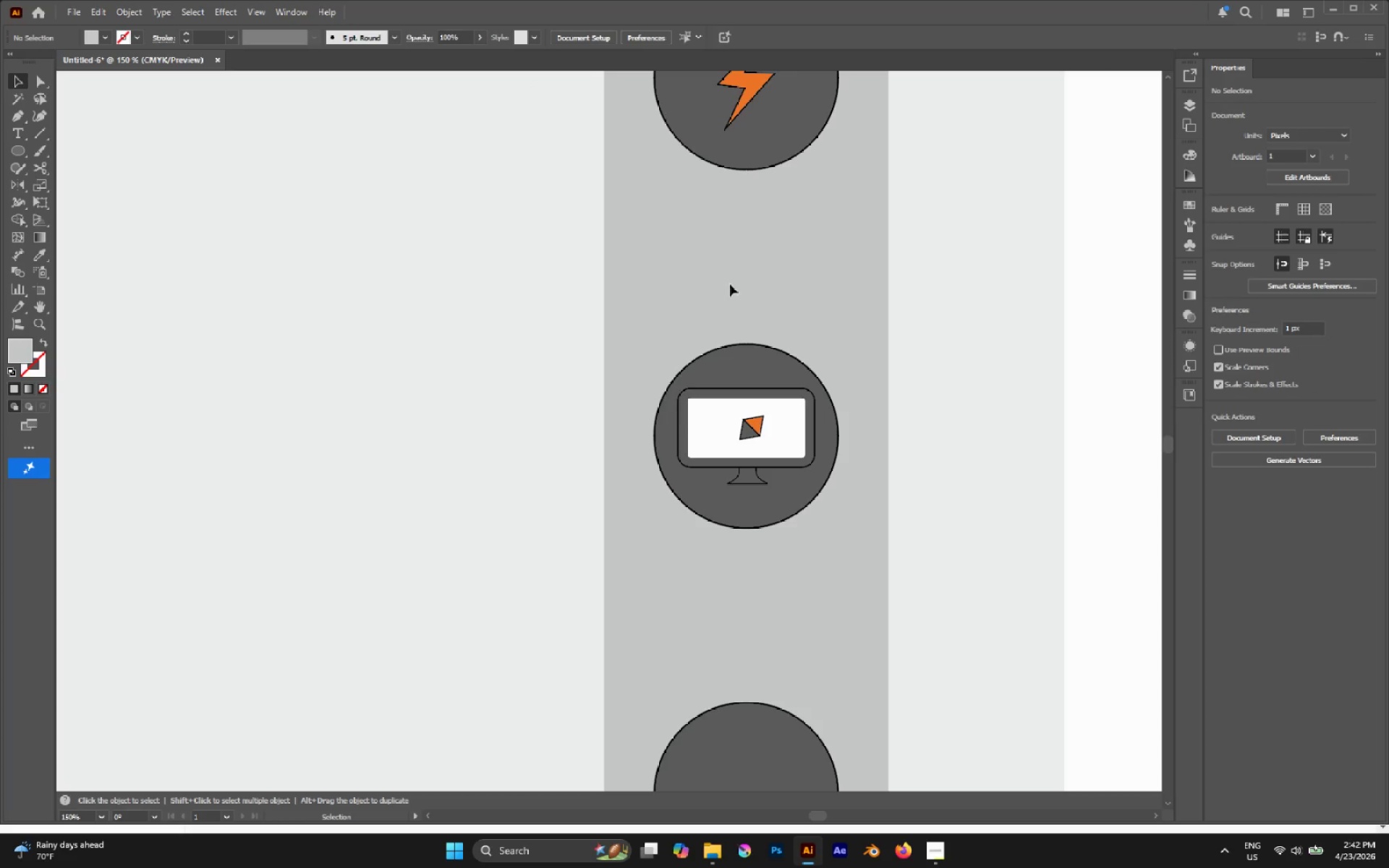 
hold_key(key=AltLeft, duration=0.42)
 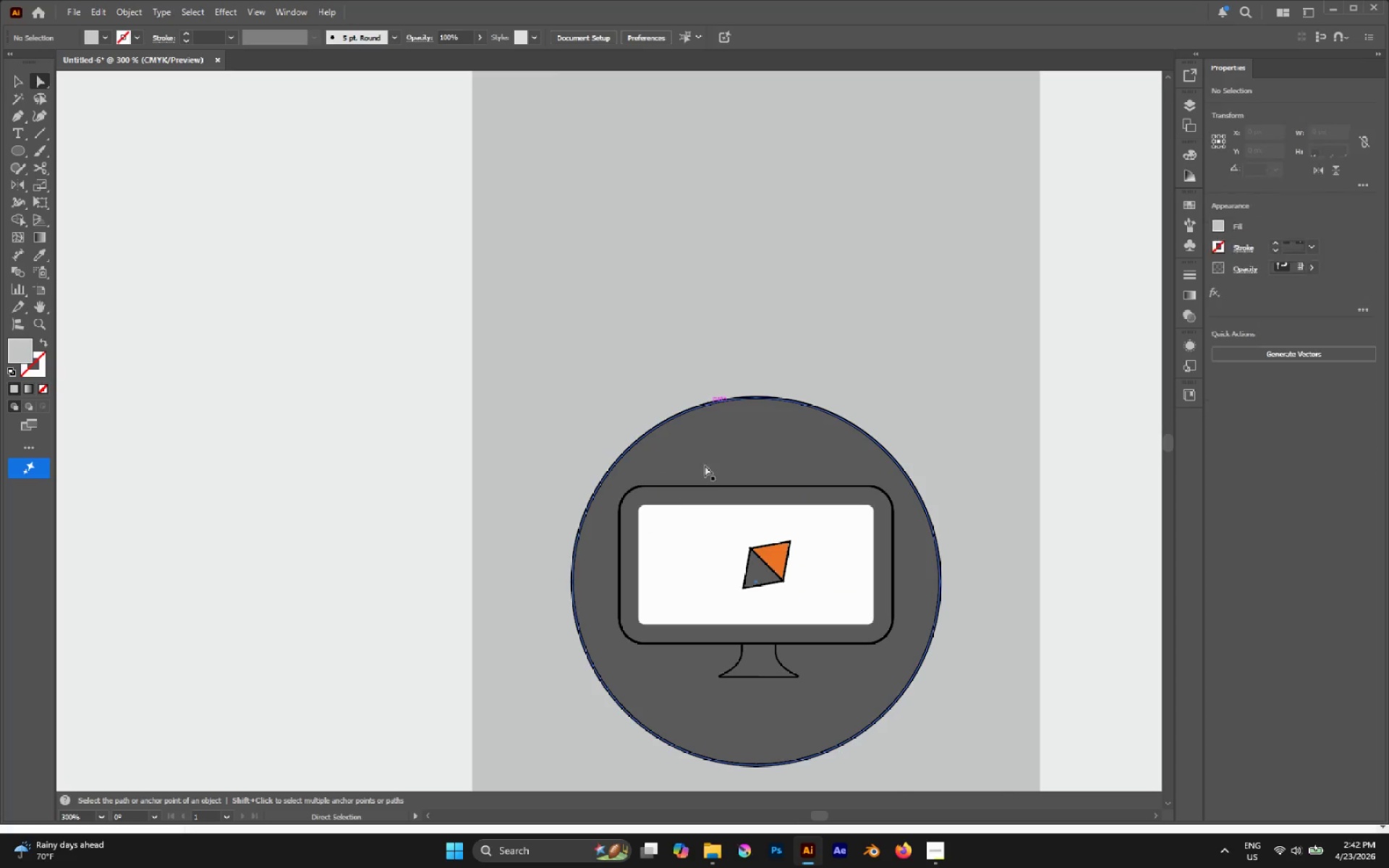 
key(A)
 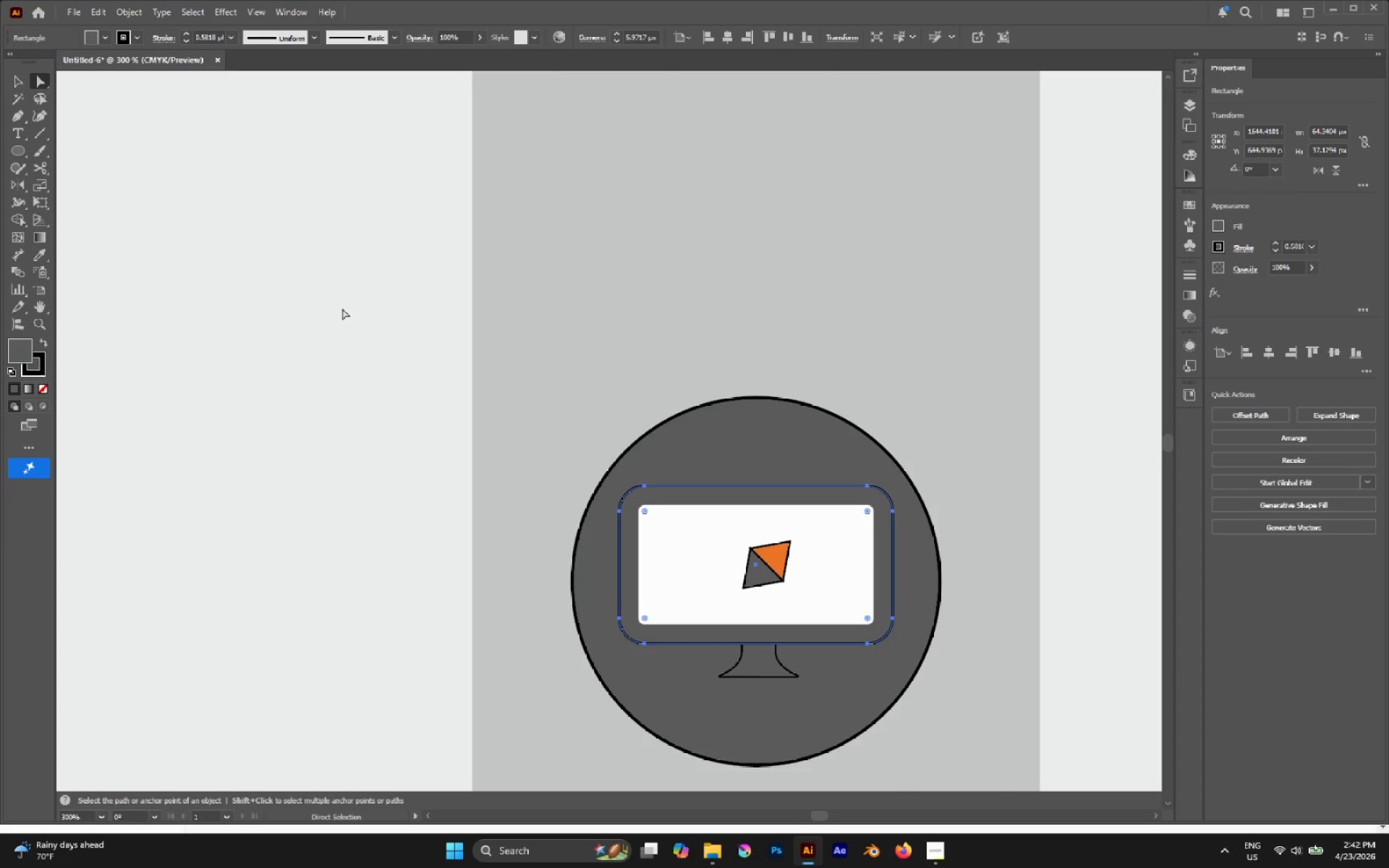 
scroll: coordinate [737, 292], scroll_direction: up, amount: 2.0
 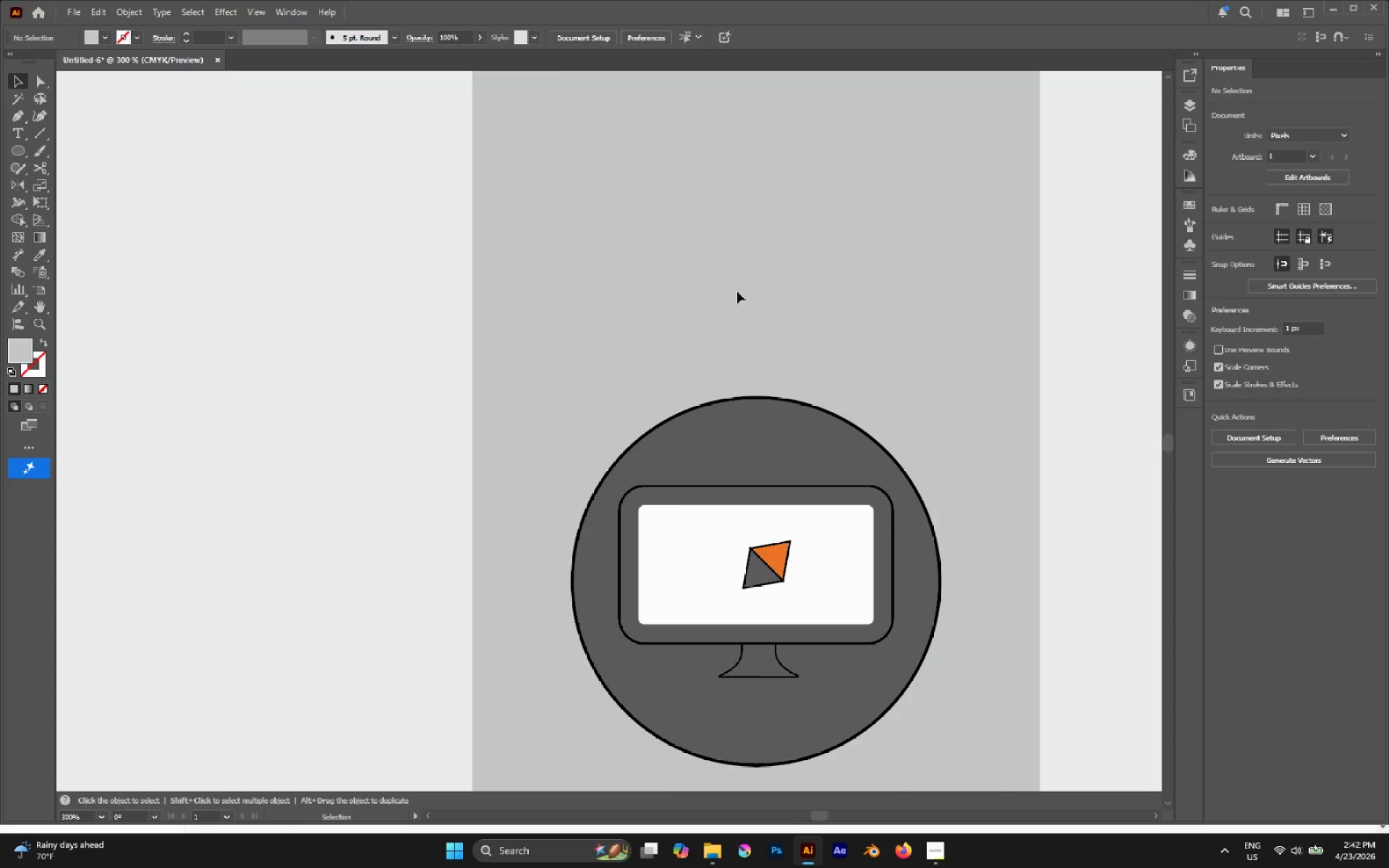 
hold_key(key=ShiftLeft, duration=0.94)
left_click([752, 665])
 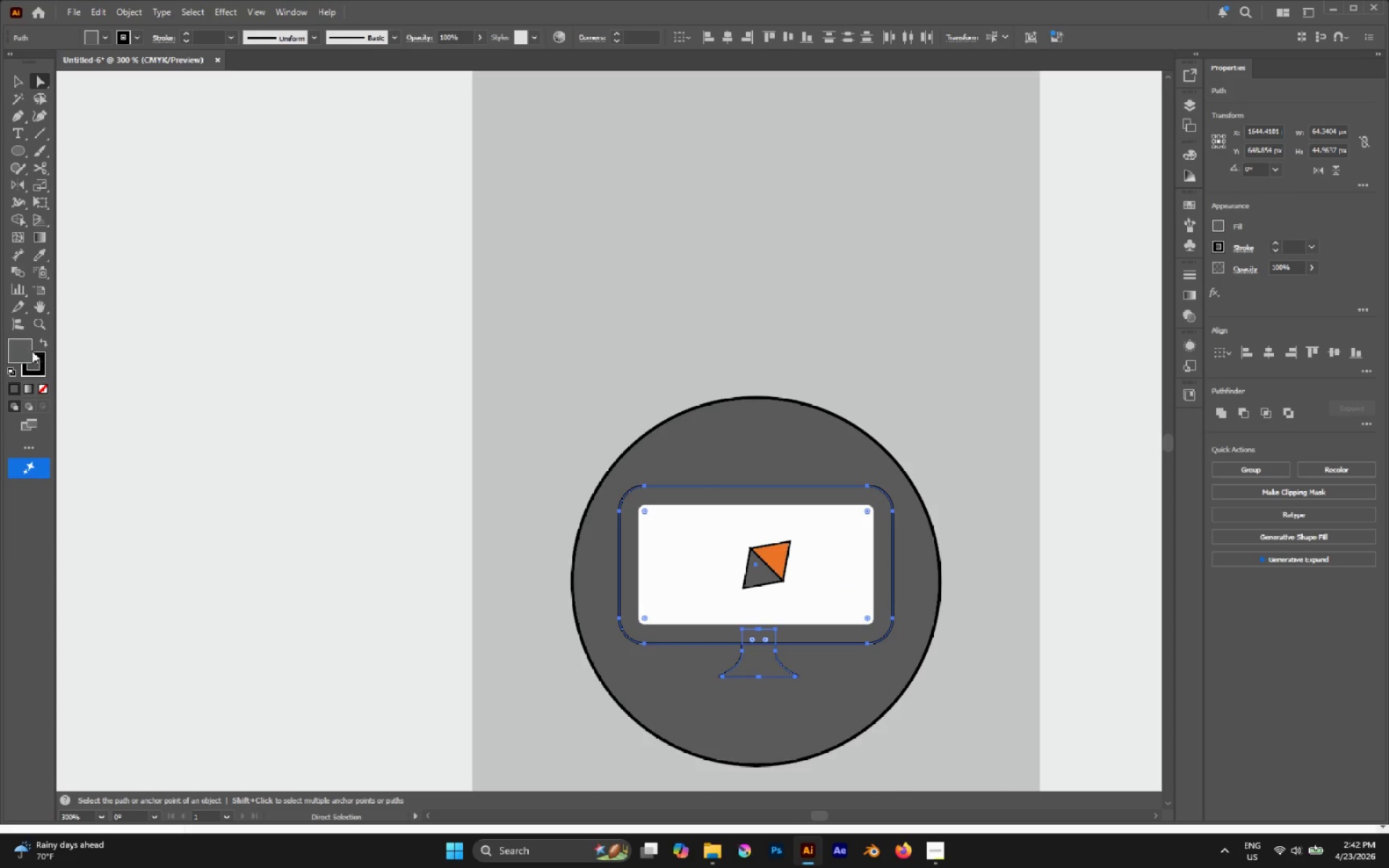 
double_click([31, 350])
 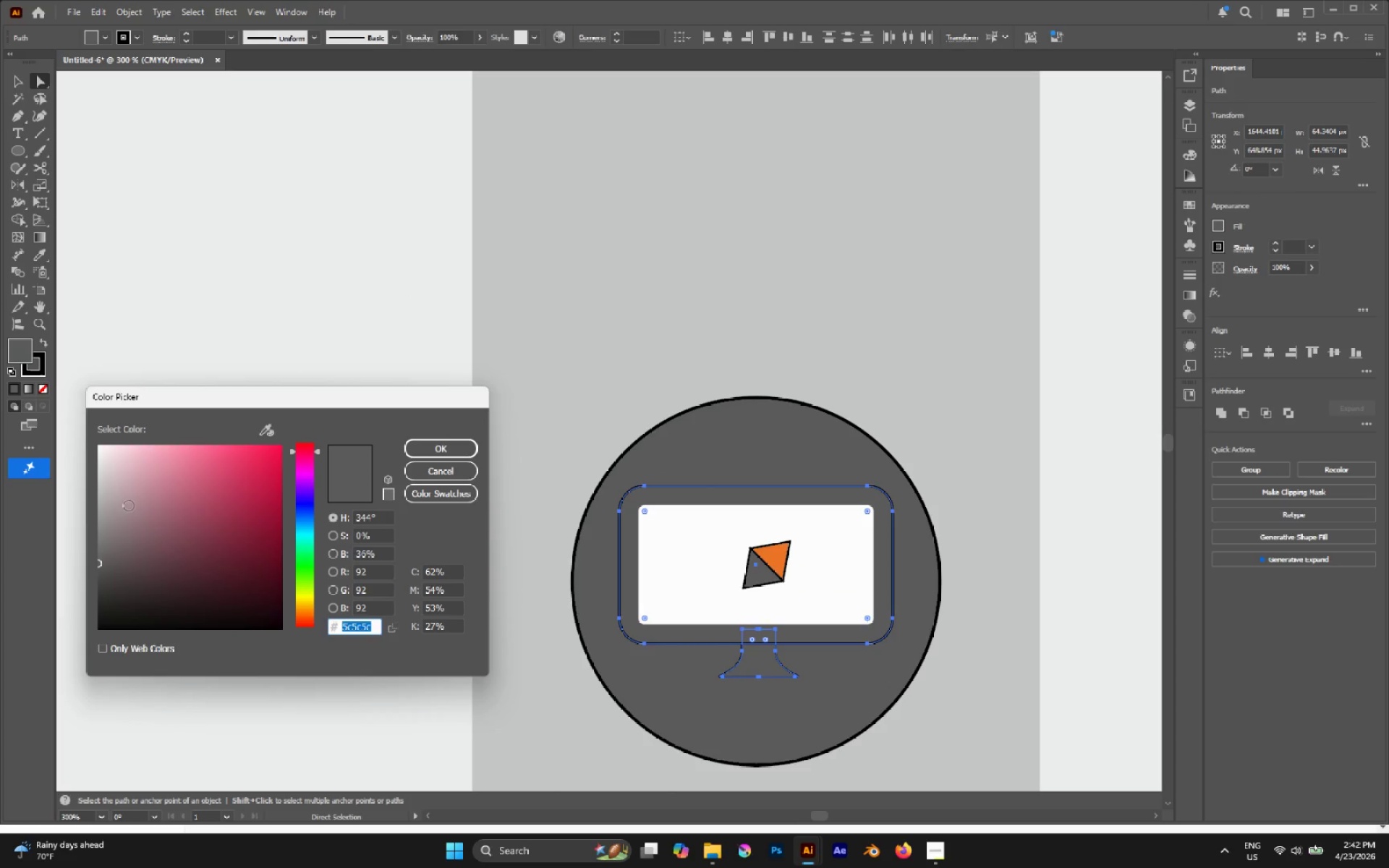 
left_click_drag(start_coordinate=[114, 526], to_coordinate=[93, 528])
 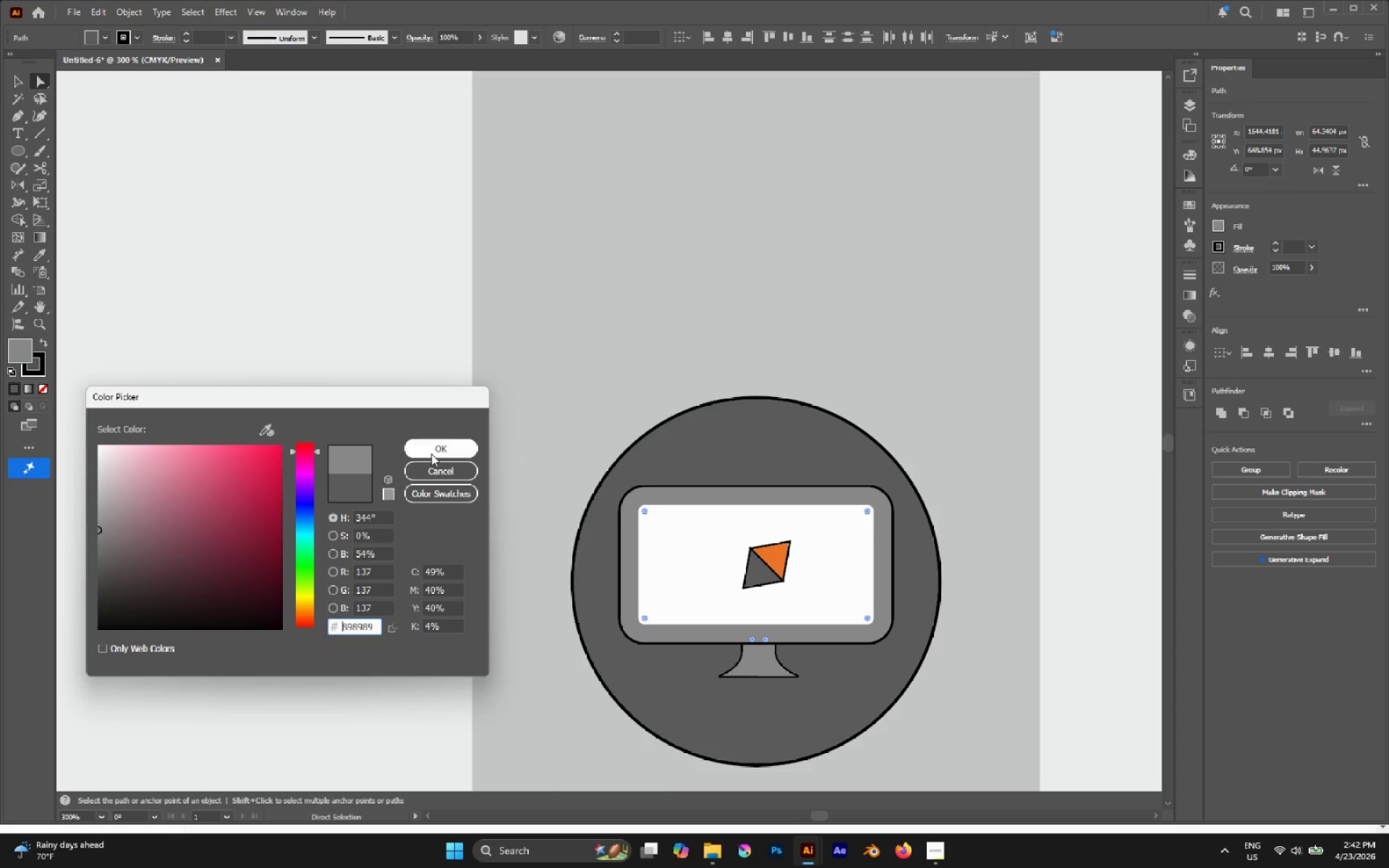 
hold_key(key=AltLeft, duration=0.45)
 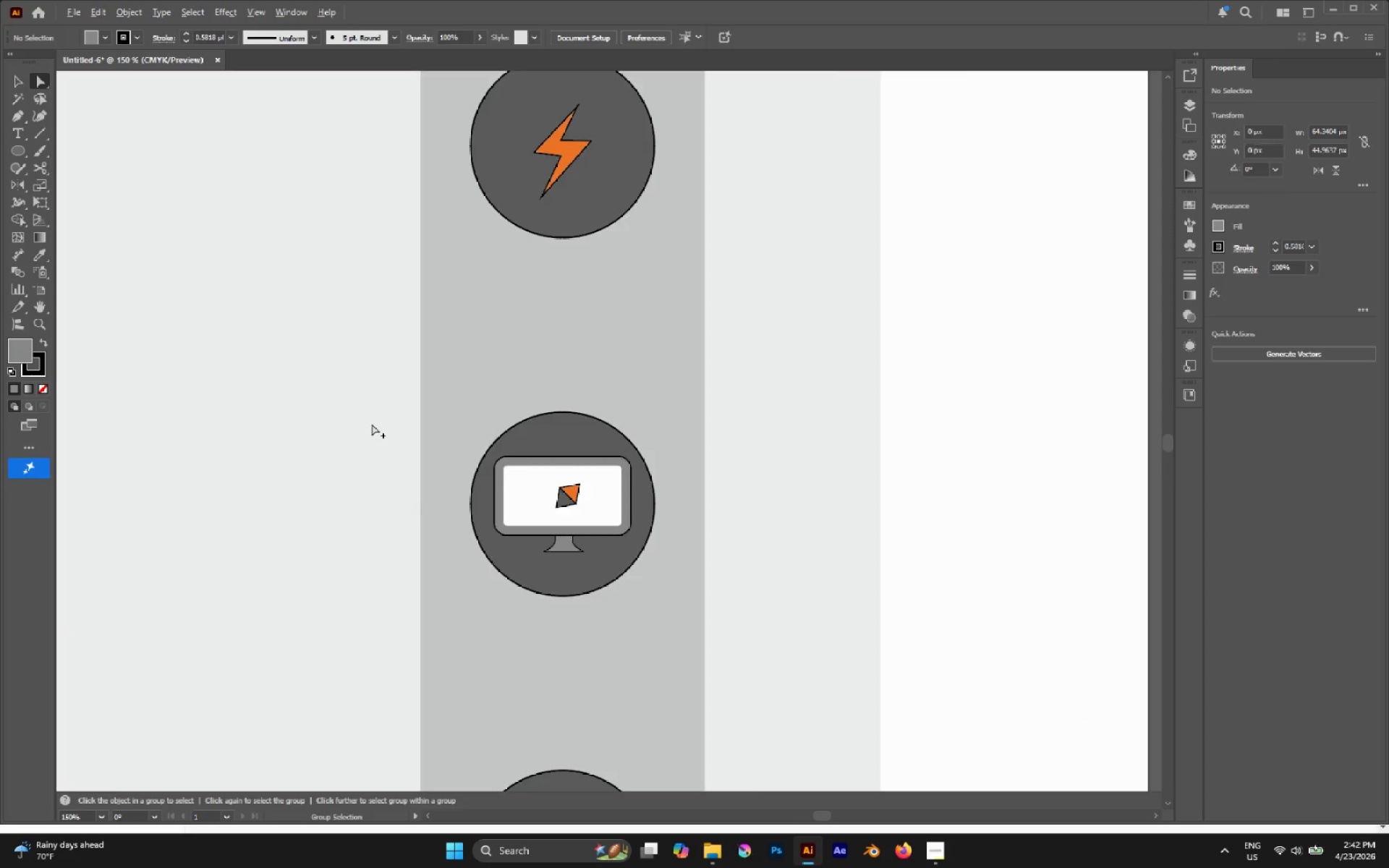 
left_click([363, 425])
 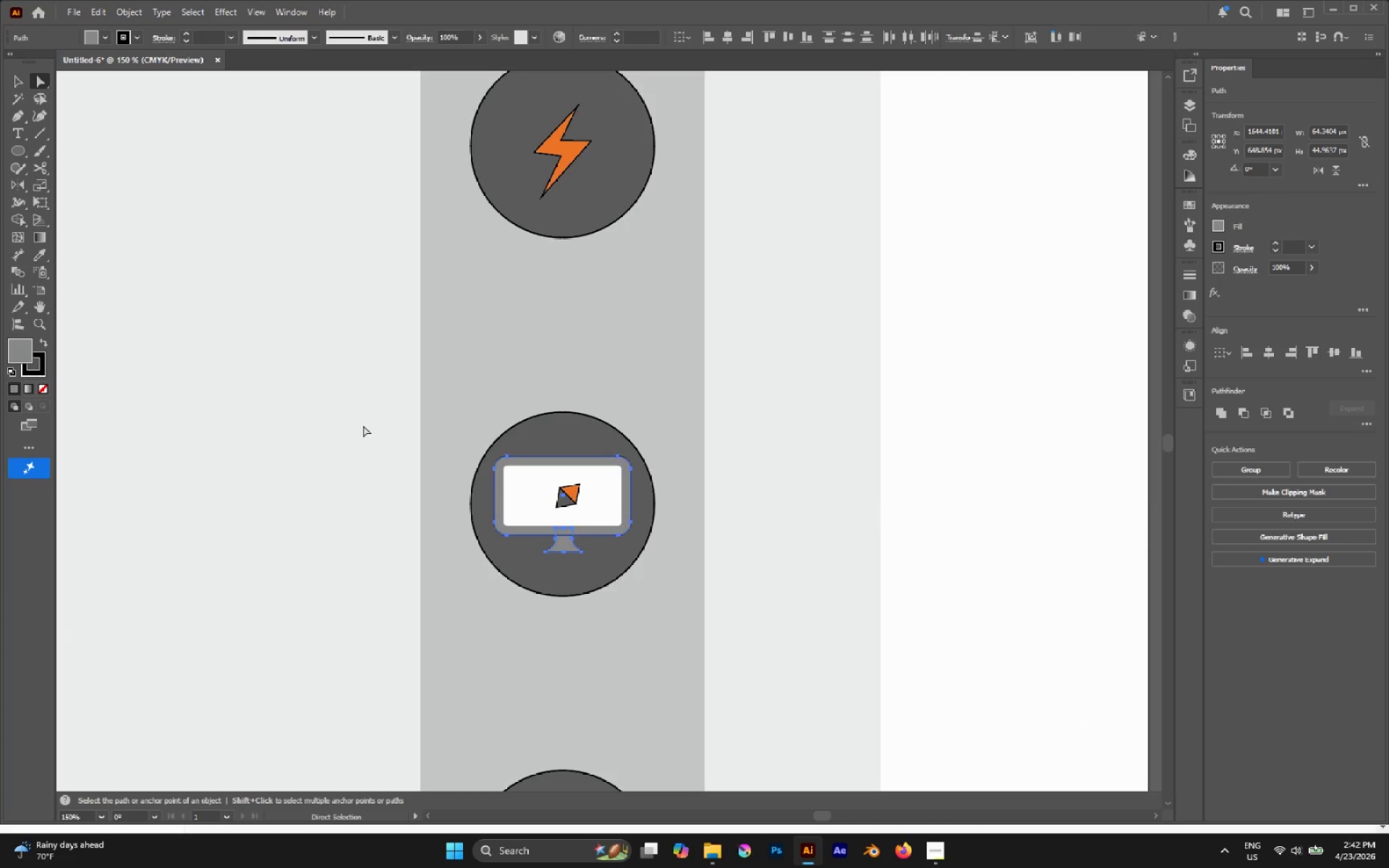 
scroll: coordinate [368, 427], scroll_direction: down, amount: 2.0
 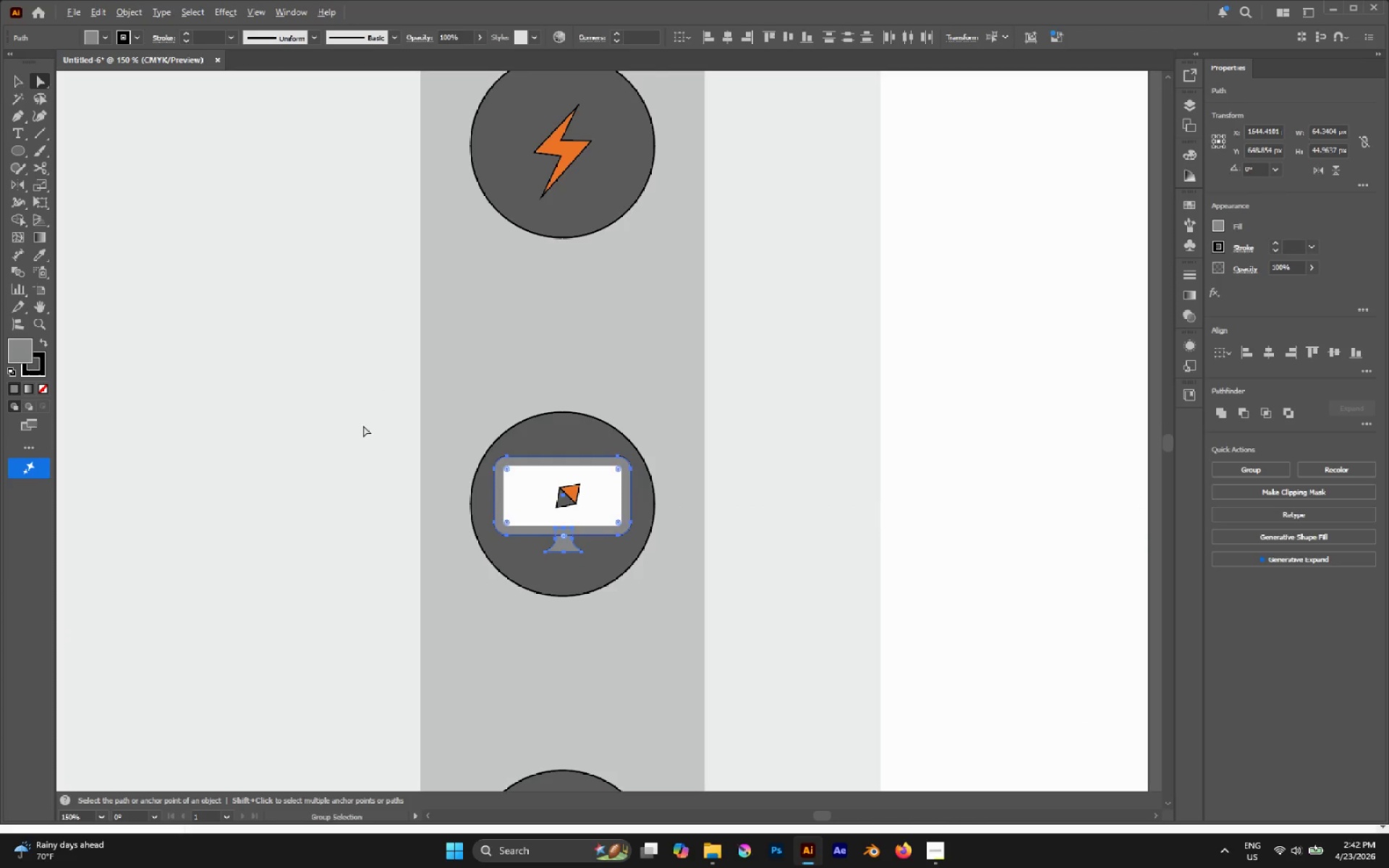 
hold_key(key=AltLeft, duration=0.53)
scroll: coordinate [372, 424], scroll_direction: down, amount: 3.0
 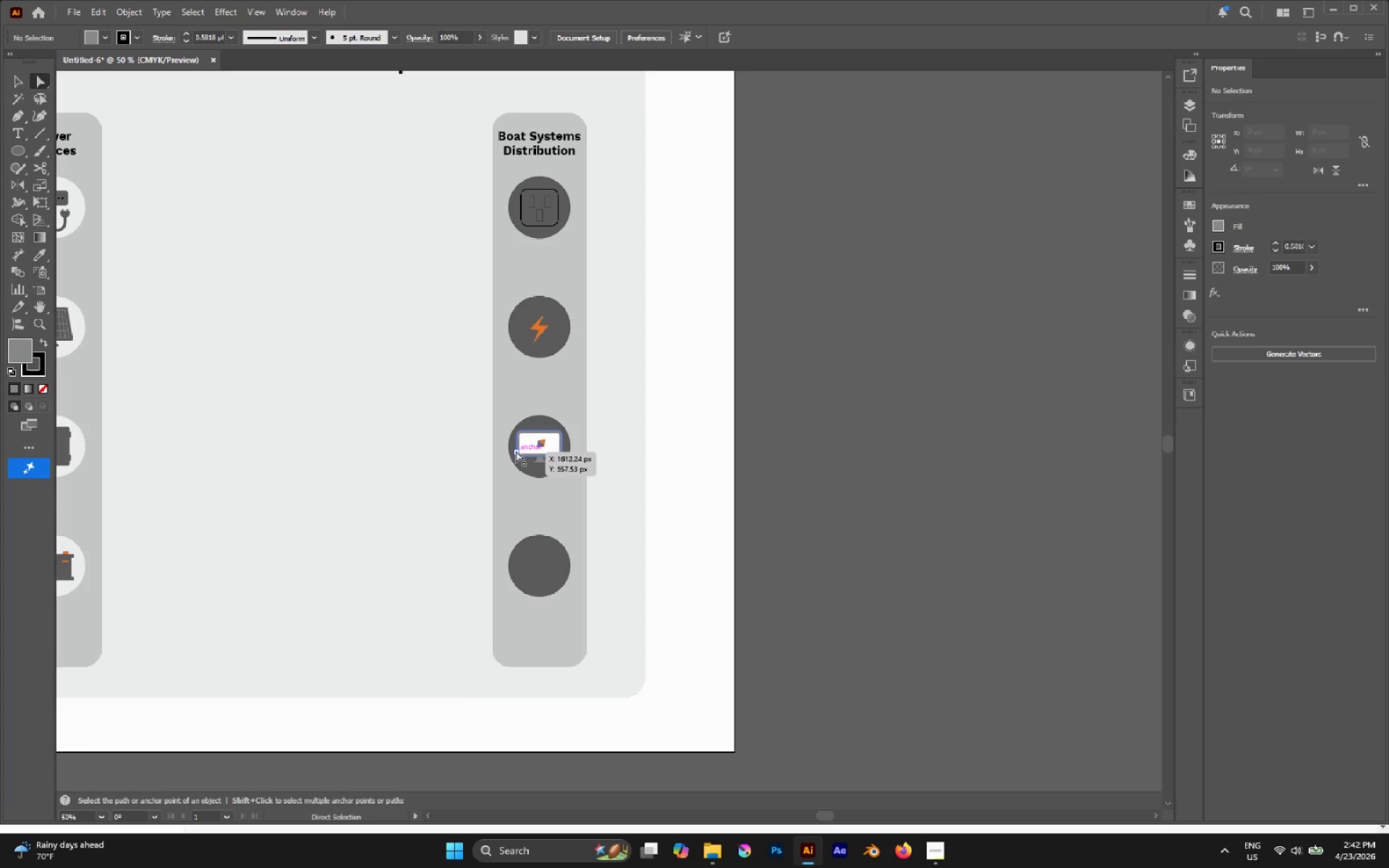 
hold_key(key=AltLeft, duration=0.5)
scroll: coordinate [674, 436], scroll_direction: down, amount: 2.0
 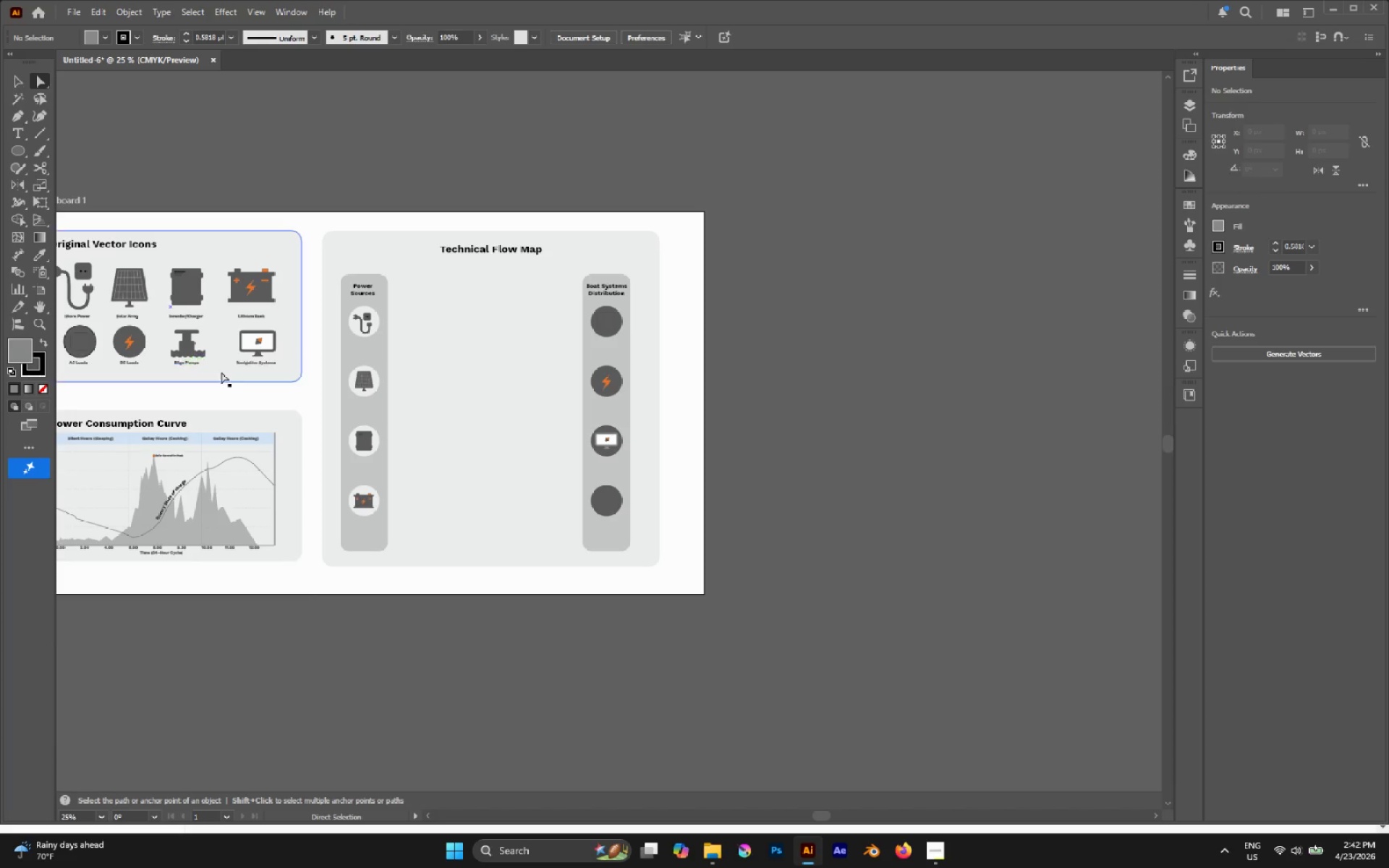 
key(V)
 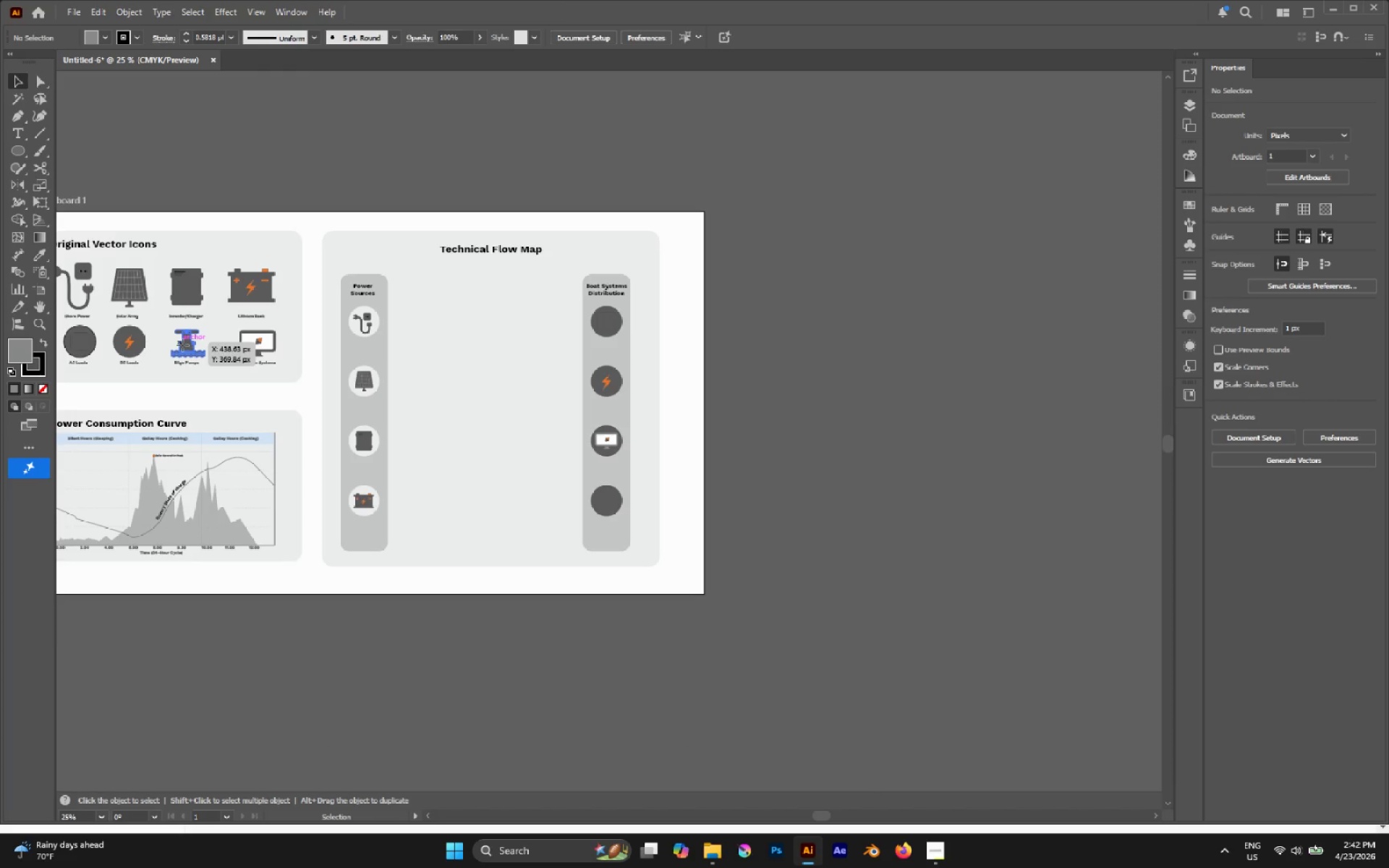 
hold_key(key=AltLeft, duration=1.74)
left_click_drag(start_coordinate=[187, 344], to_coordinate=[612, 495])
 